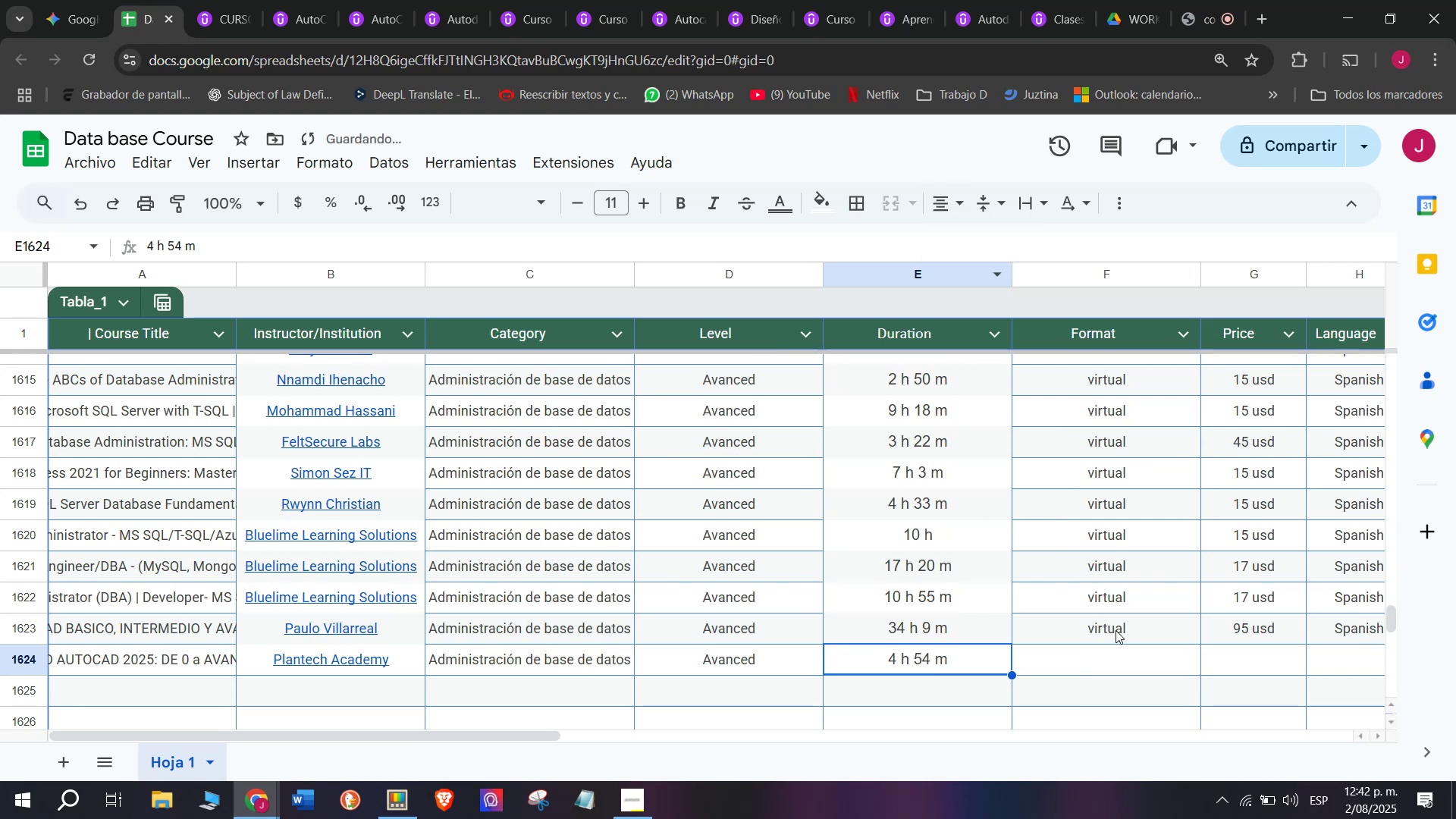 
key(Break)
 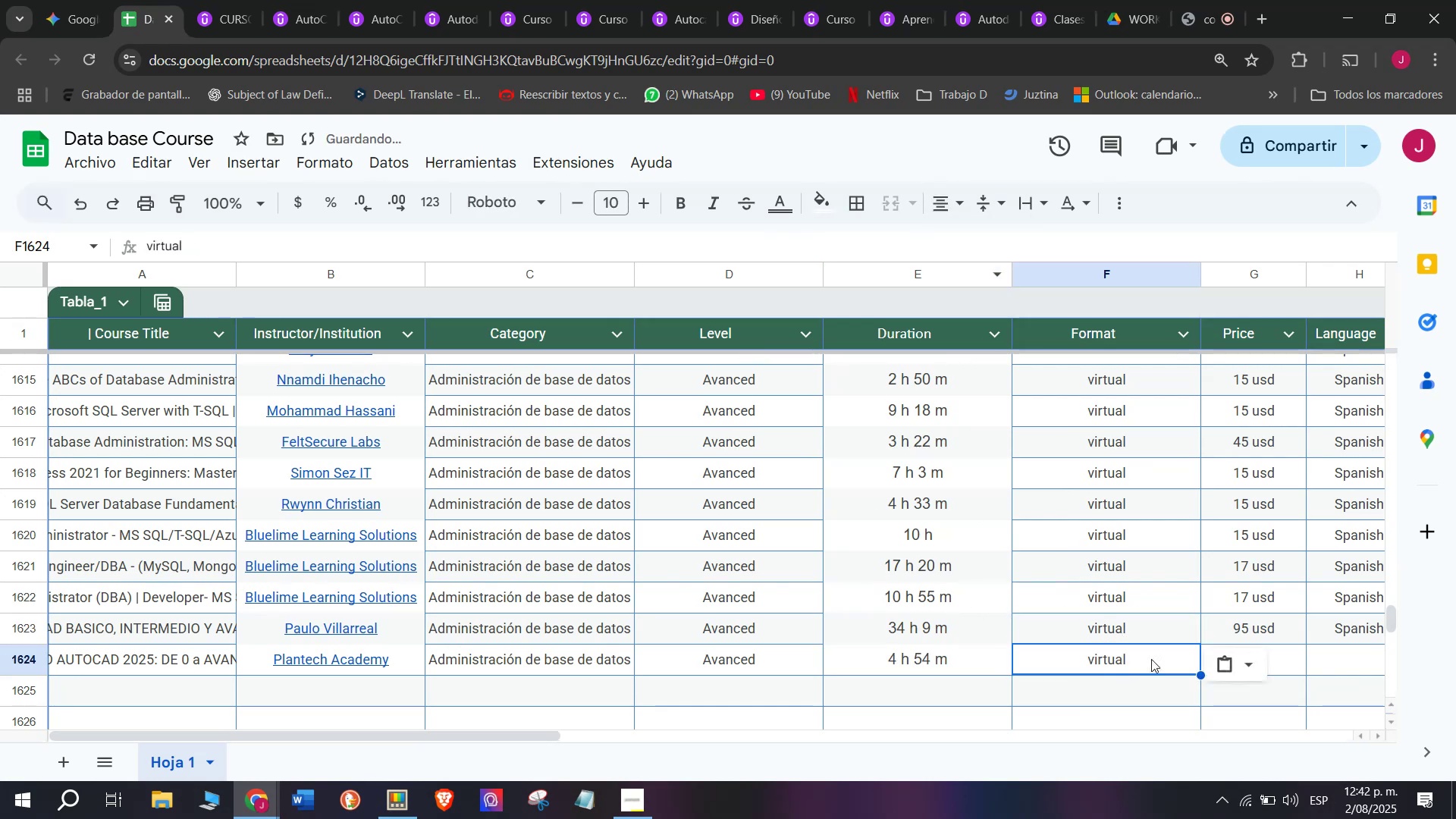 
key(Control+ControlLeft)
 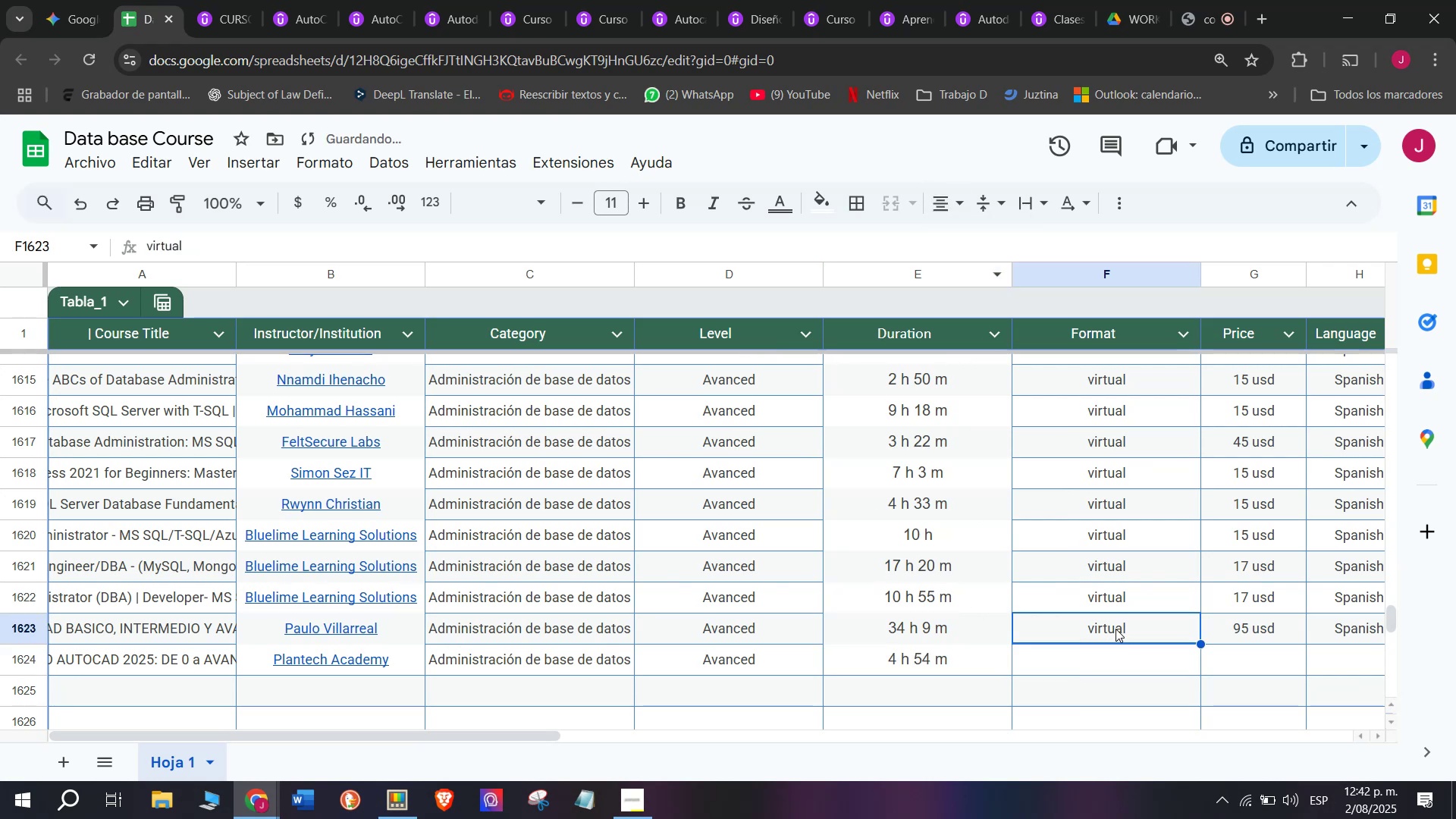 
key(Control+C)
 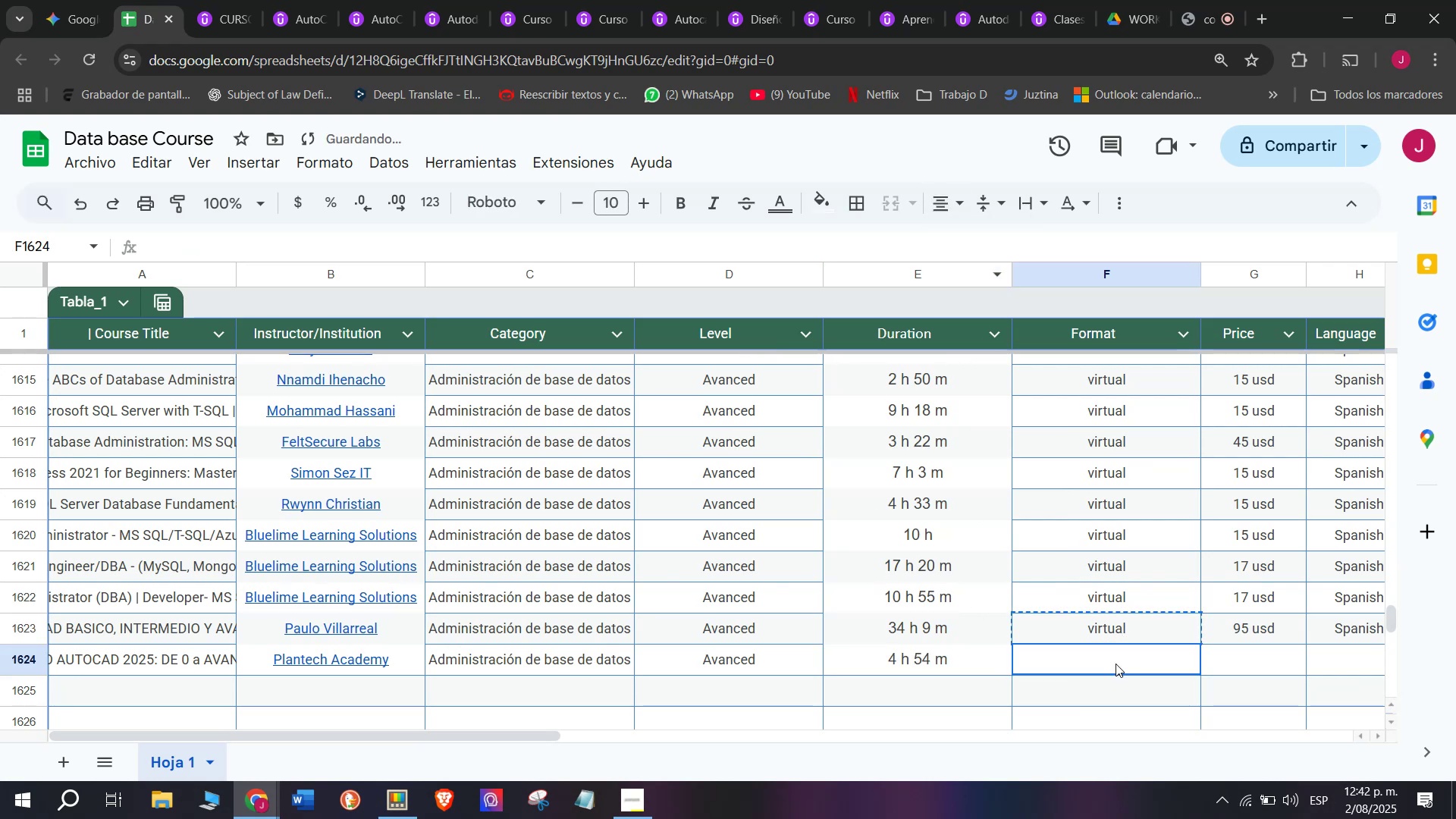 
key(Z)
 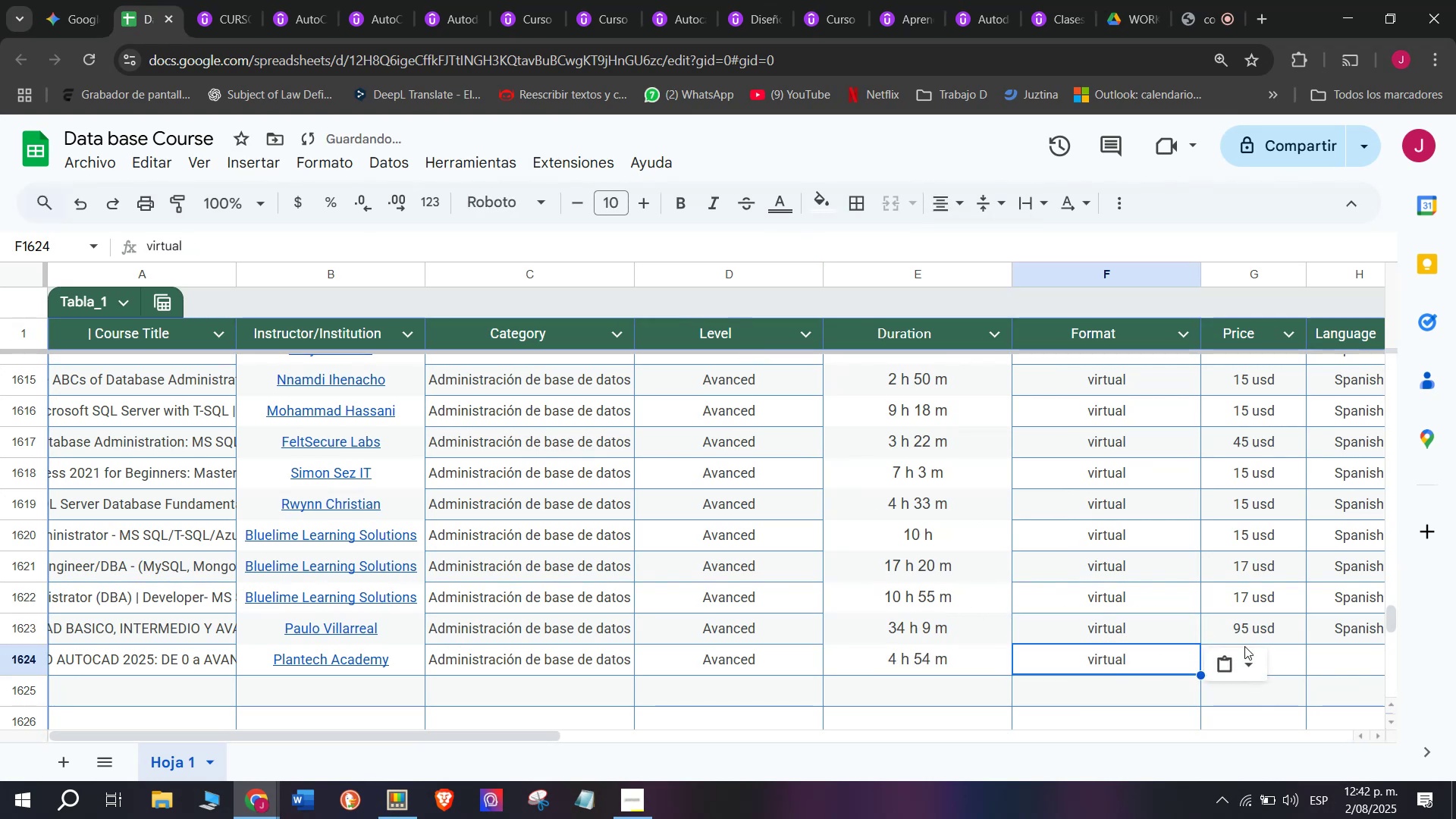 
key(Control+ControlLeft)
 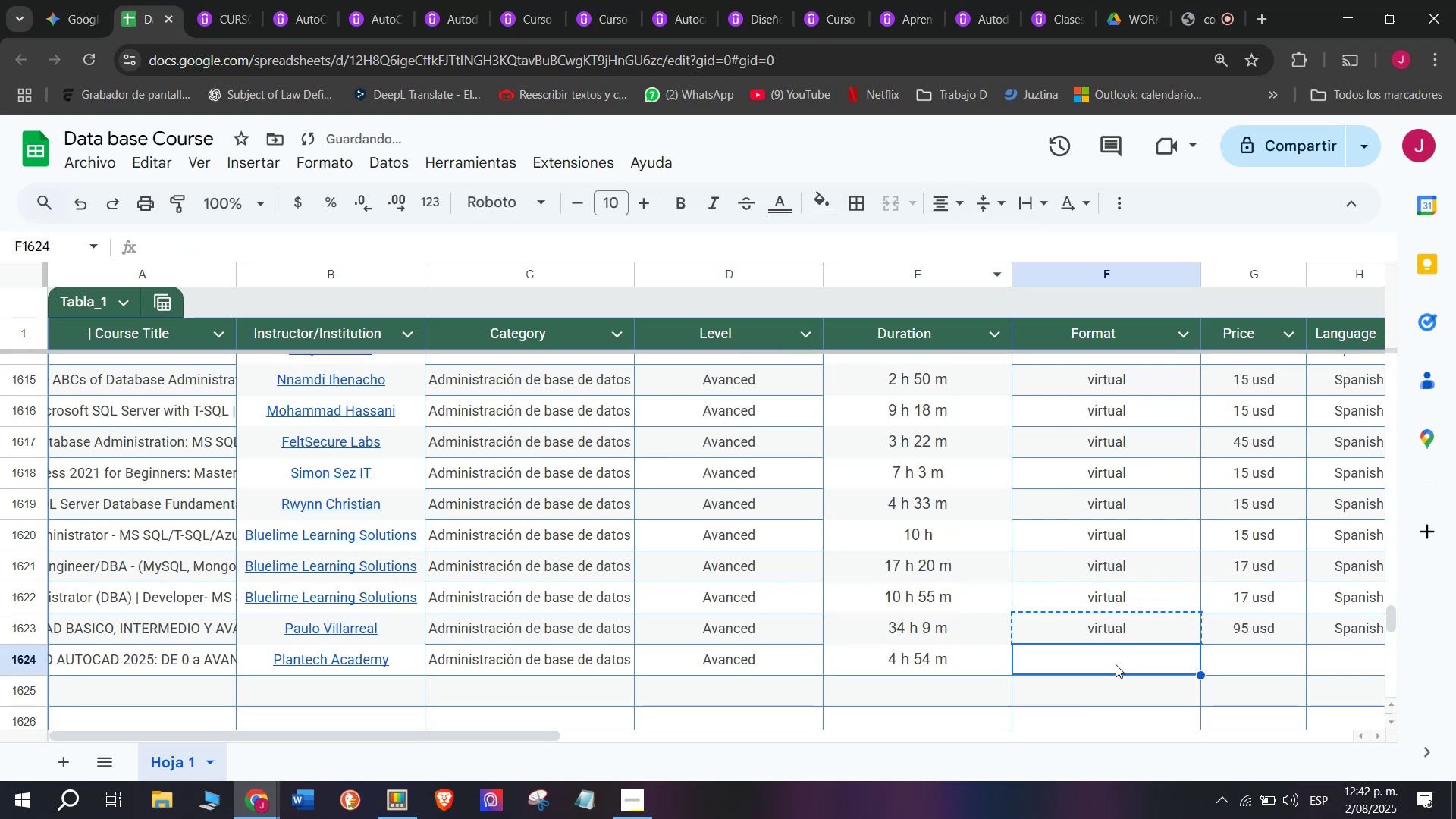 
key(Control+V)
 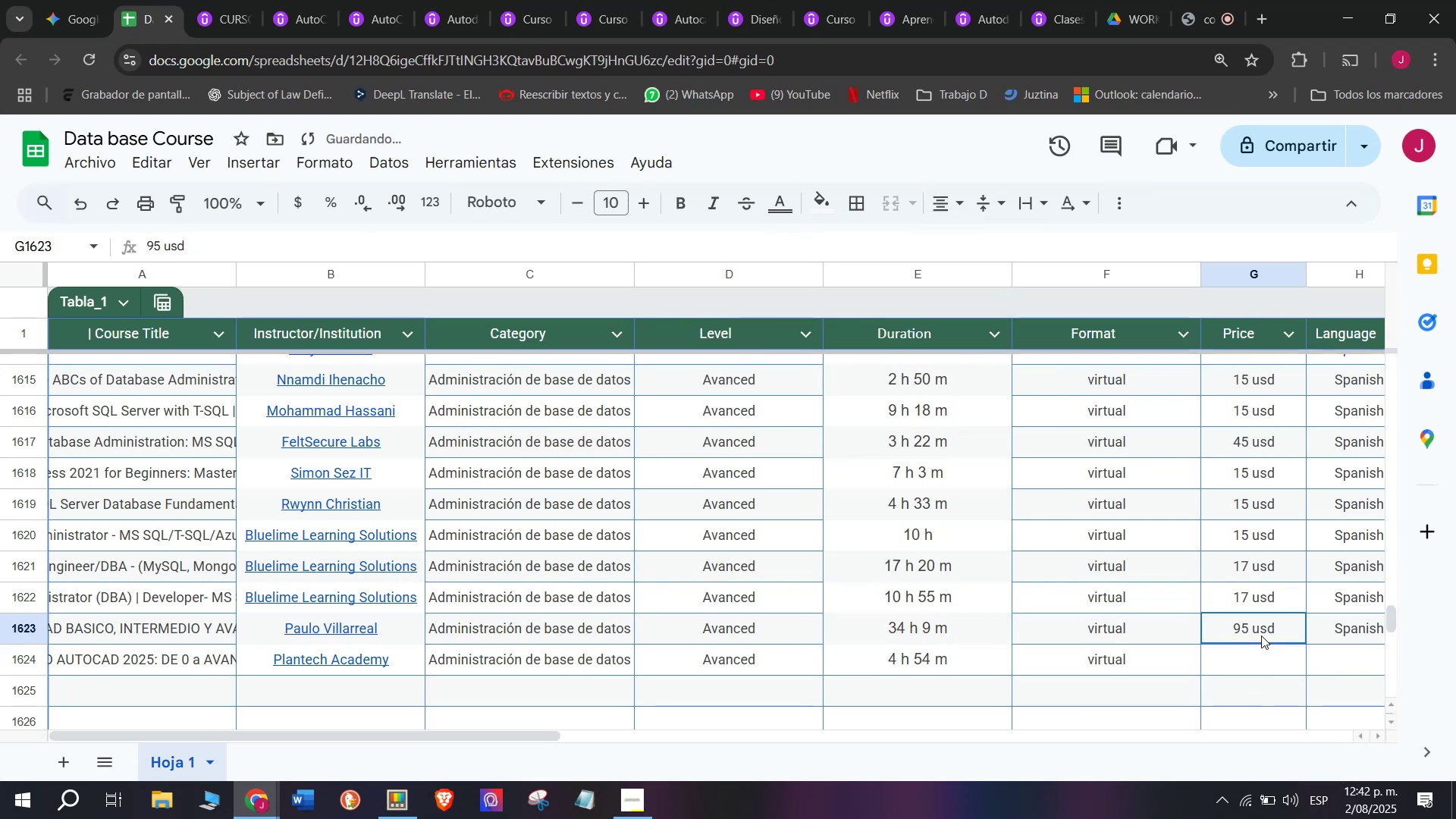 
key(Break)
 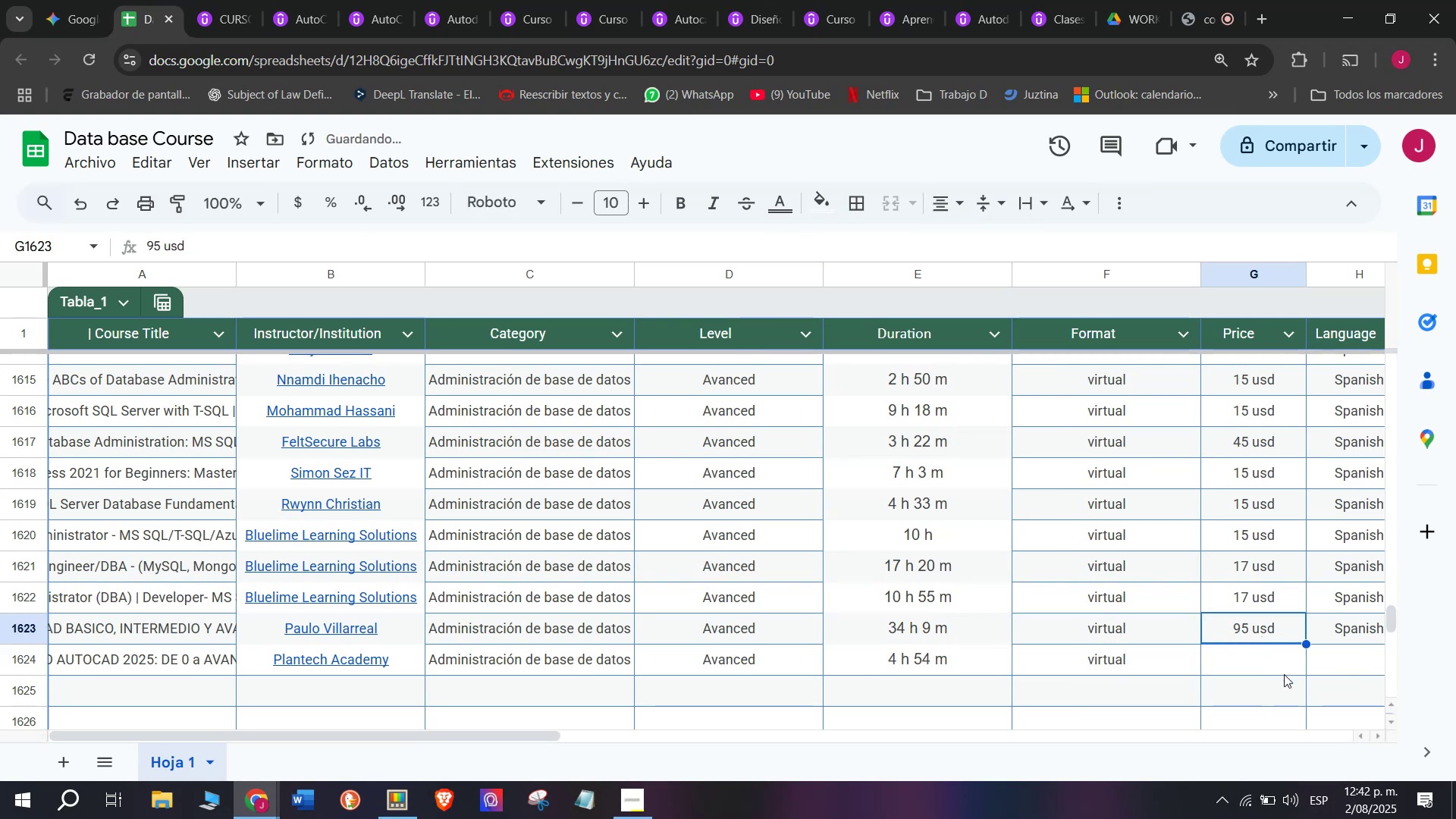 
key(Control+ControlLeft)
 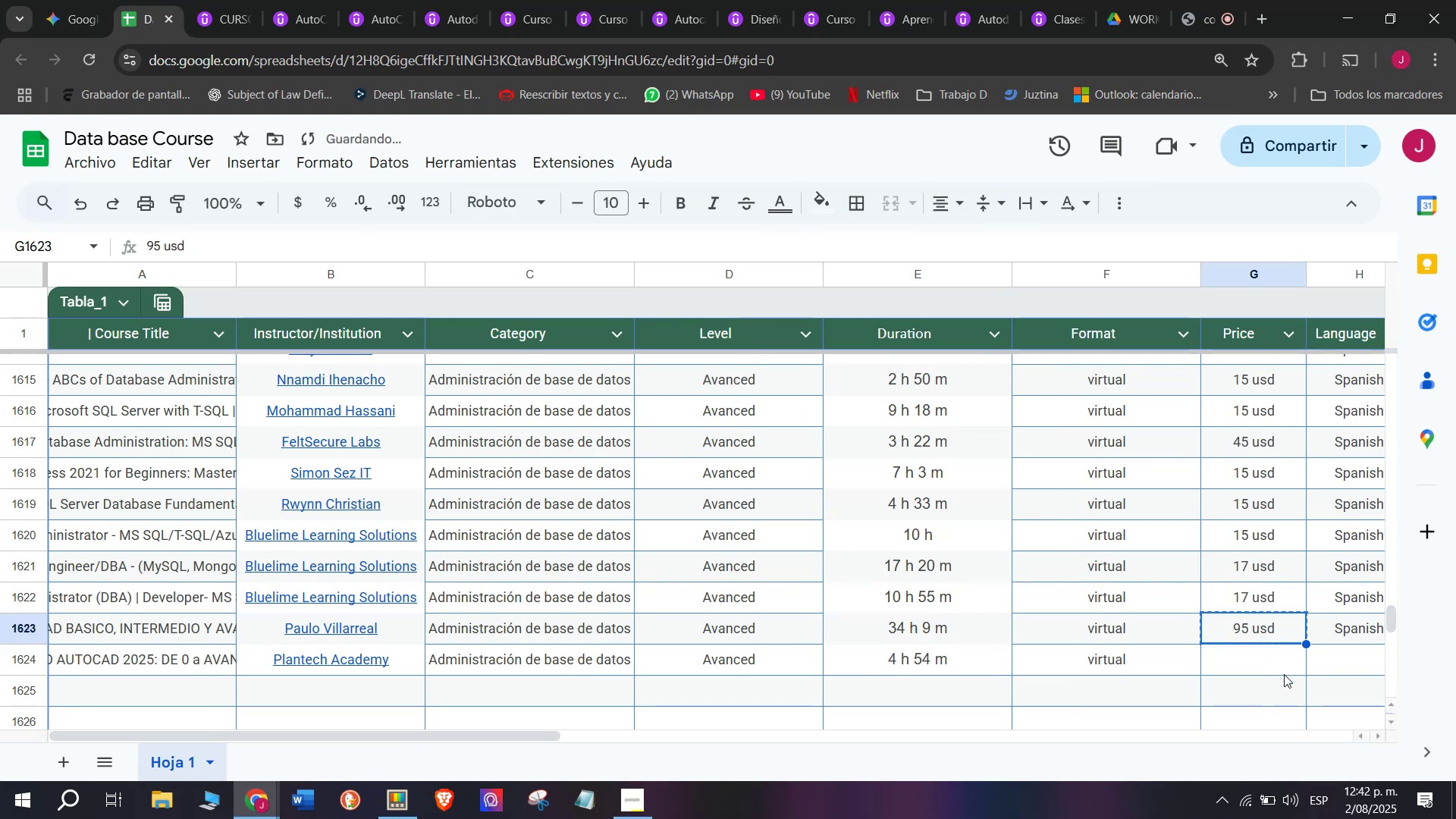 
key(Control+C)
 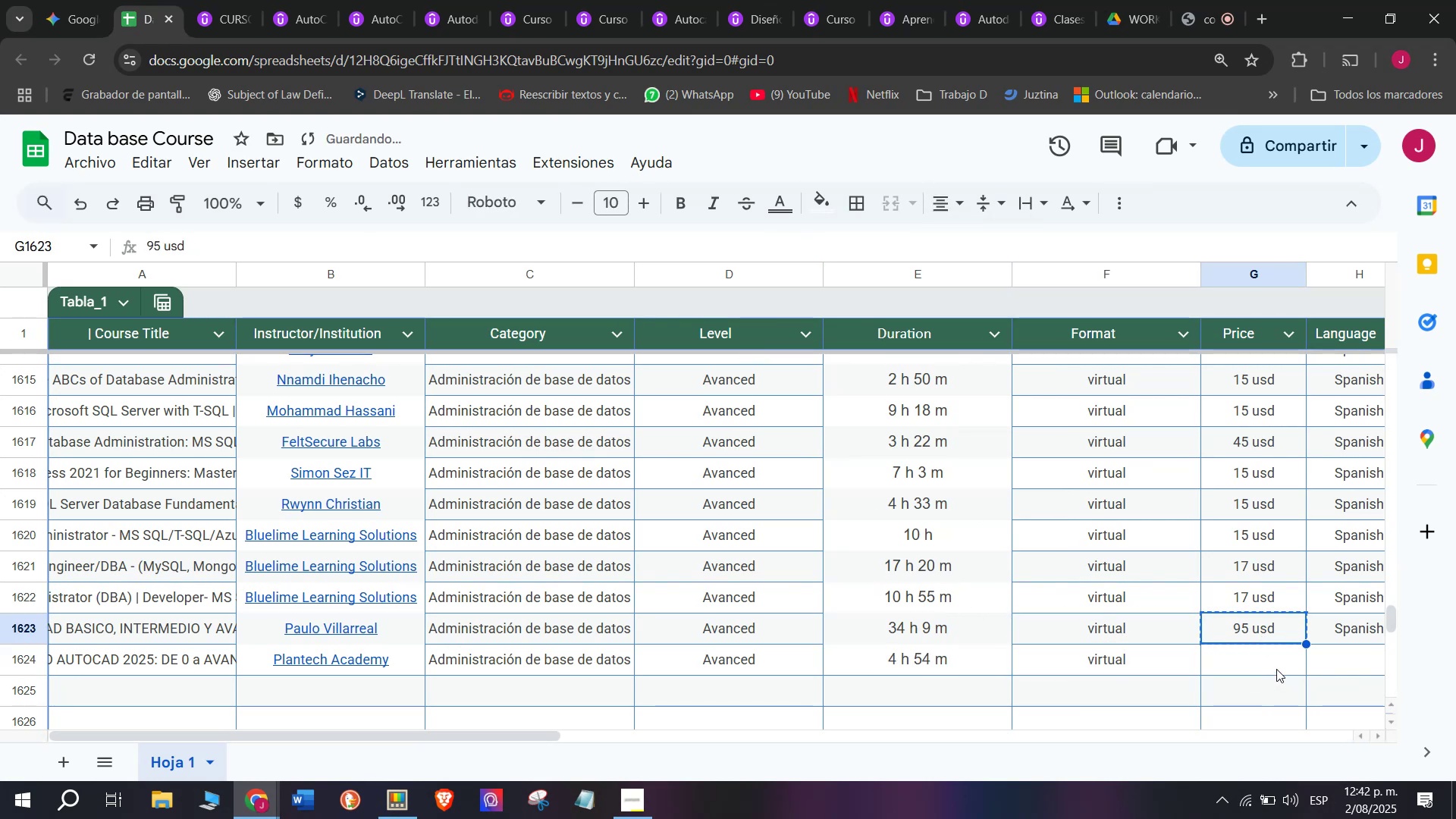 
left_click([1273, 664])
 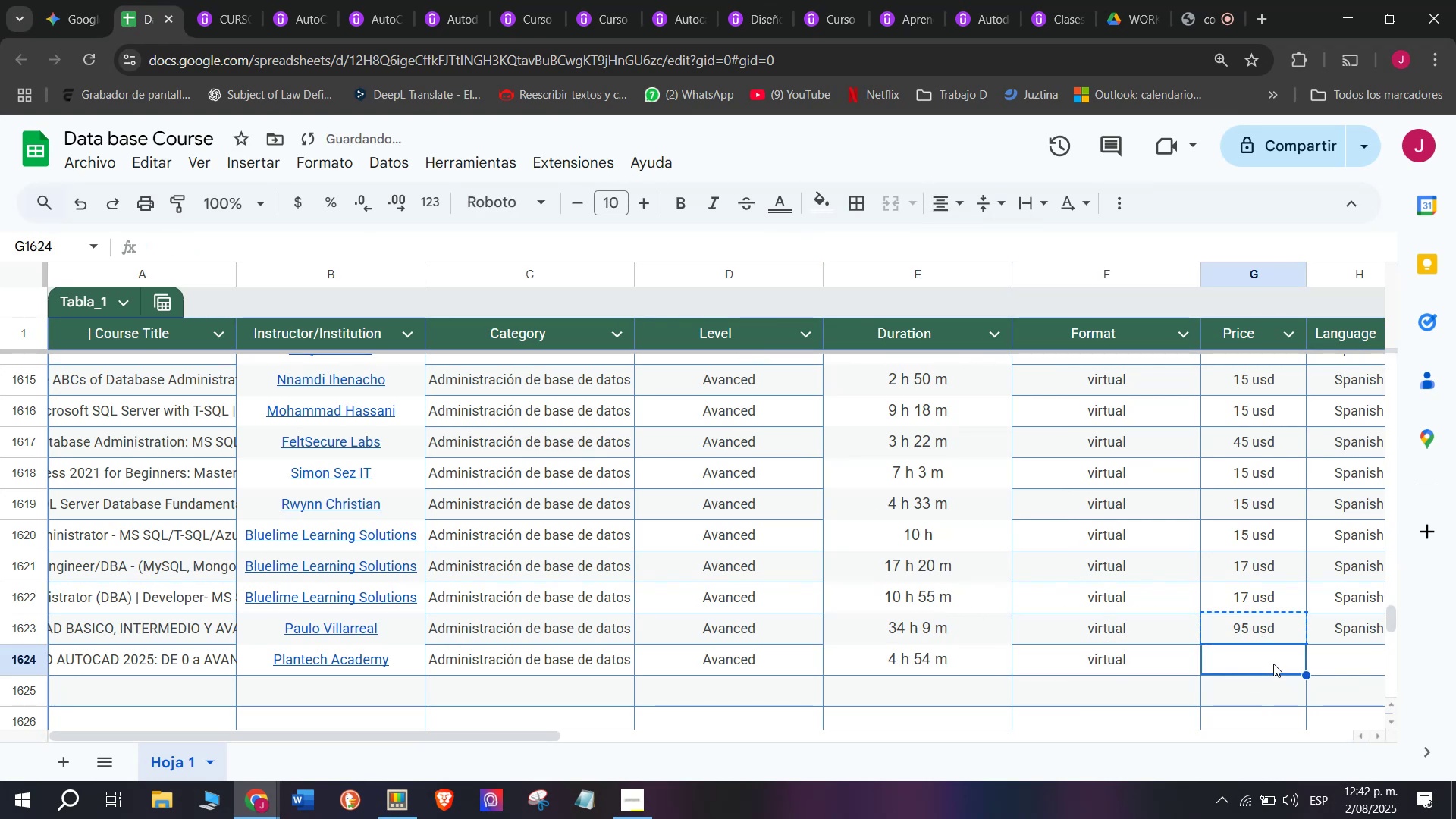 
key(Z)
 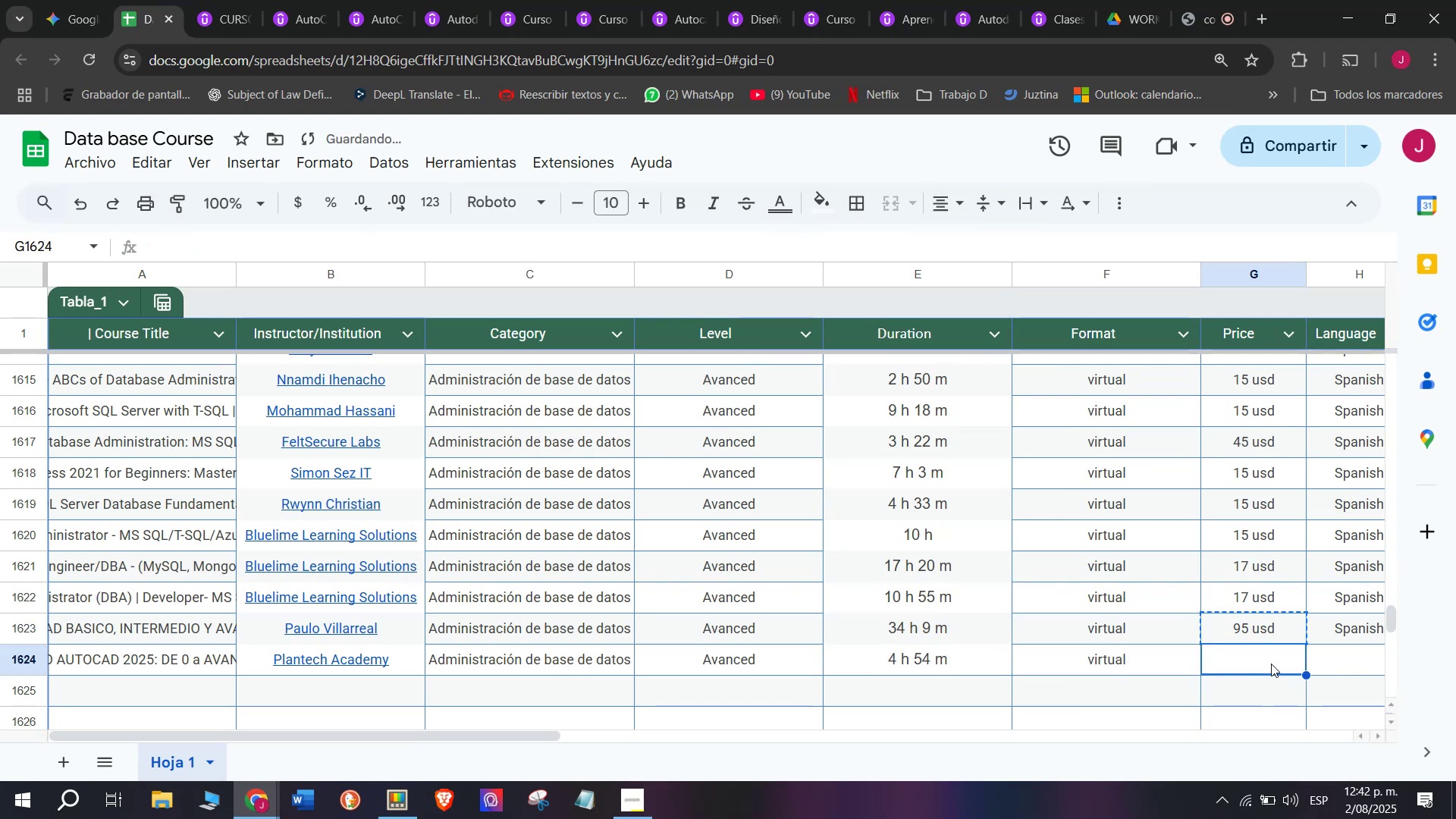 
key(Control+ControlLeft)
 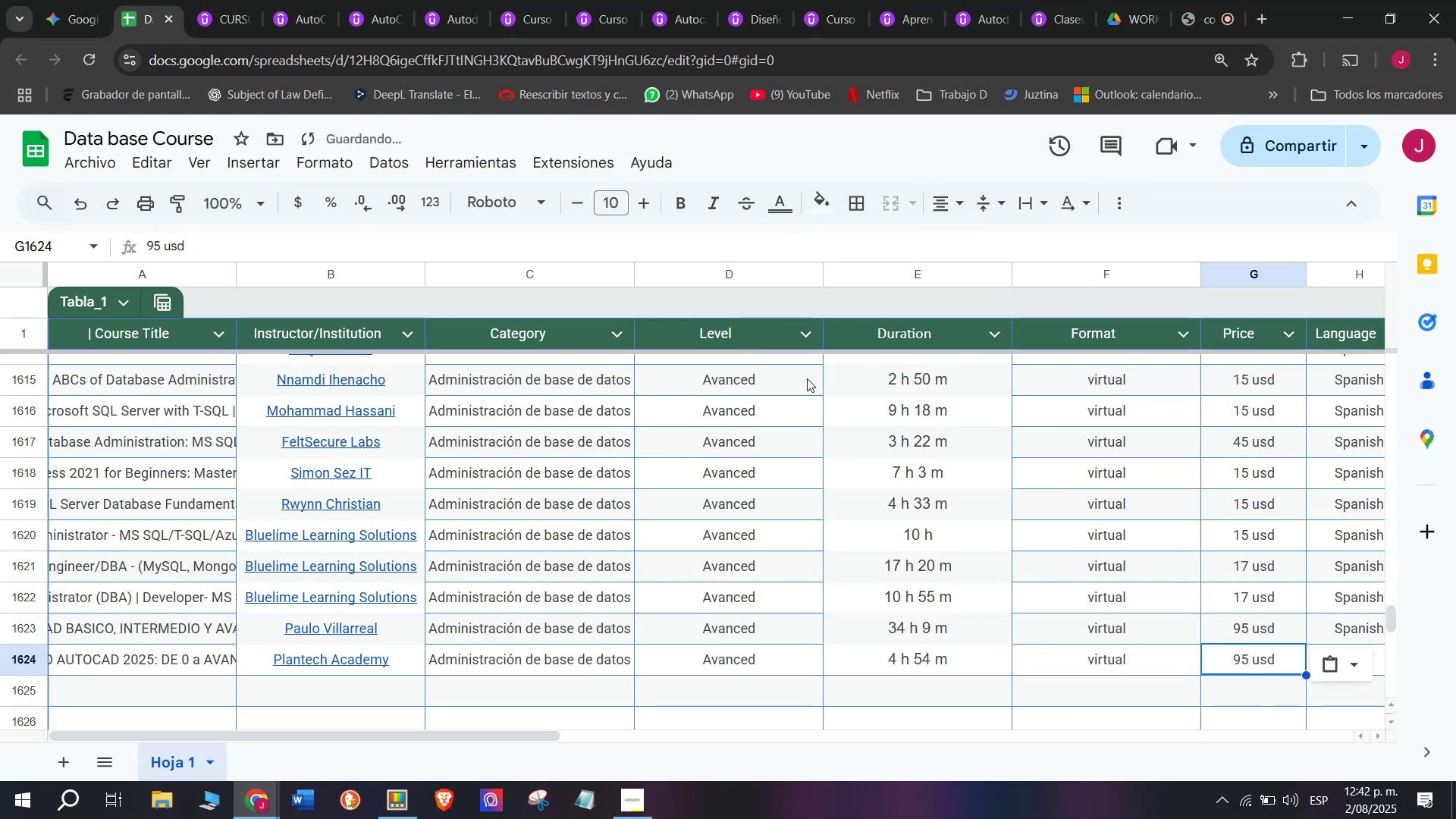 
key(Control+V)
 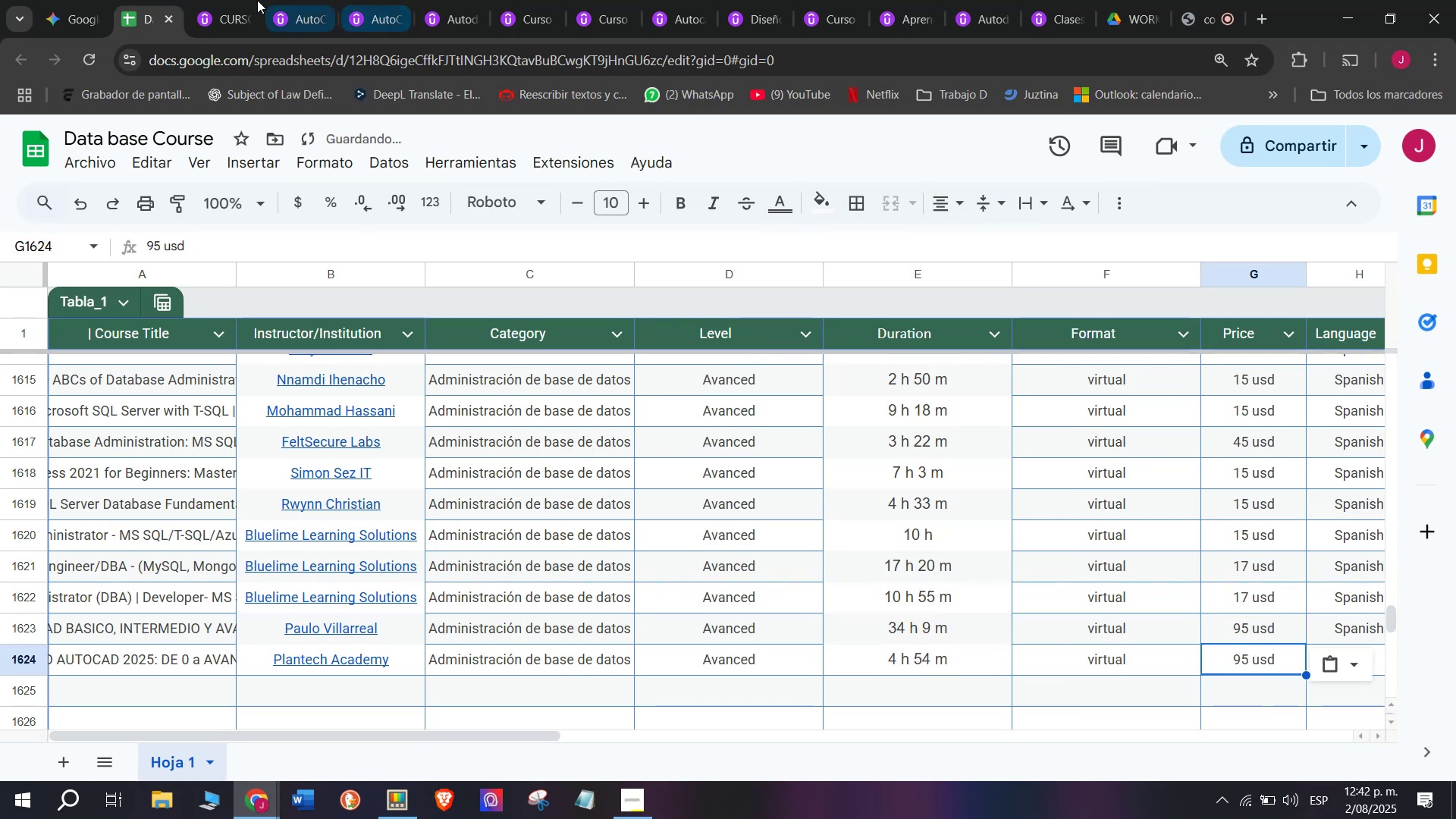 
left_click([196, 0])
 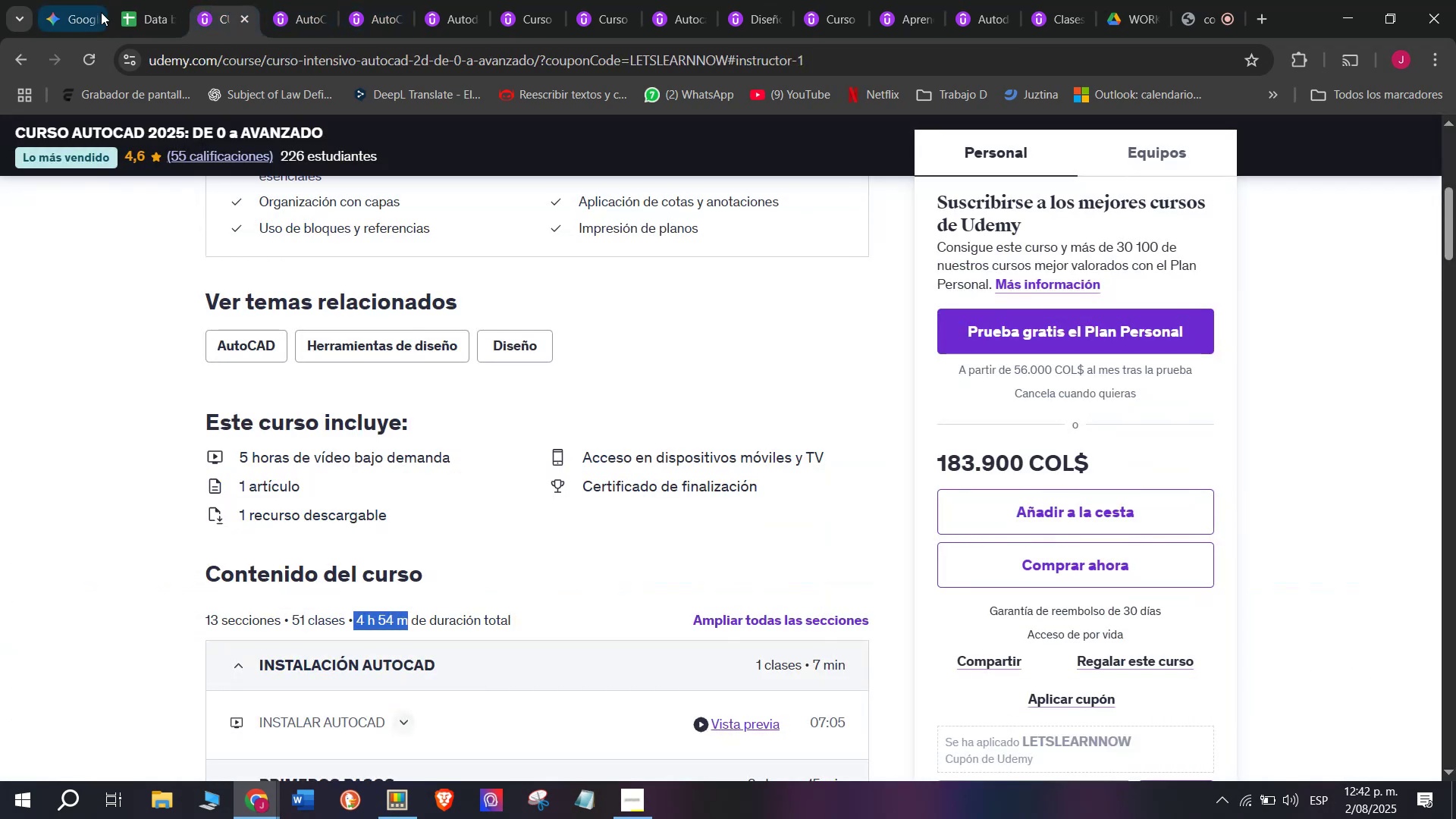 
left_click([130, 0])
 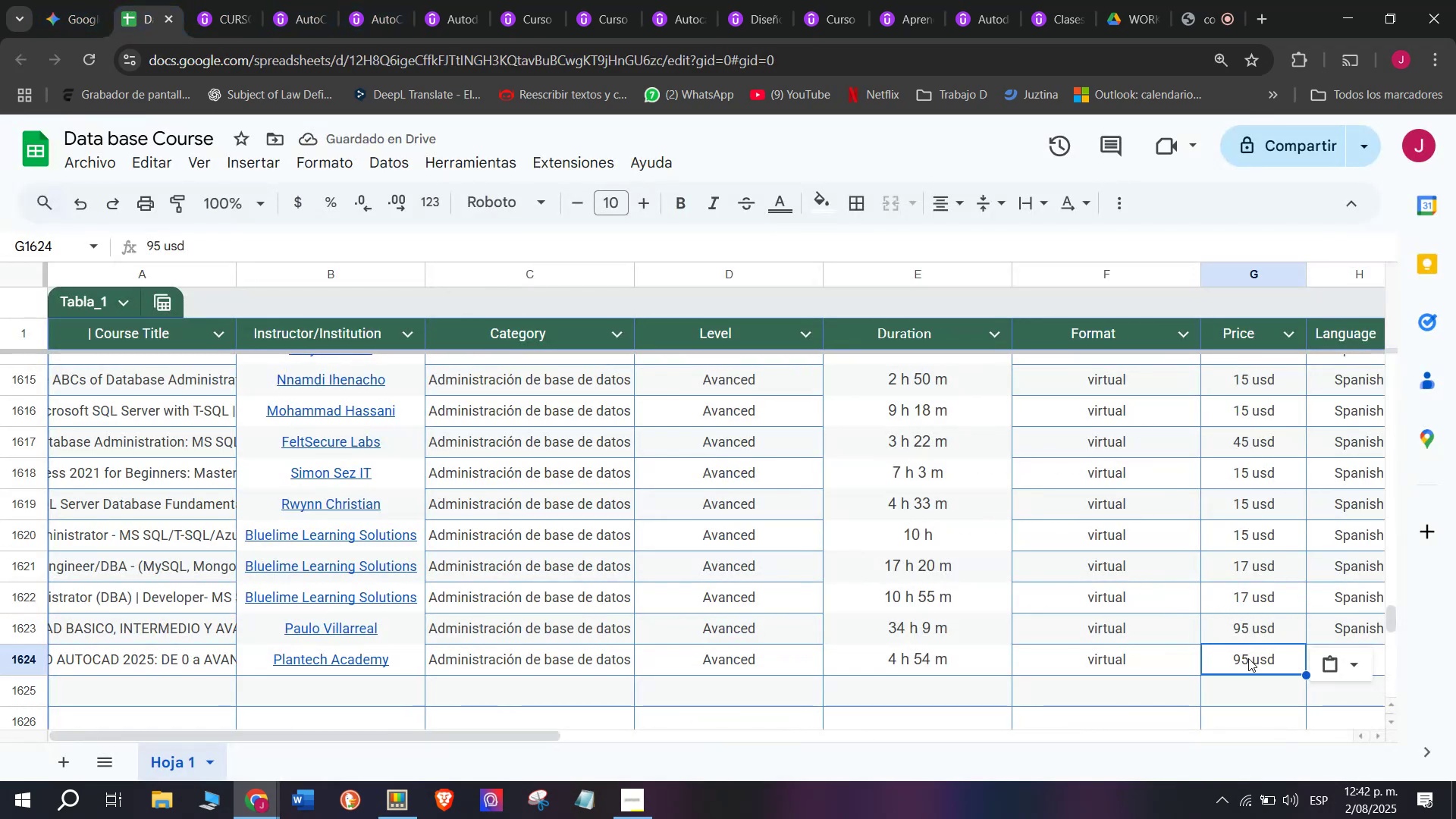 
double_click([1253, 661])
 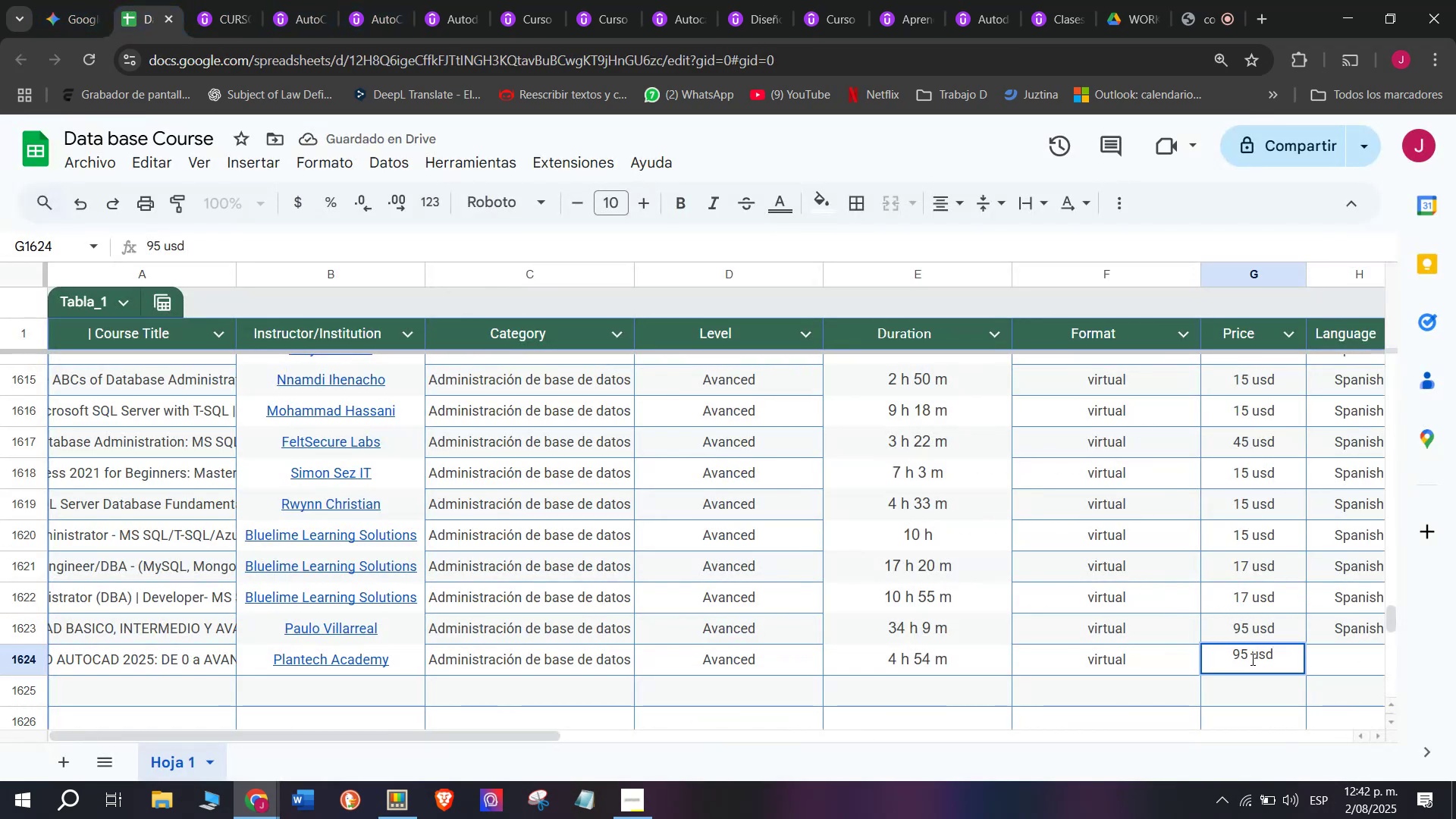 
left_click_drag(start_coordinate=[1247, 657], to_coordinate=[1231, 658])
 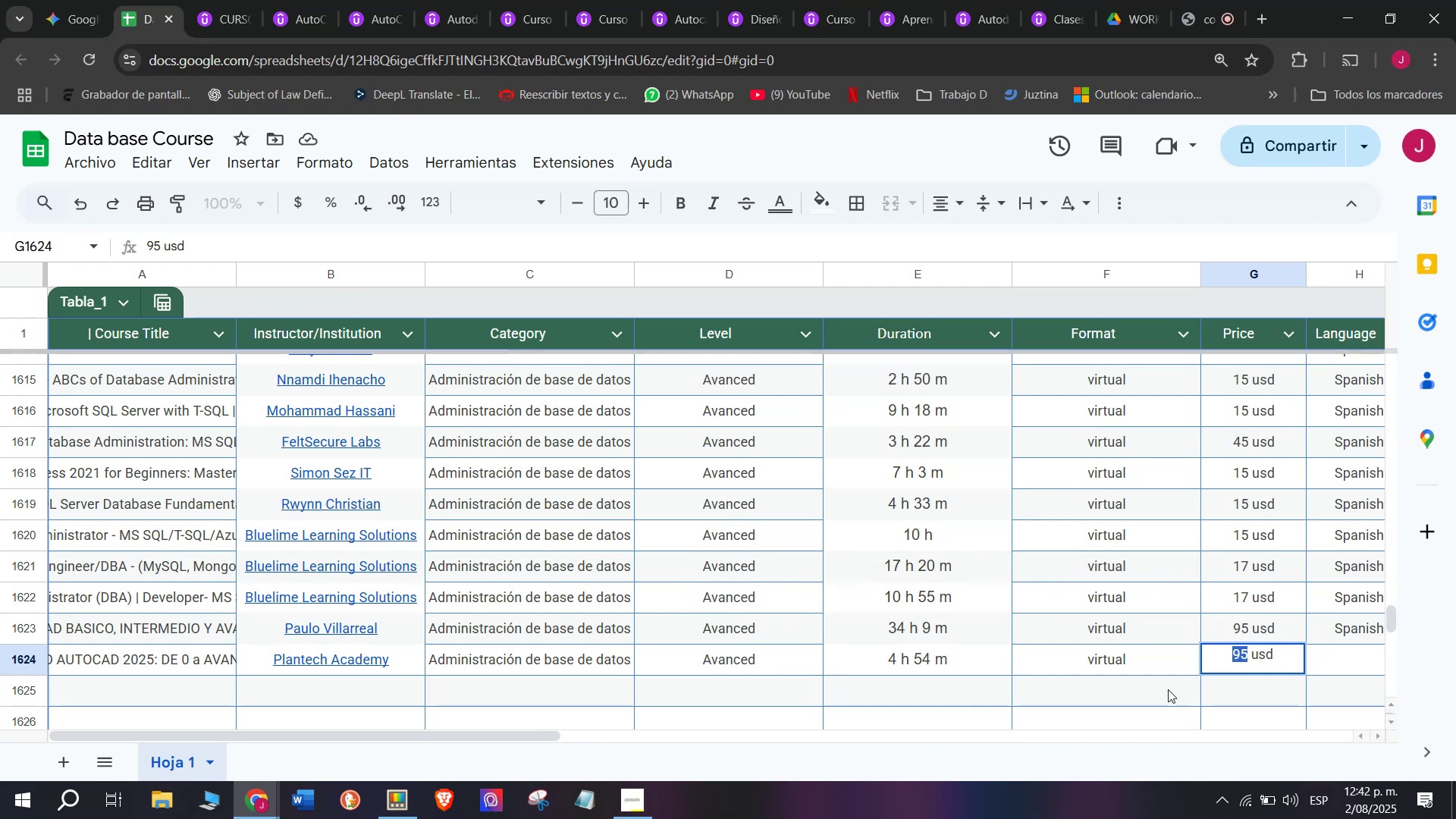 
type(45)
 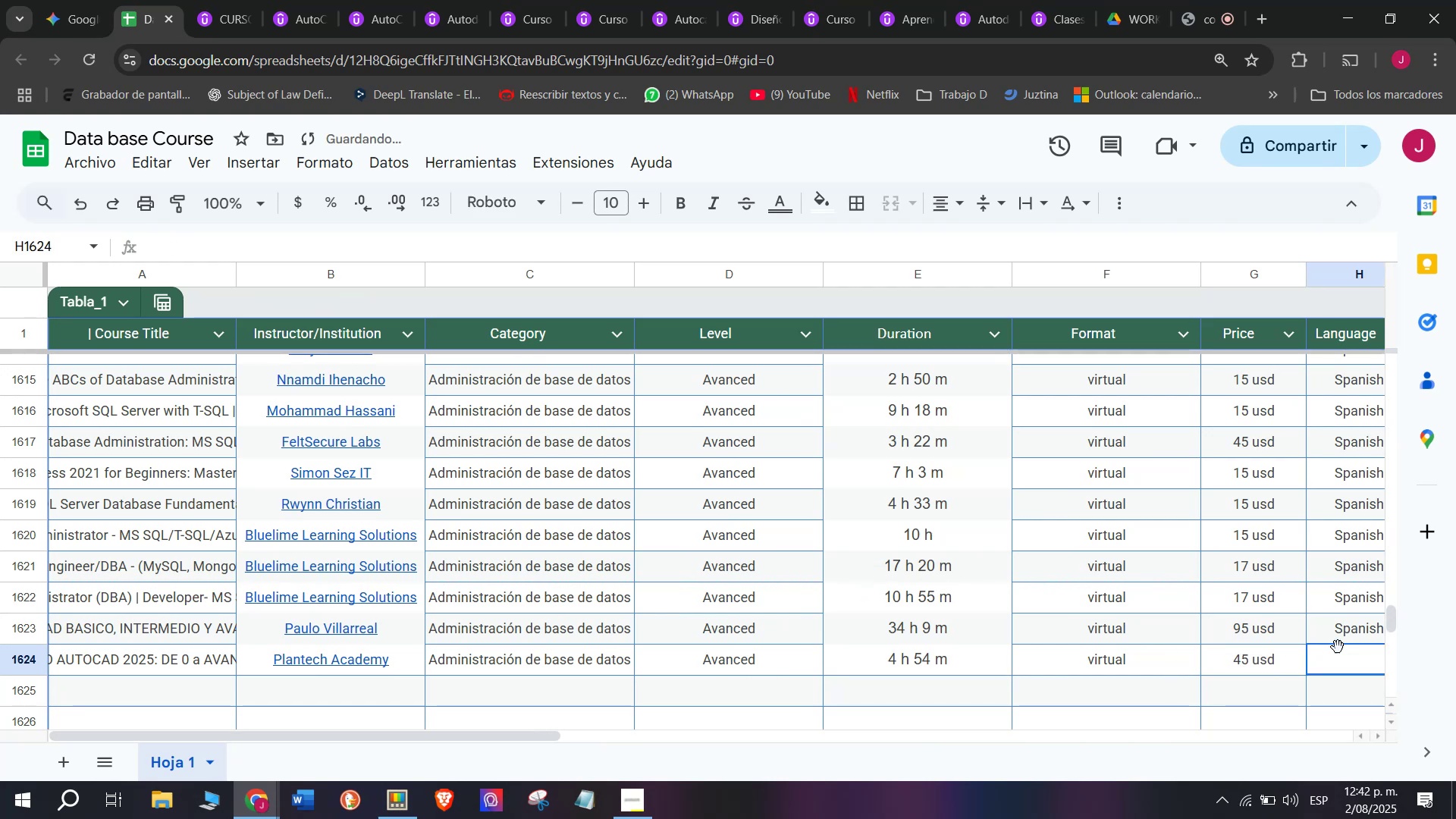 
double_click([1348, 627])
 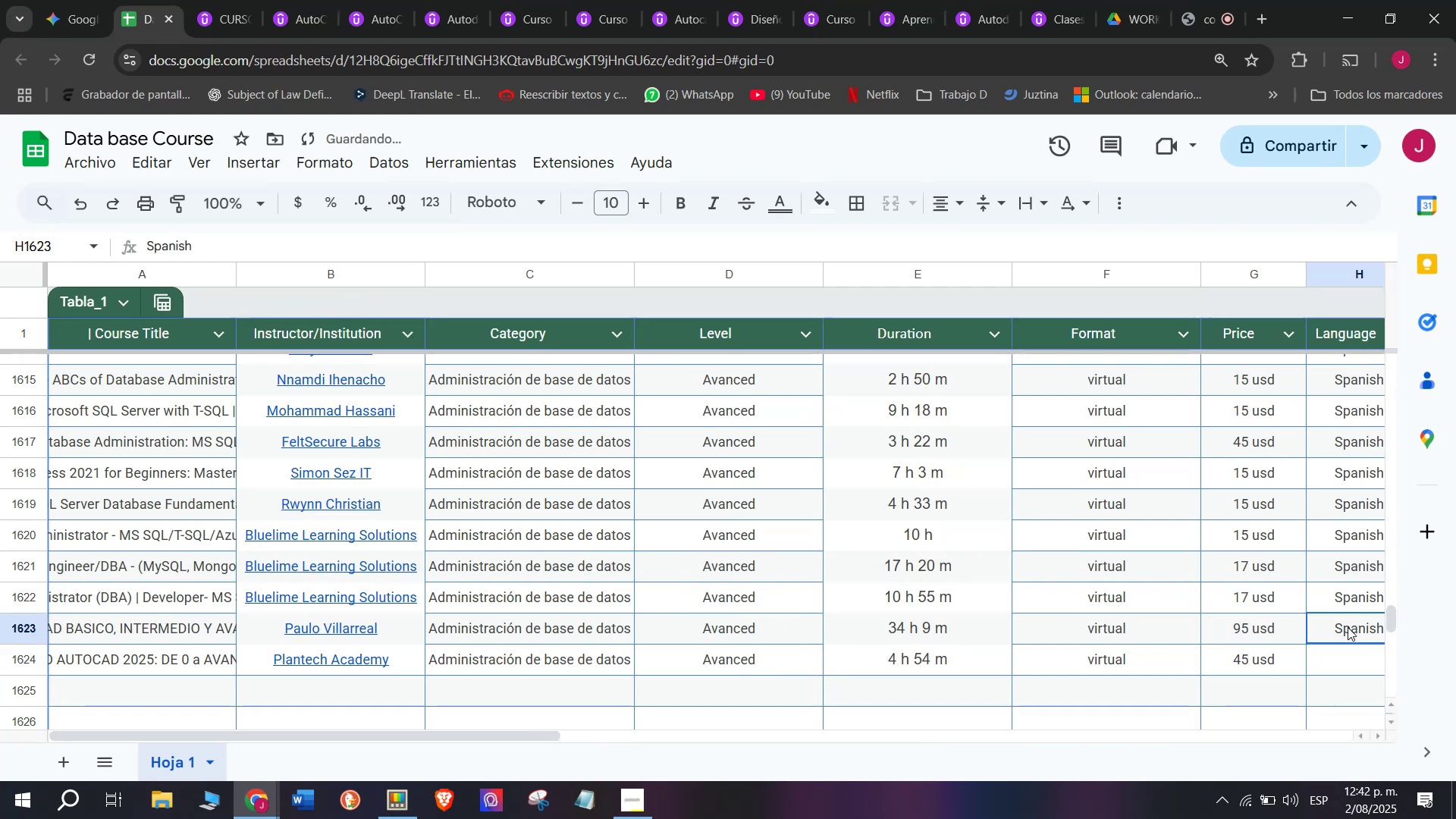 
key(Control+ControlLeft)
 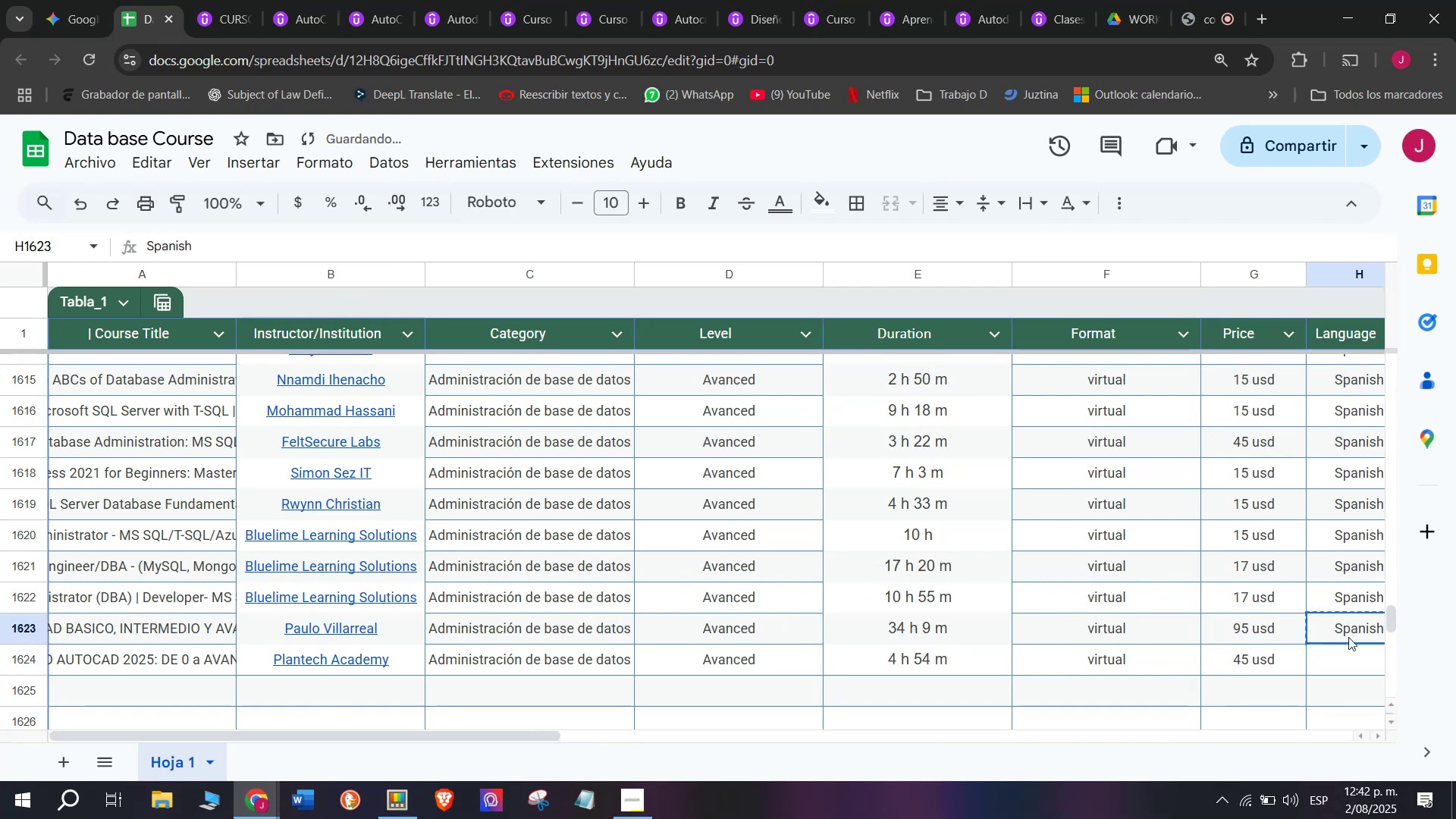 
key(Break)
 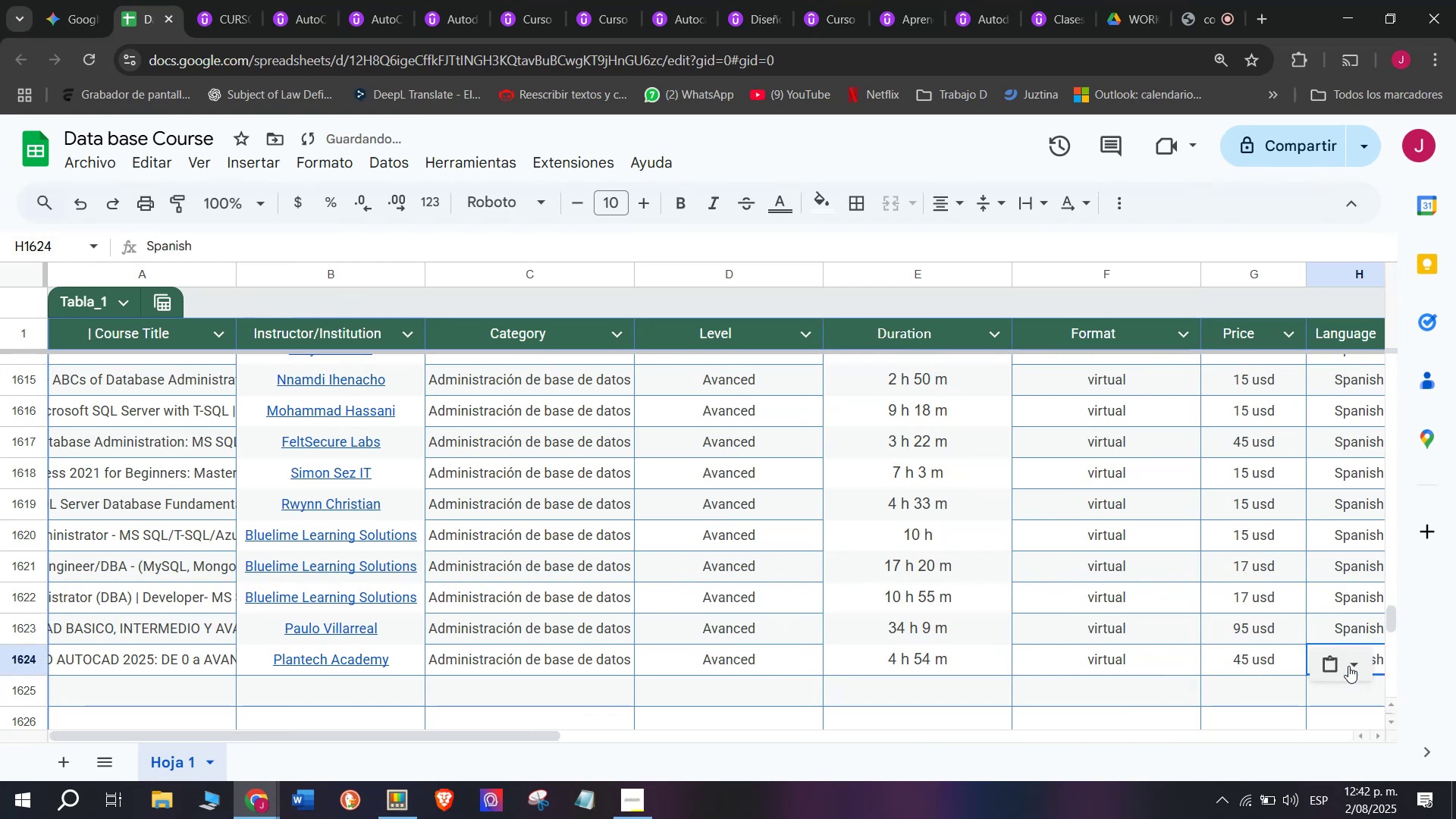 
key(Control+C)
 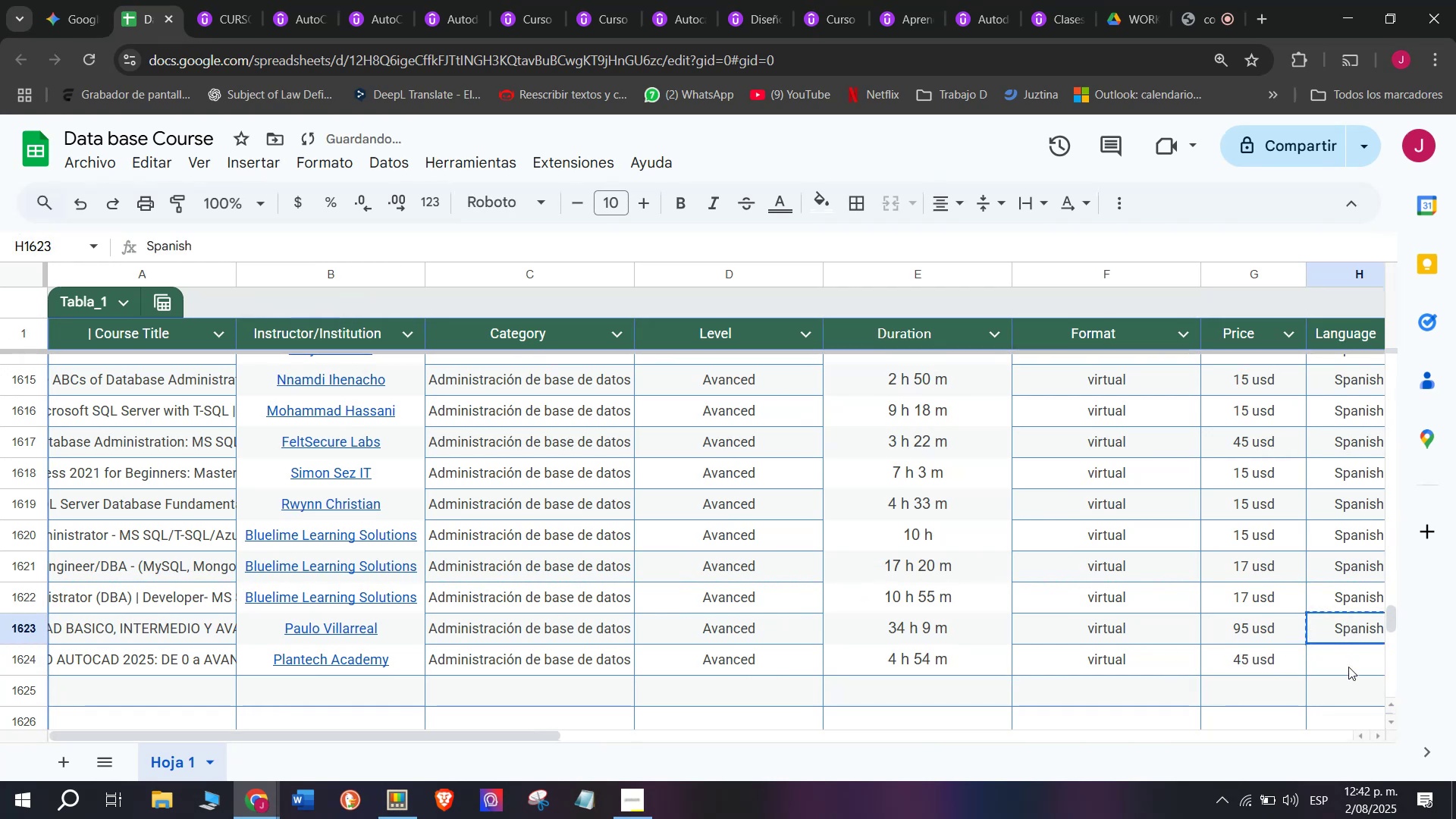 
key(Control+ControlLeft)
 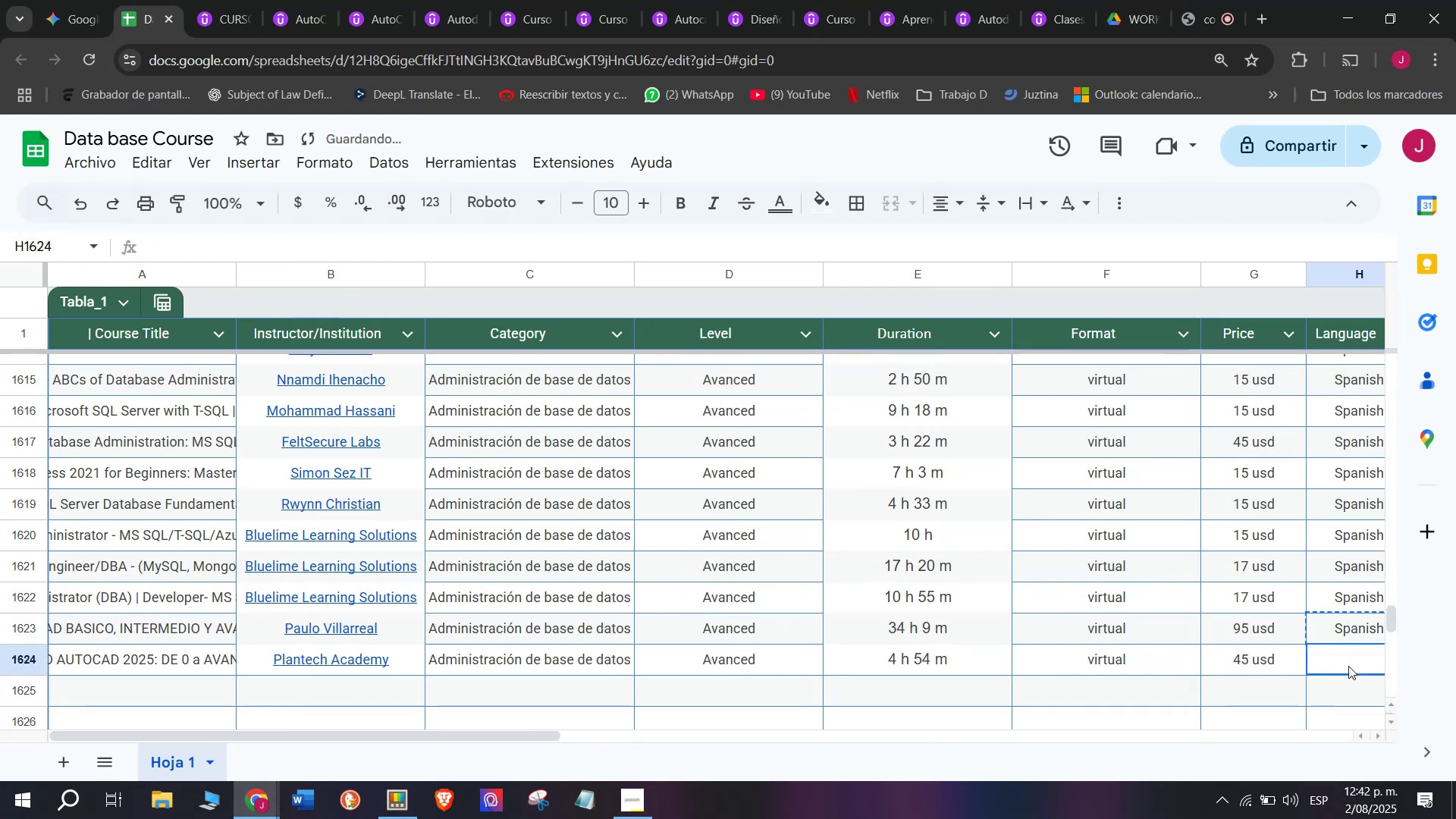 
key(Z)
 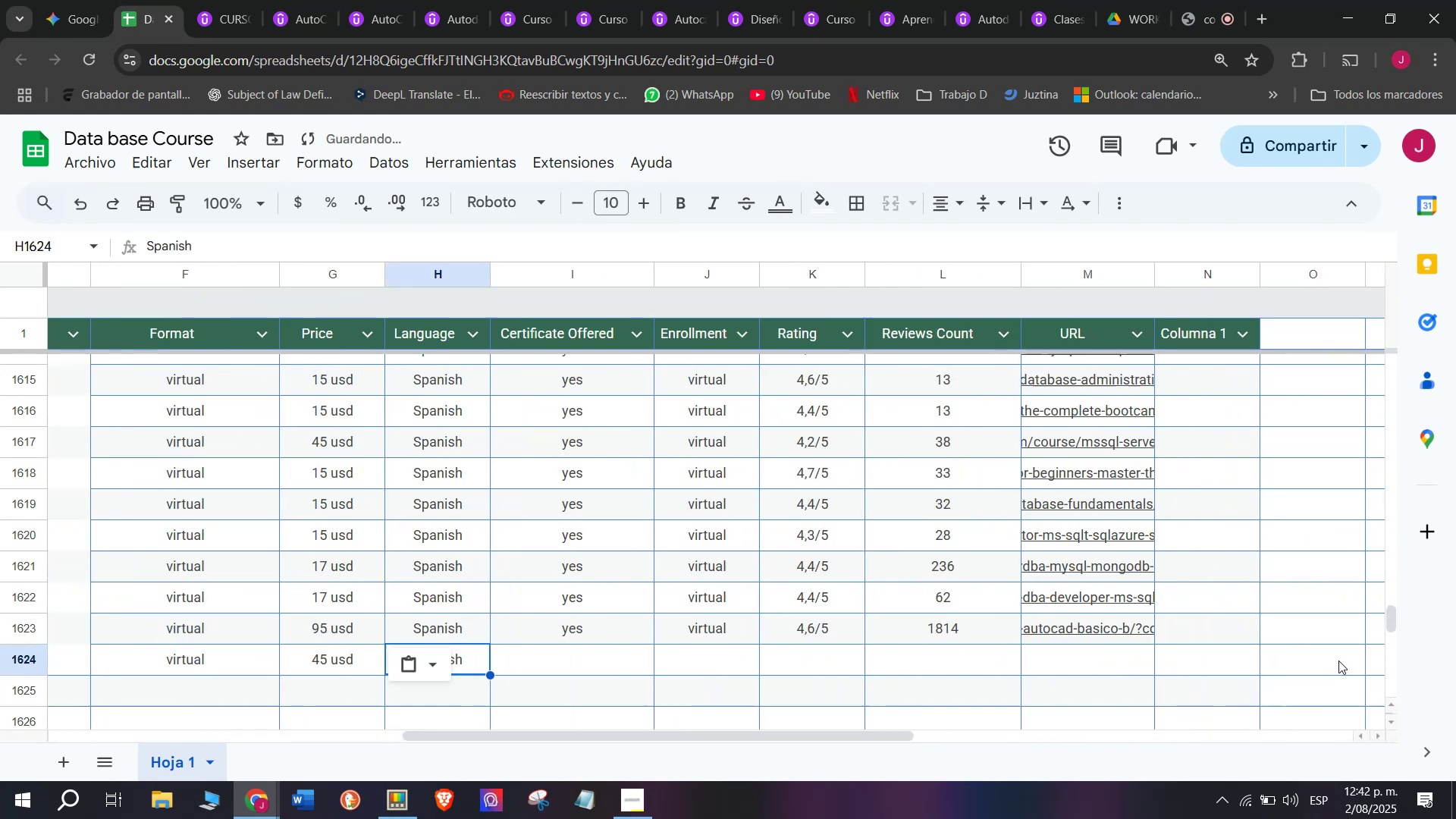 
key(Control+V)
 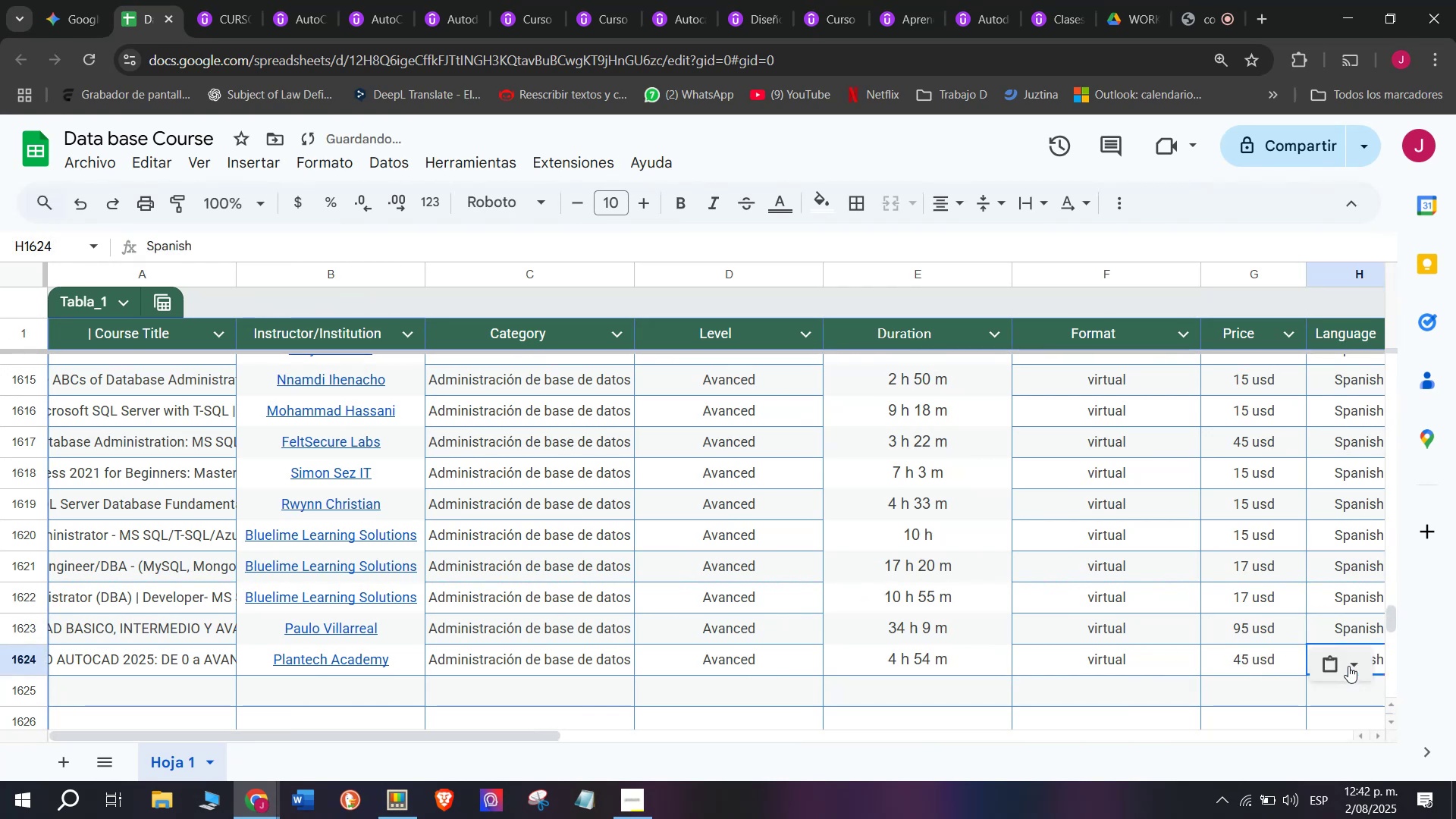 
scroll: coordinate [420, 654], scroll_direction: down, amount: 3.0
 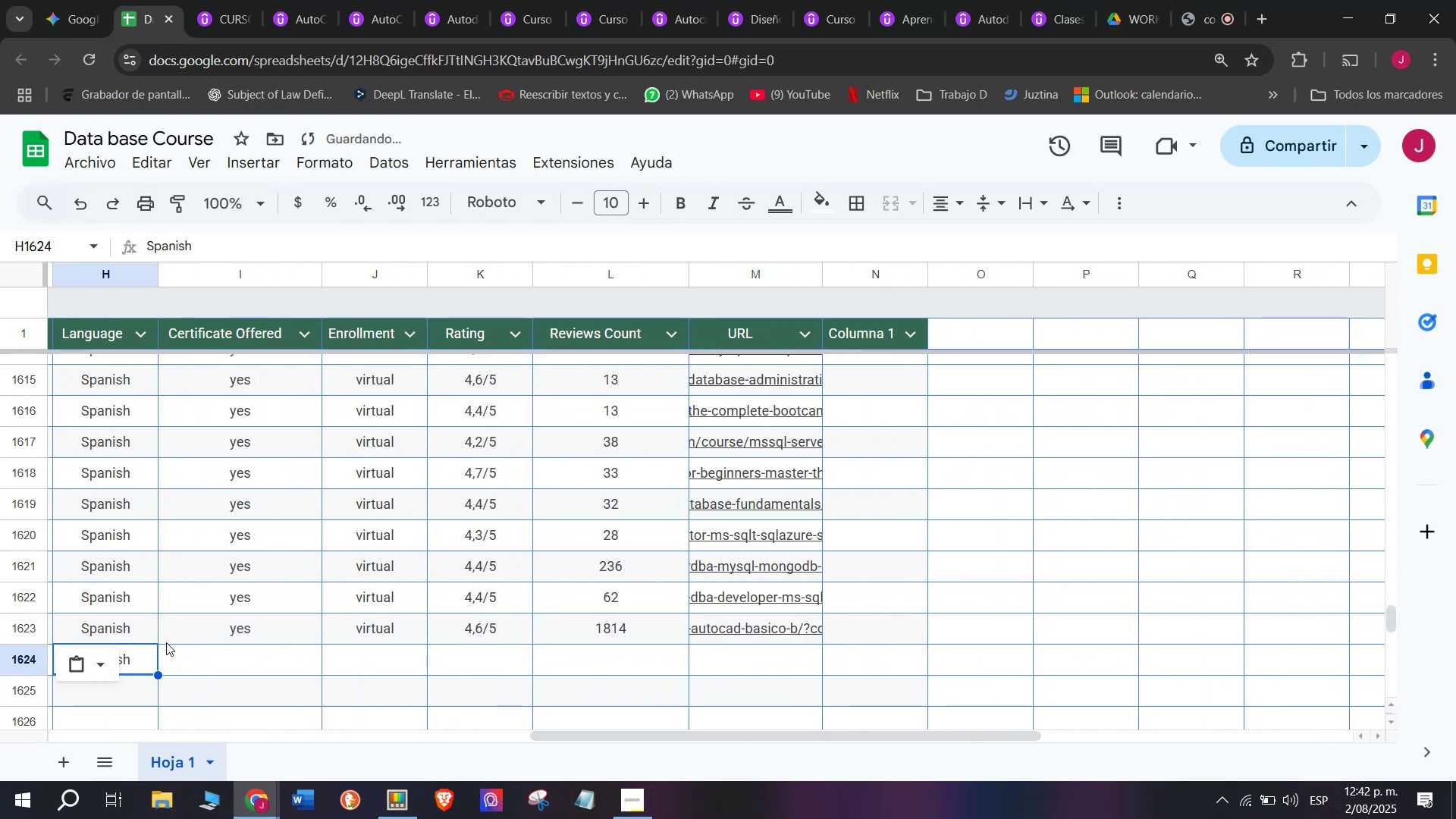 
key(Control+ControlLeft)
 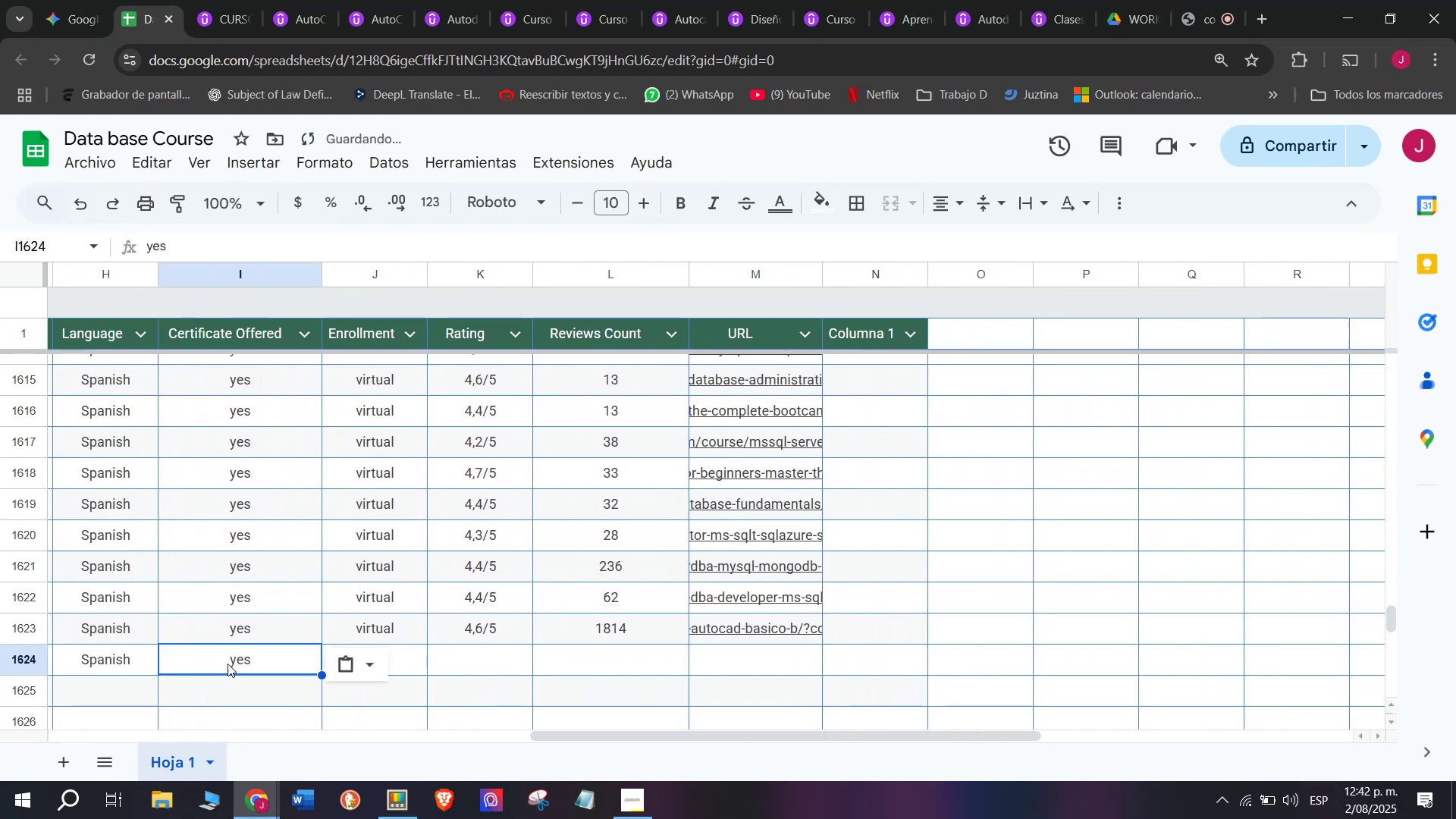 
key(Break)
 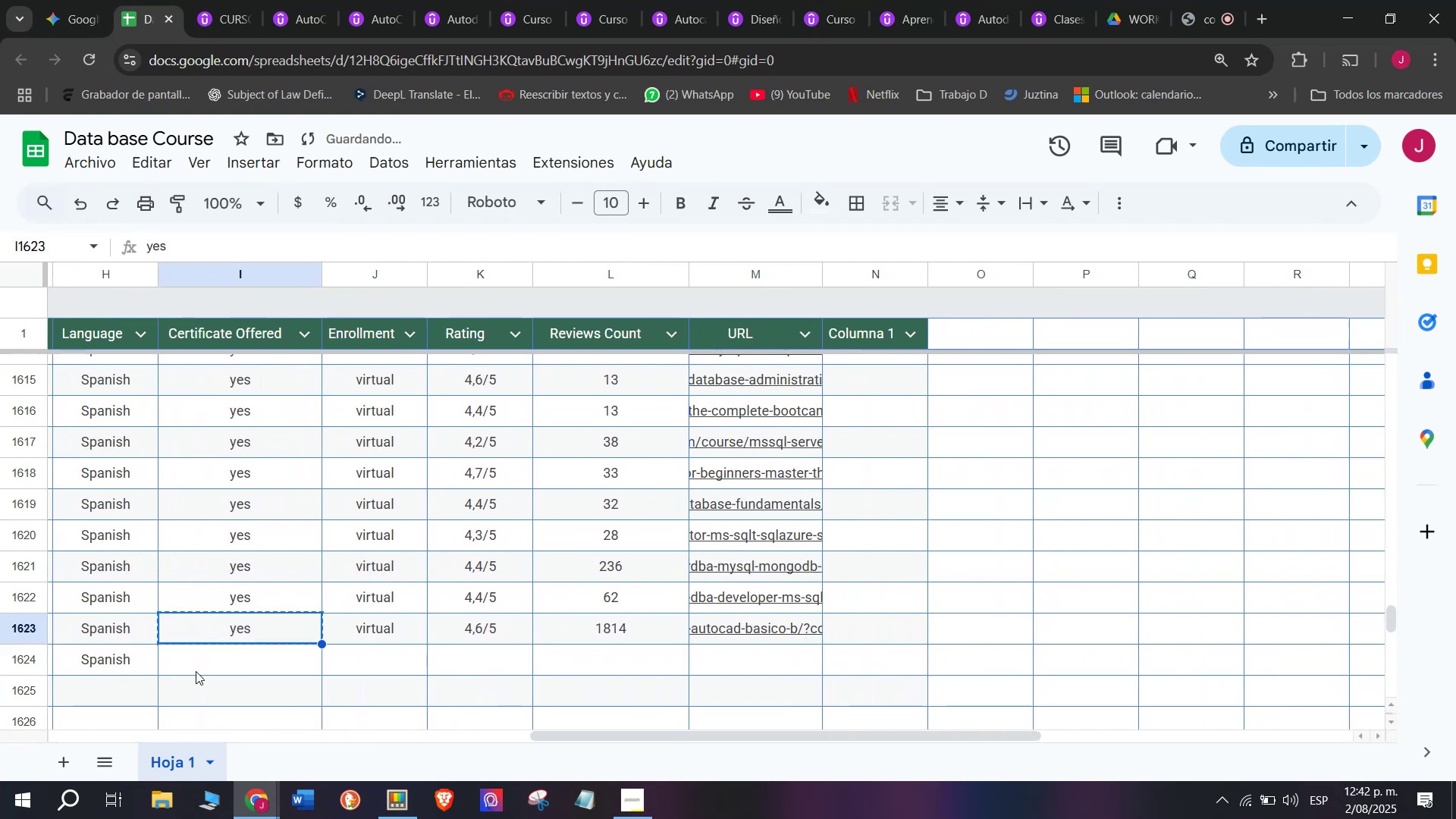 
key(Control+C)
 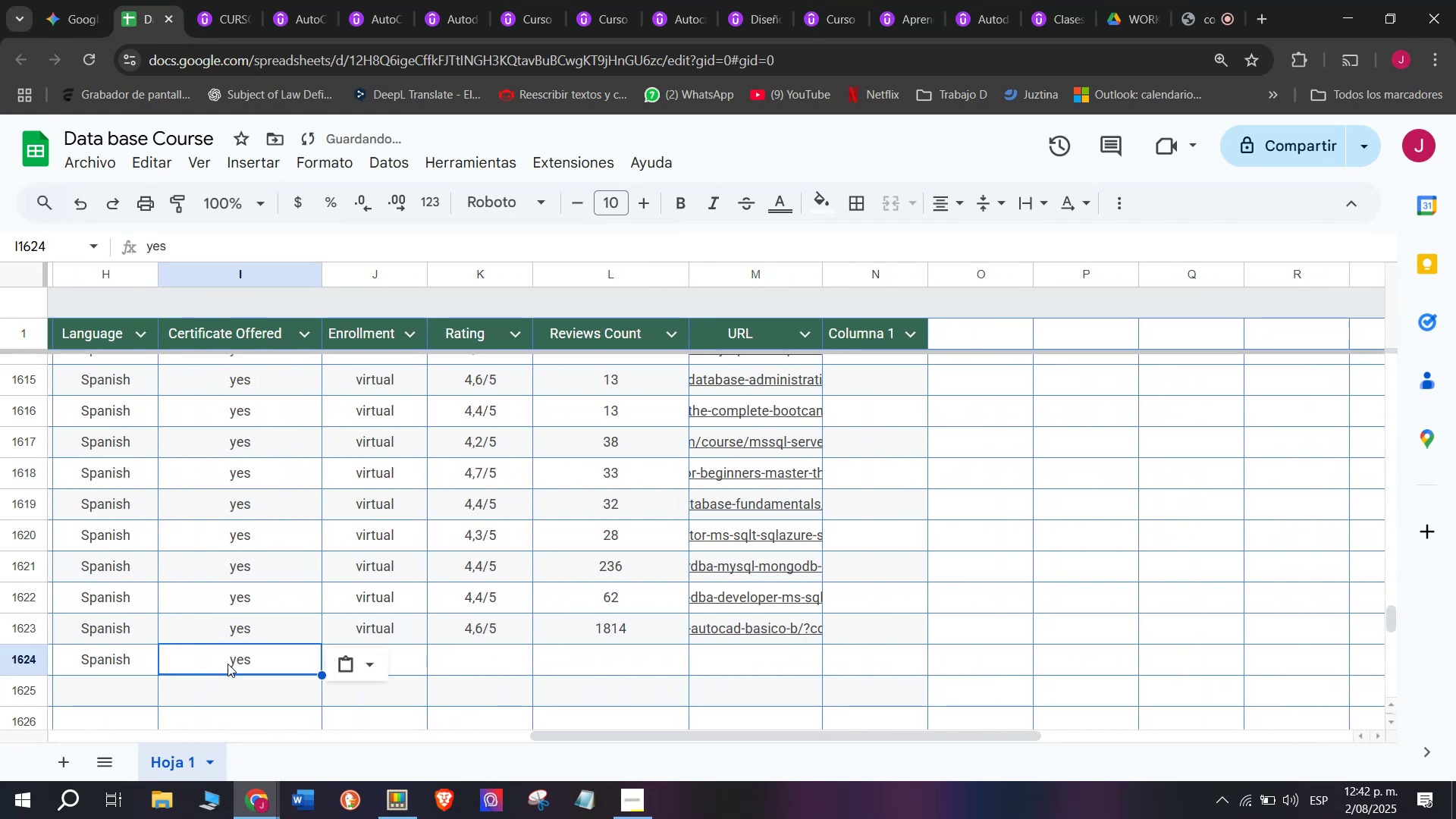 
double_click([197, 671])
 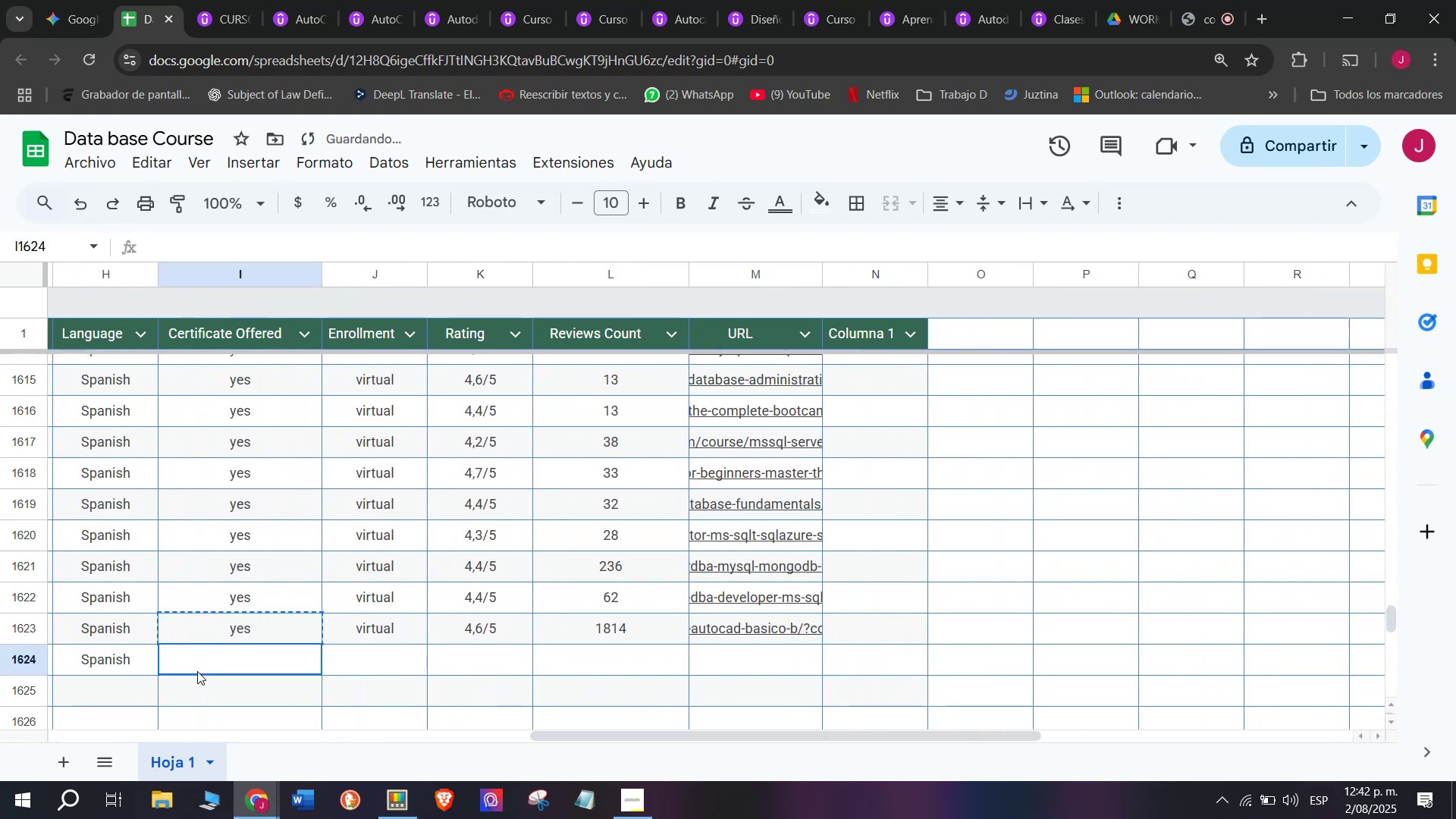 
key(Z)
 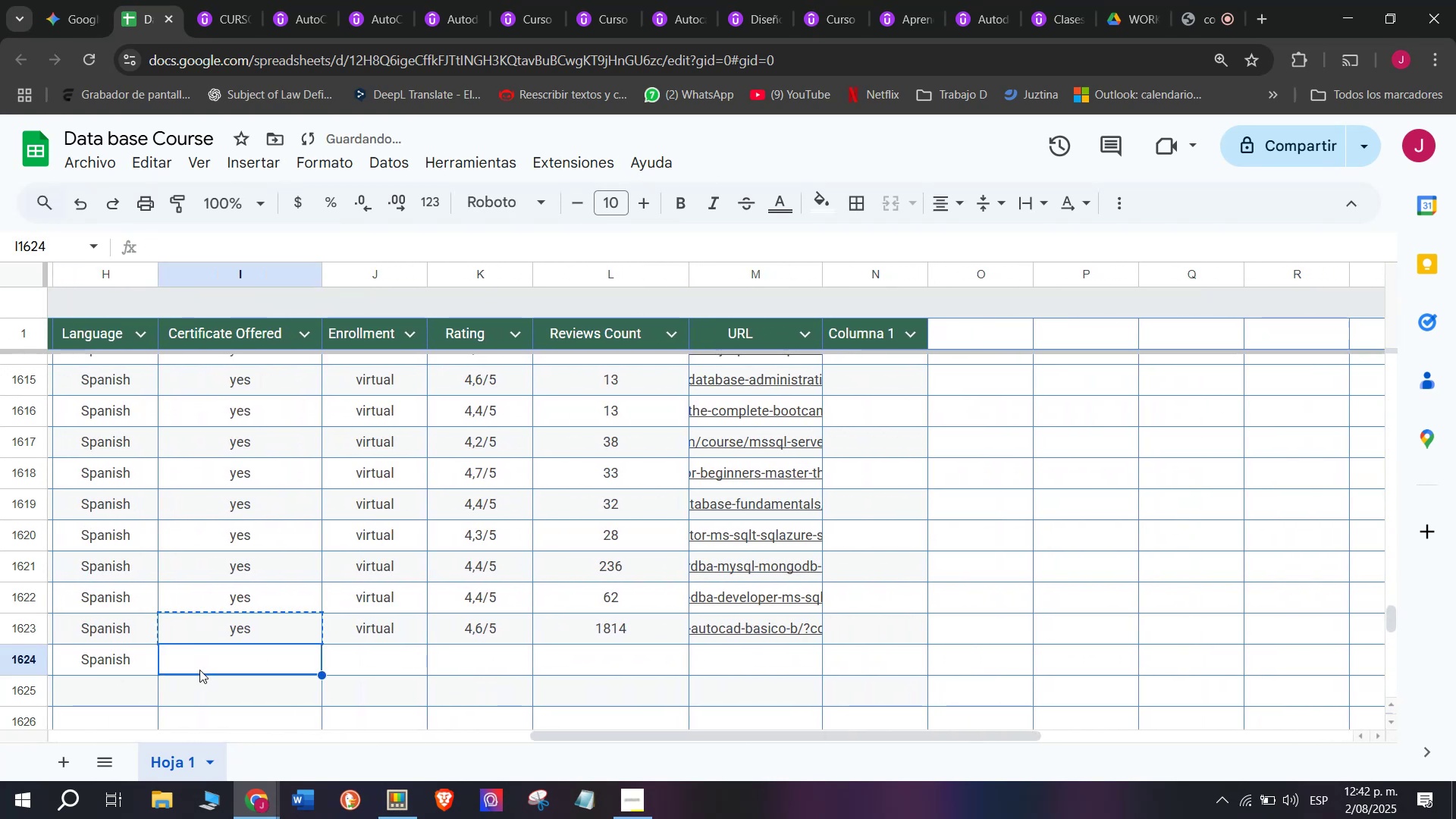 
key(Control+ControlLeft)
 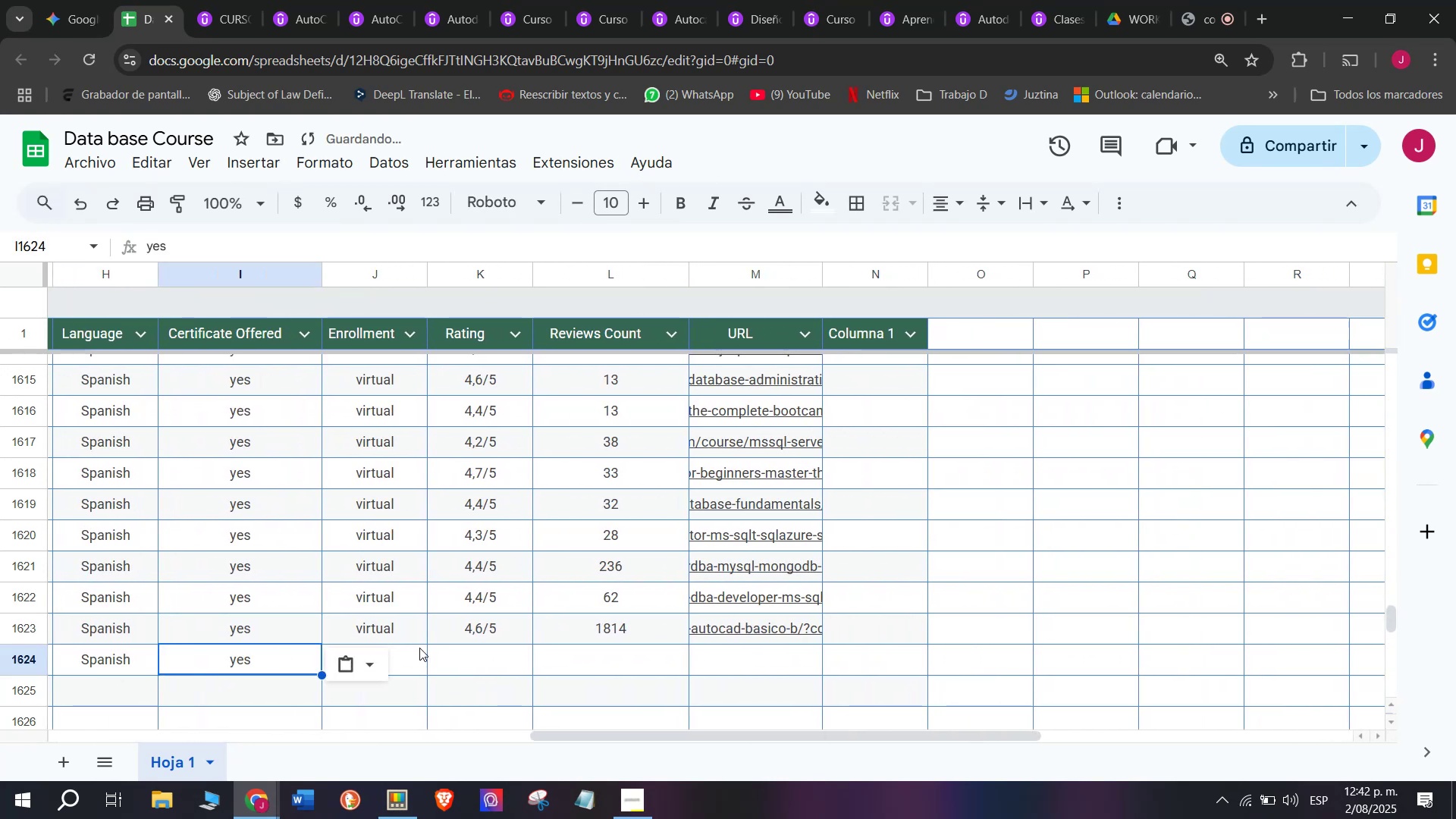 
key(Control+V)
 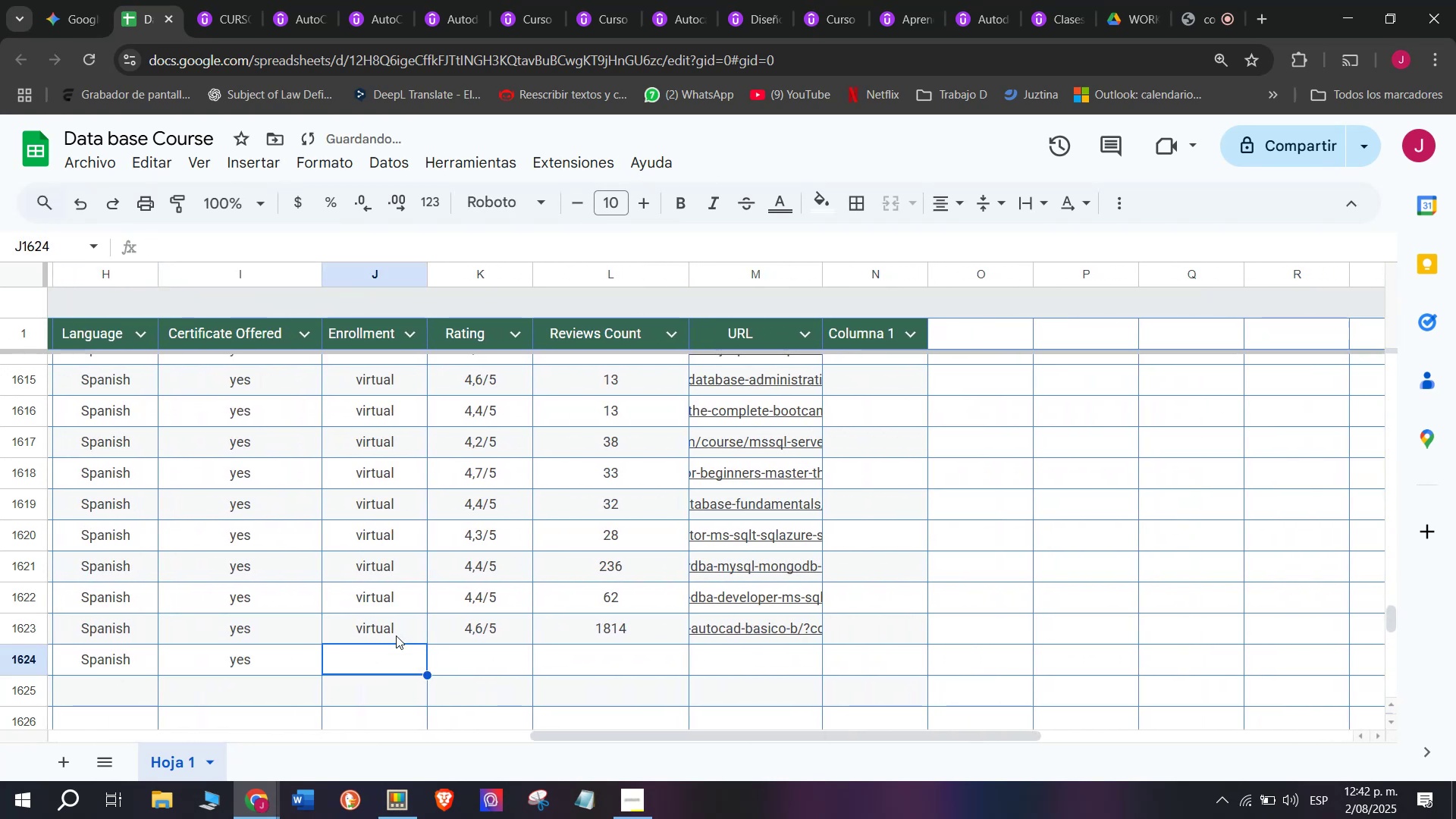 
double_click([382, 621])
 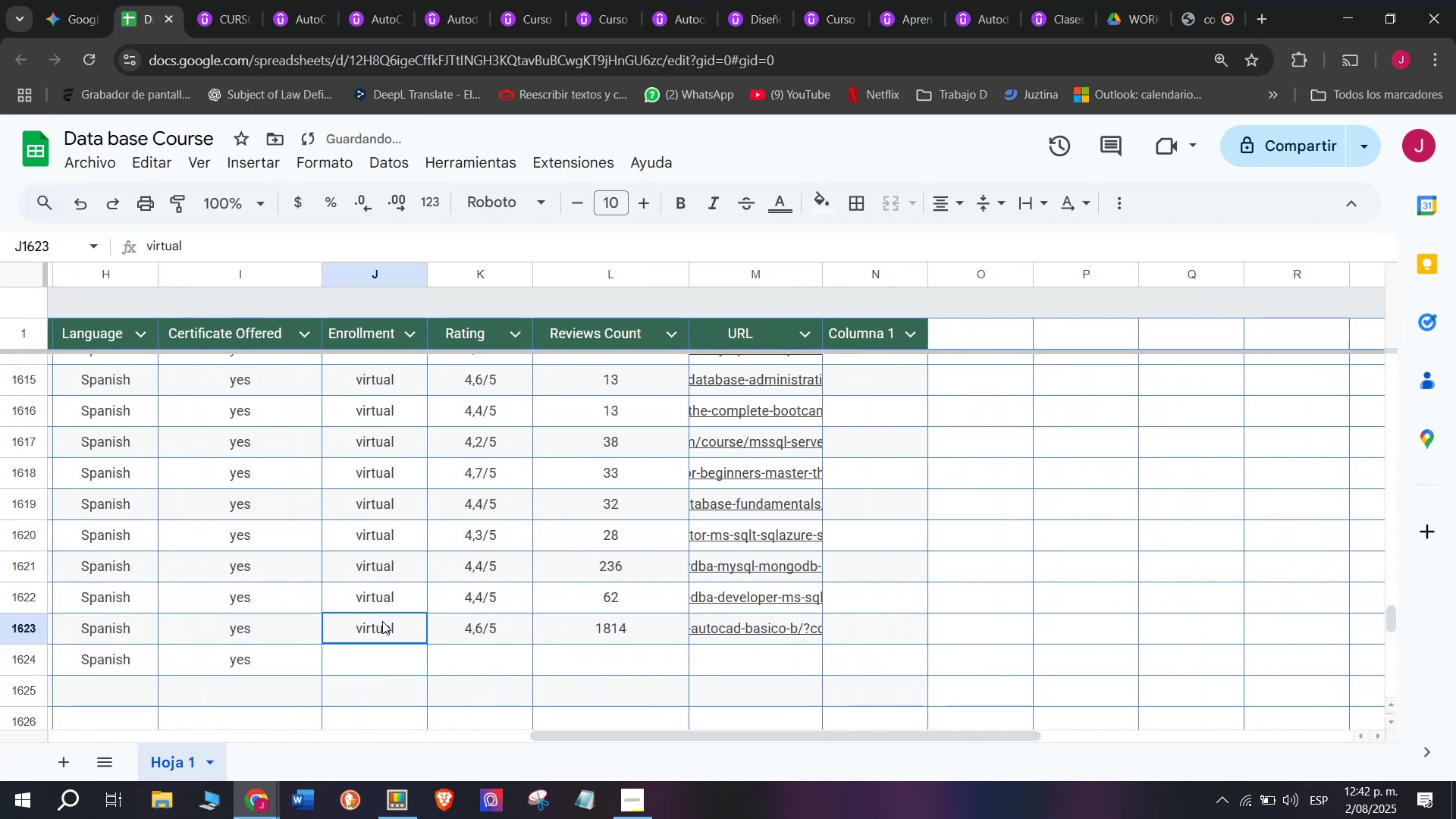 
key(Break)
 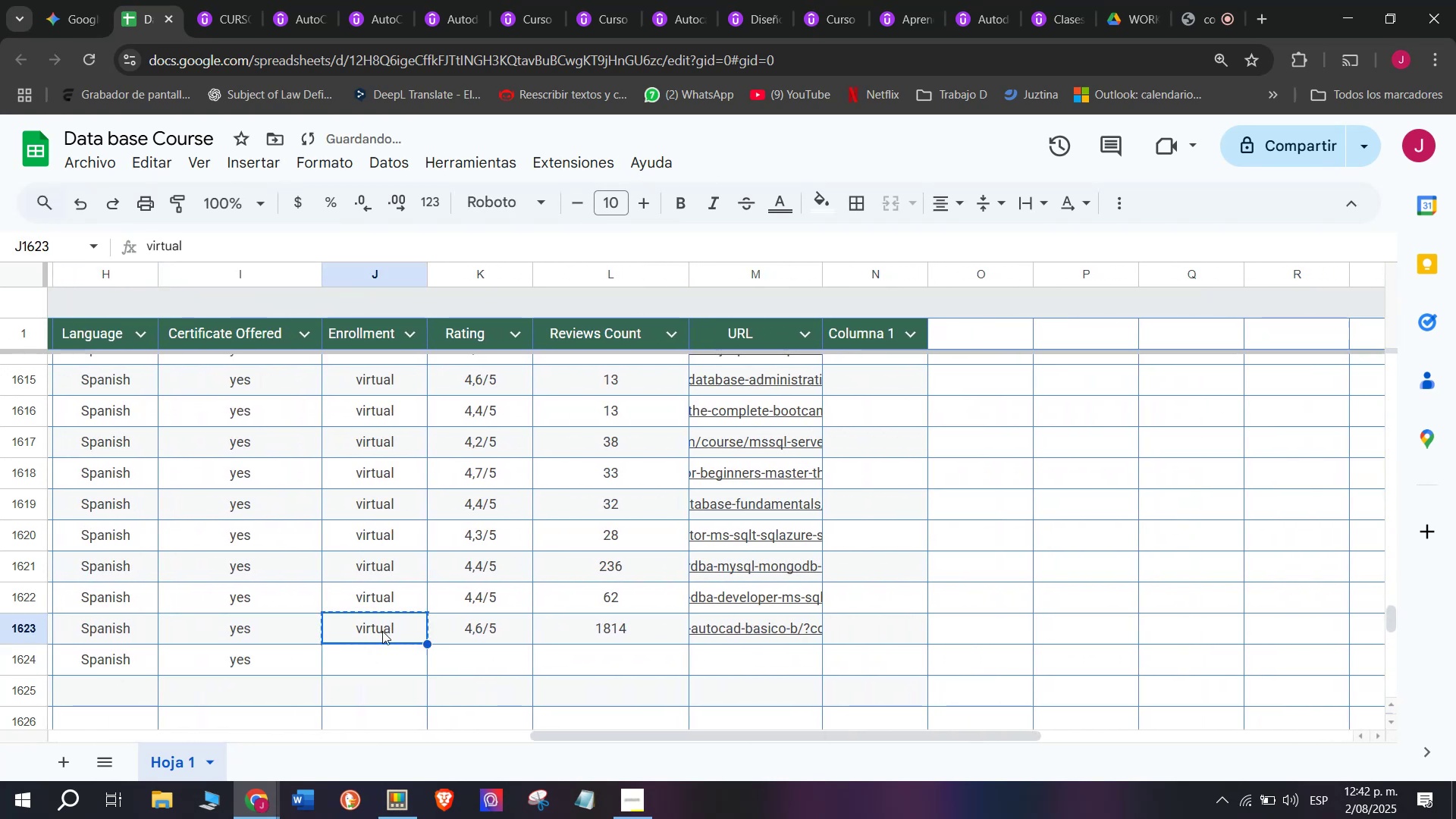 
key(Control+ControlLeft)
 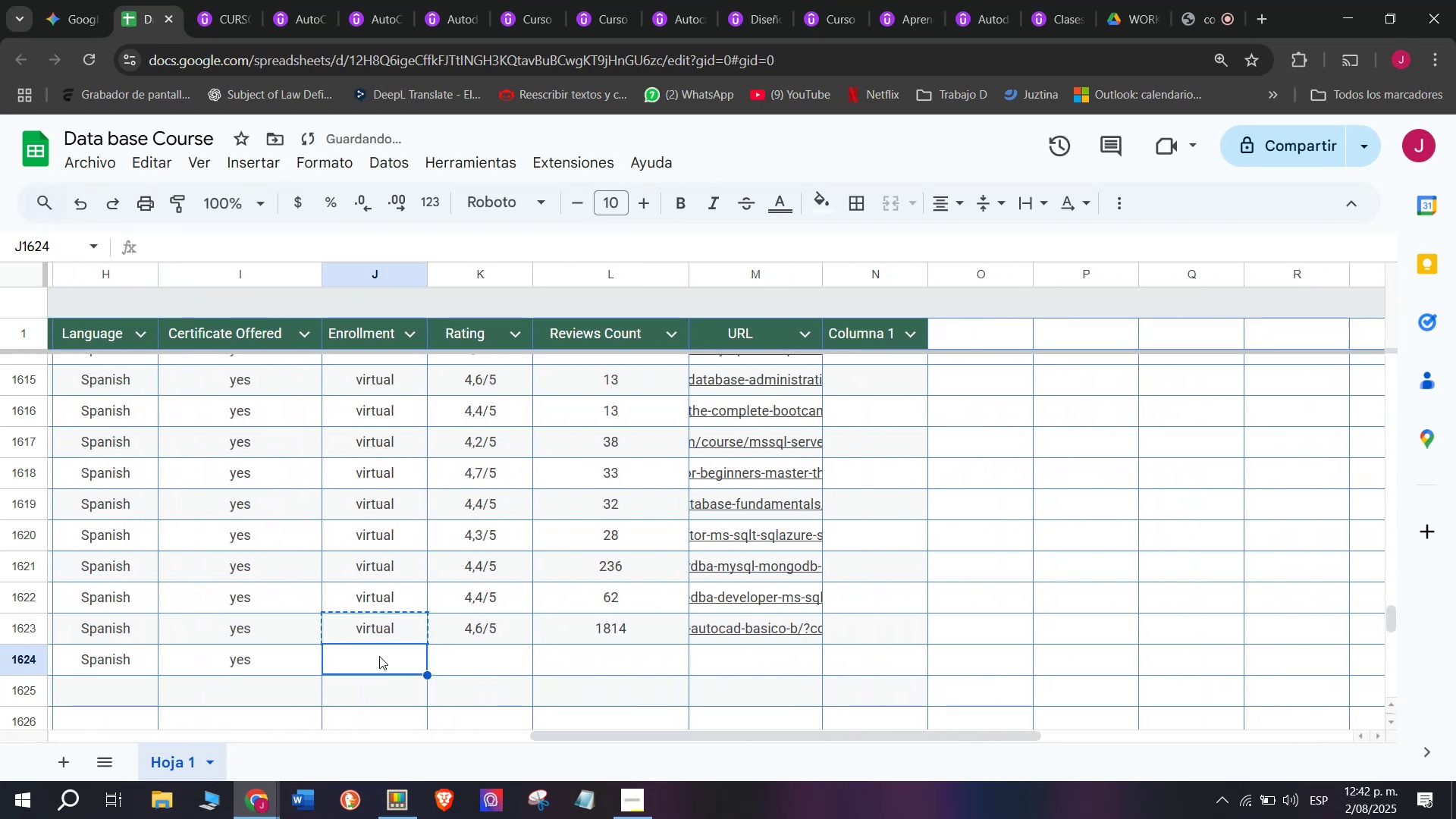 
key(Control+C)
 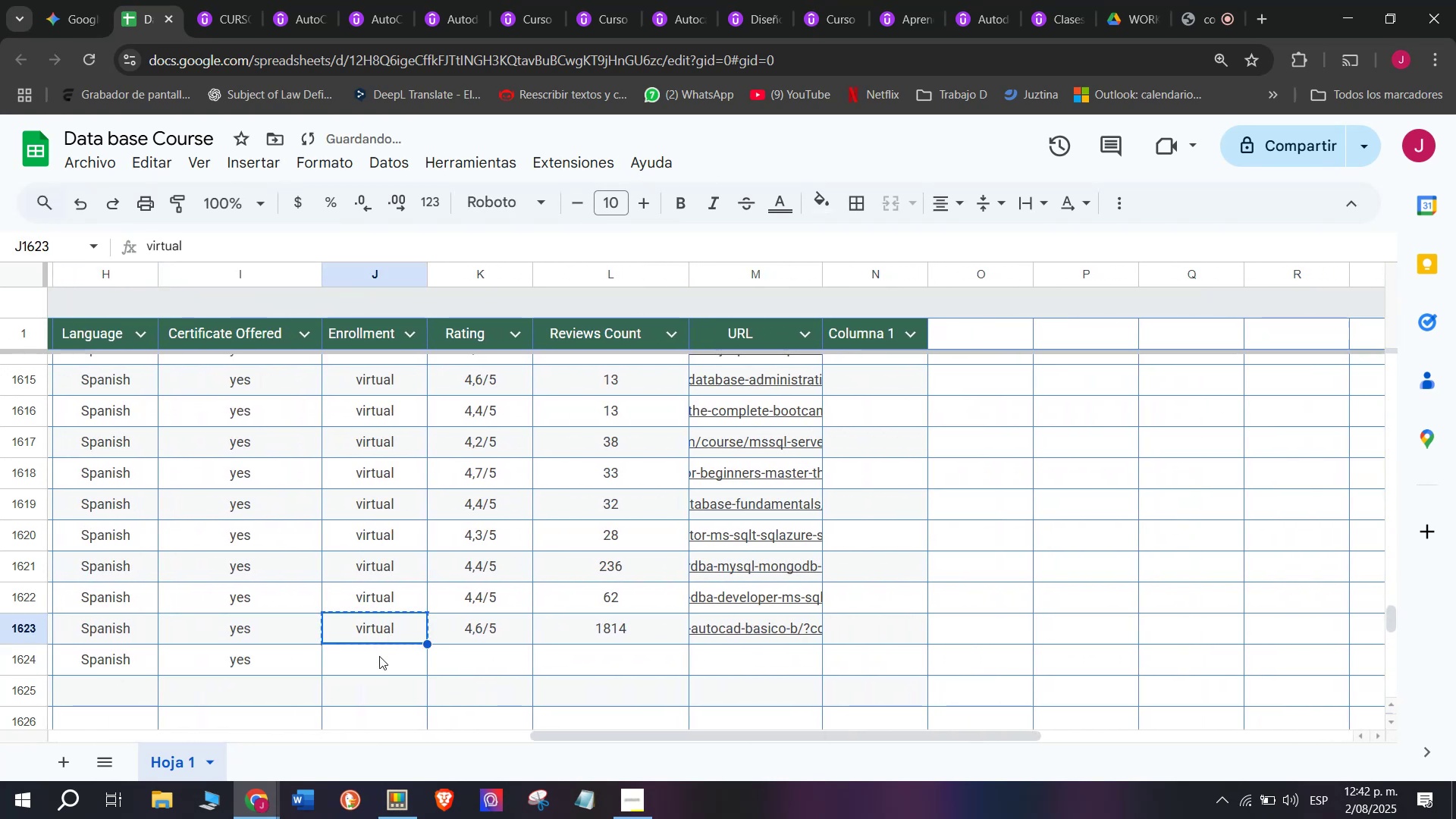 
triple_click([379, 656])
 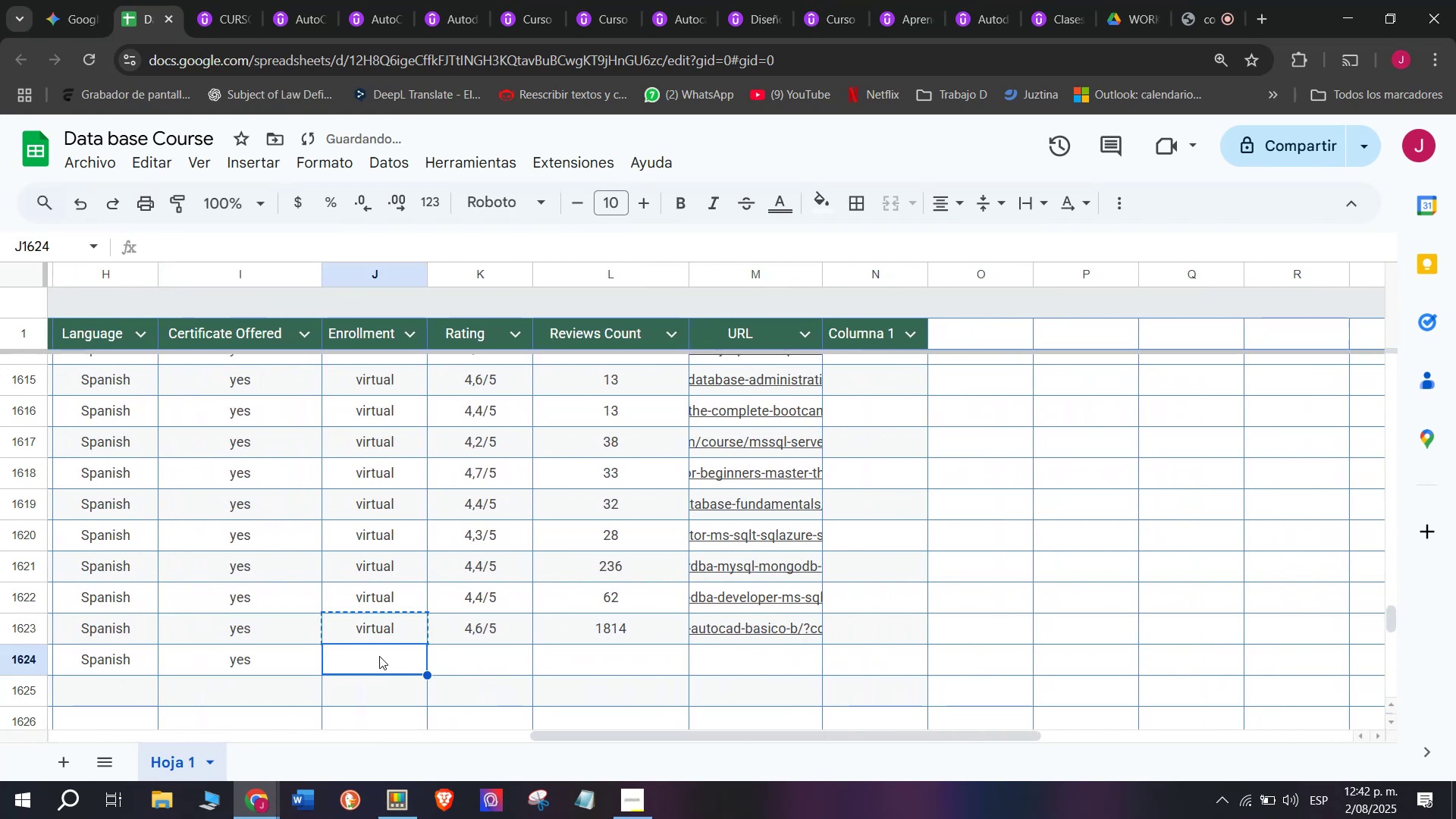 
key(Z)
 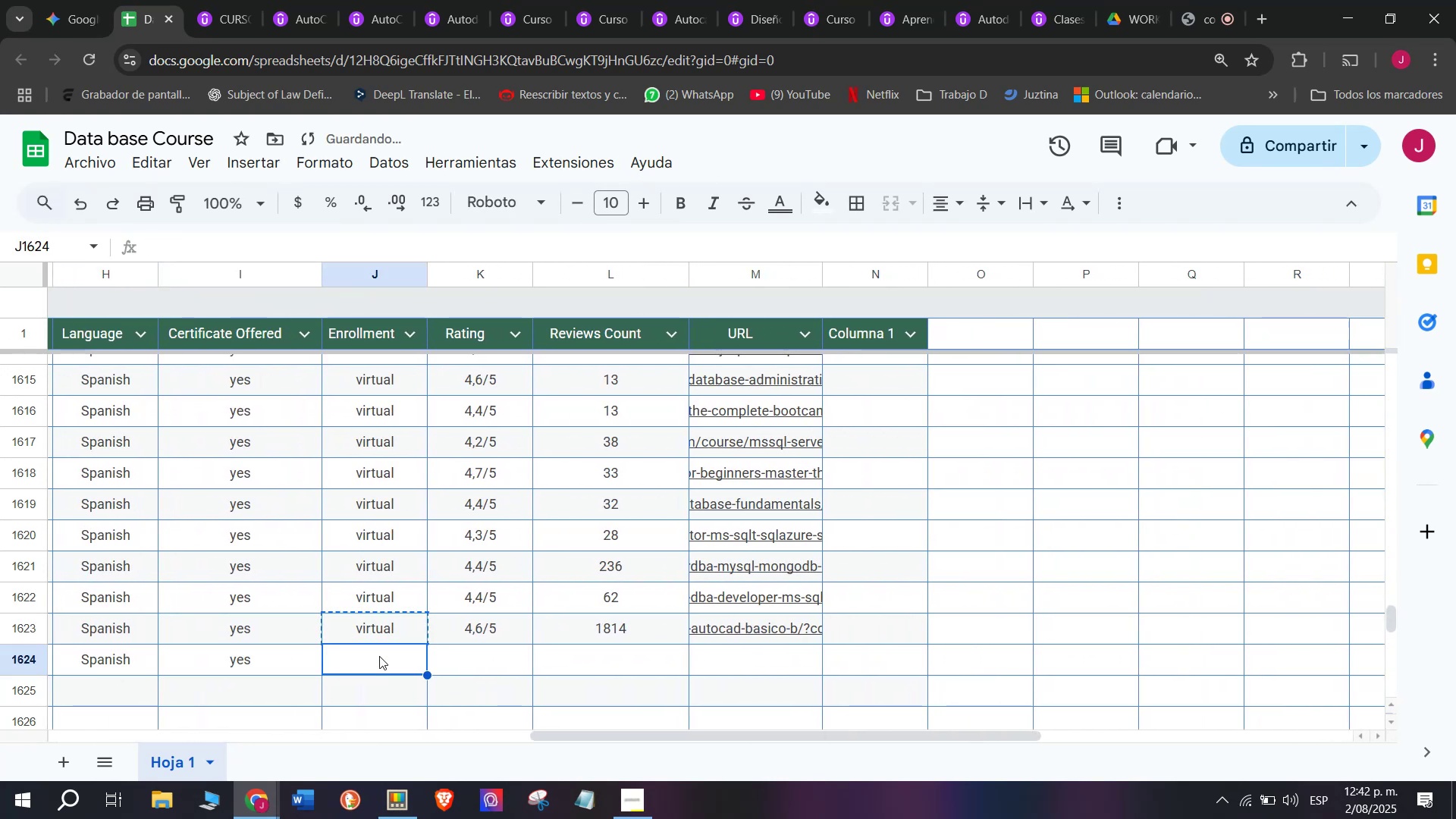 
key(Control+ControlLeft)
 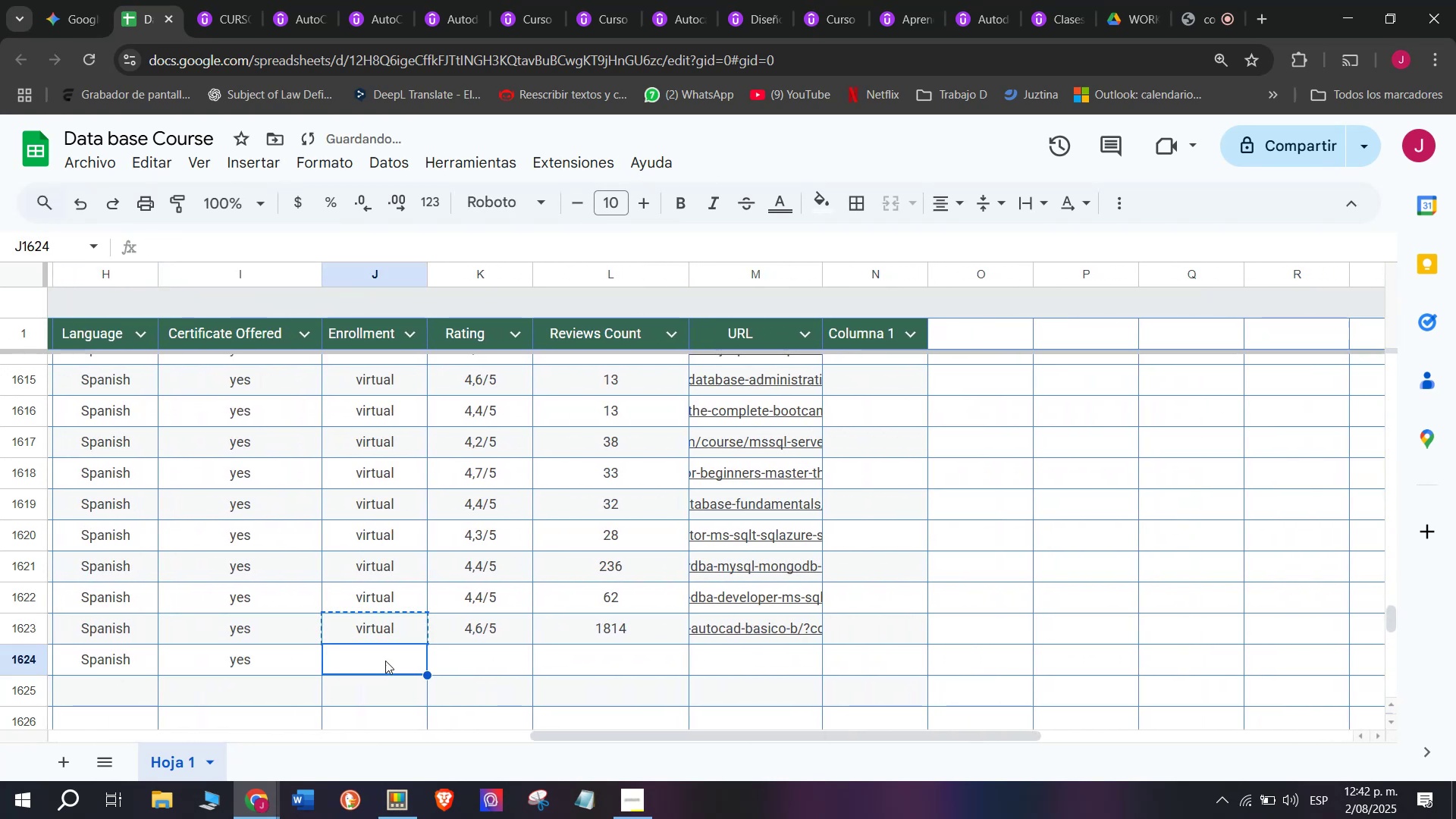 
key(Control+V)
 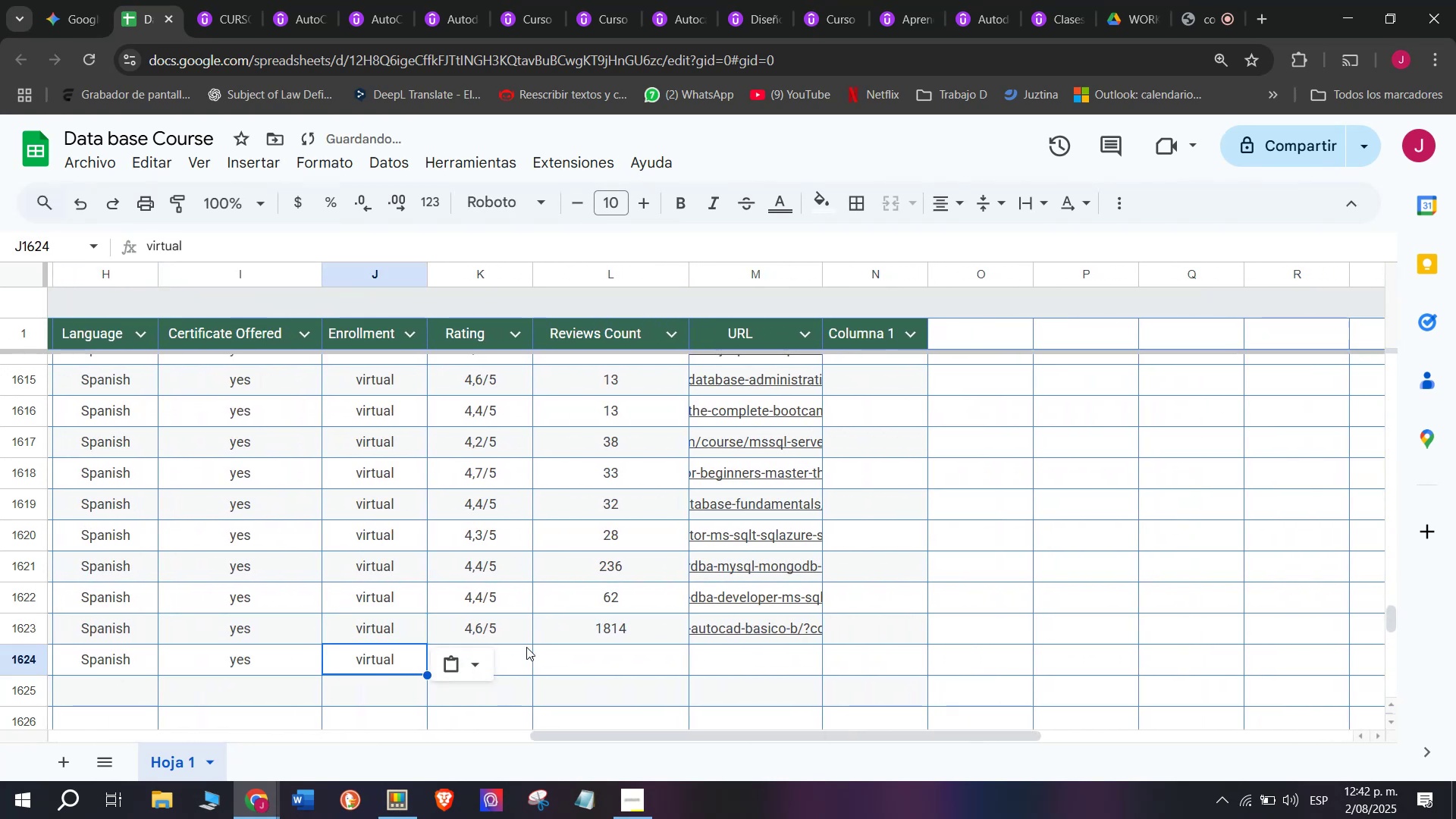 
left_click([526, 646])
 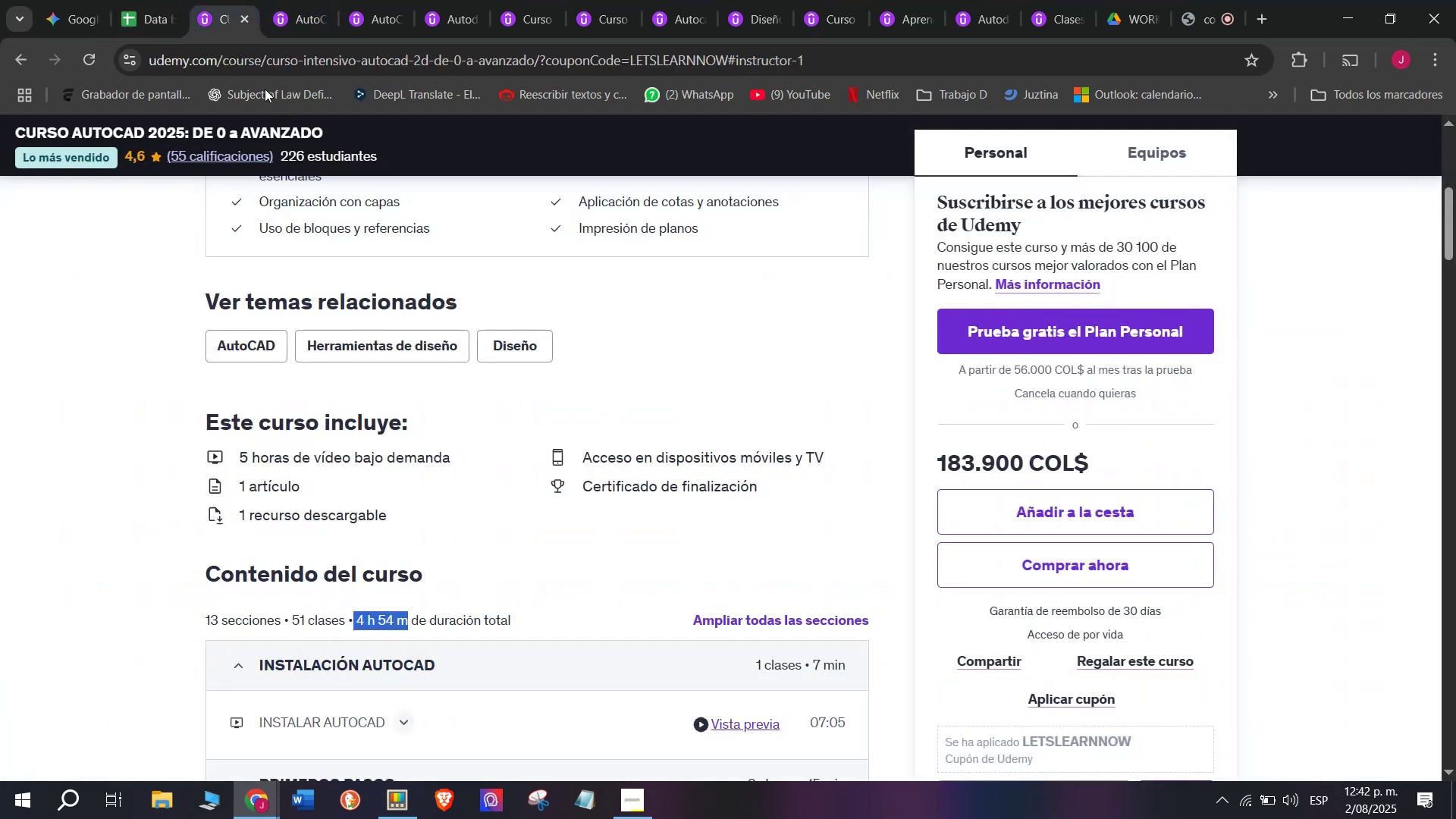 
scroll: coordinate [469, 403], scroll_direction: up, amount: 4.0
 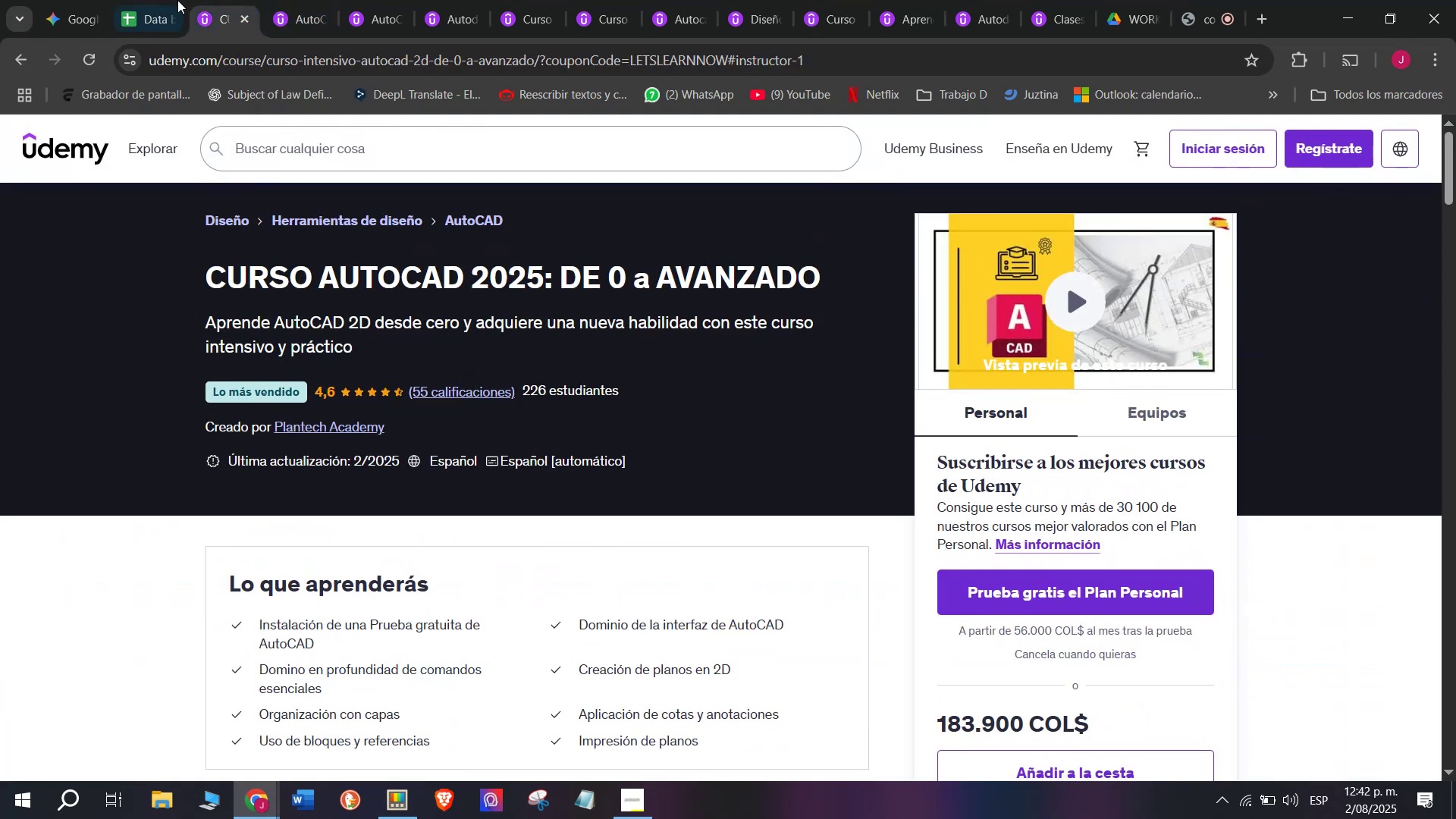 
left_click([177, 0])
 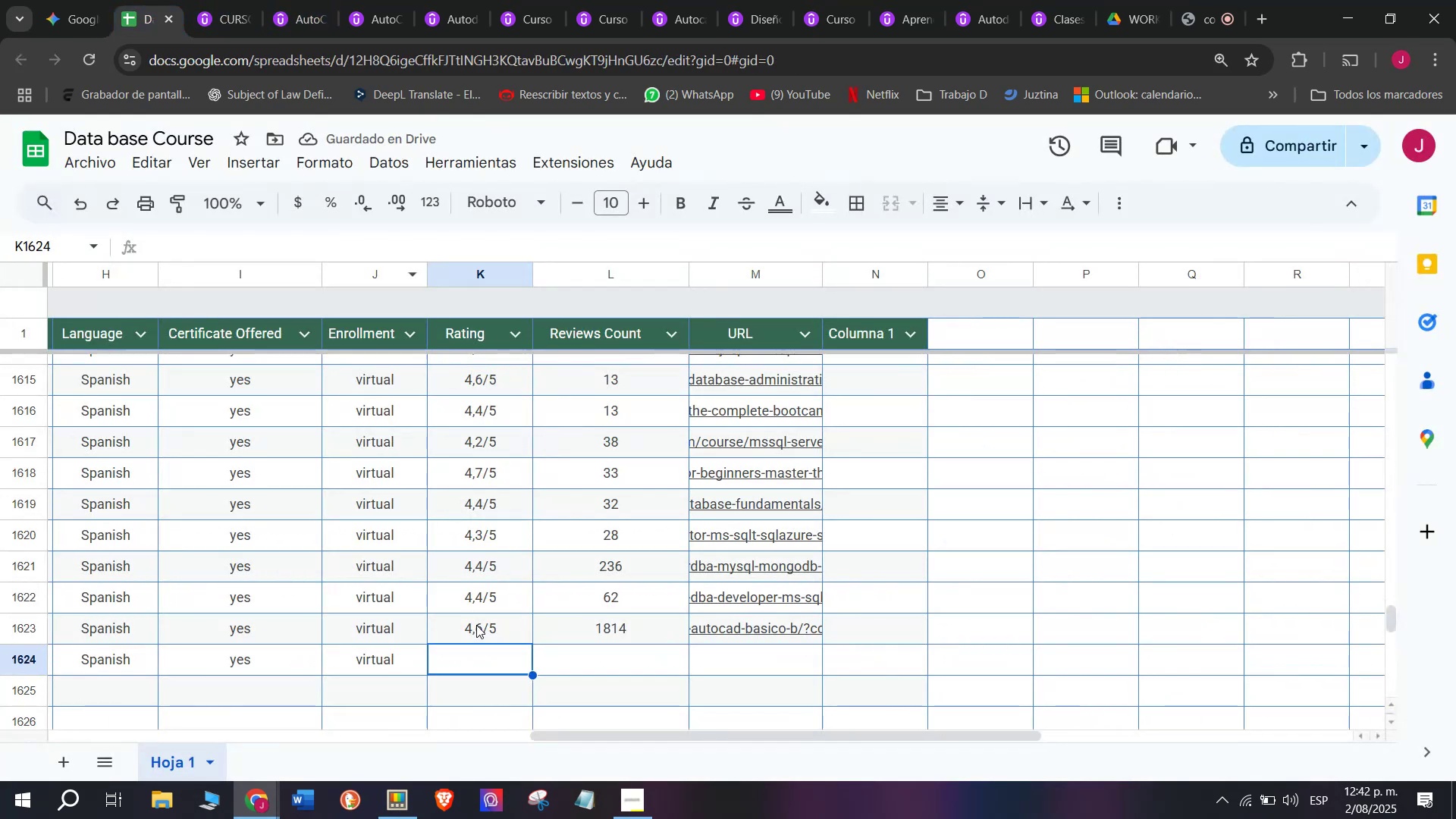 
left_click([482, 633])
 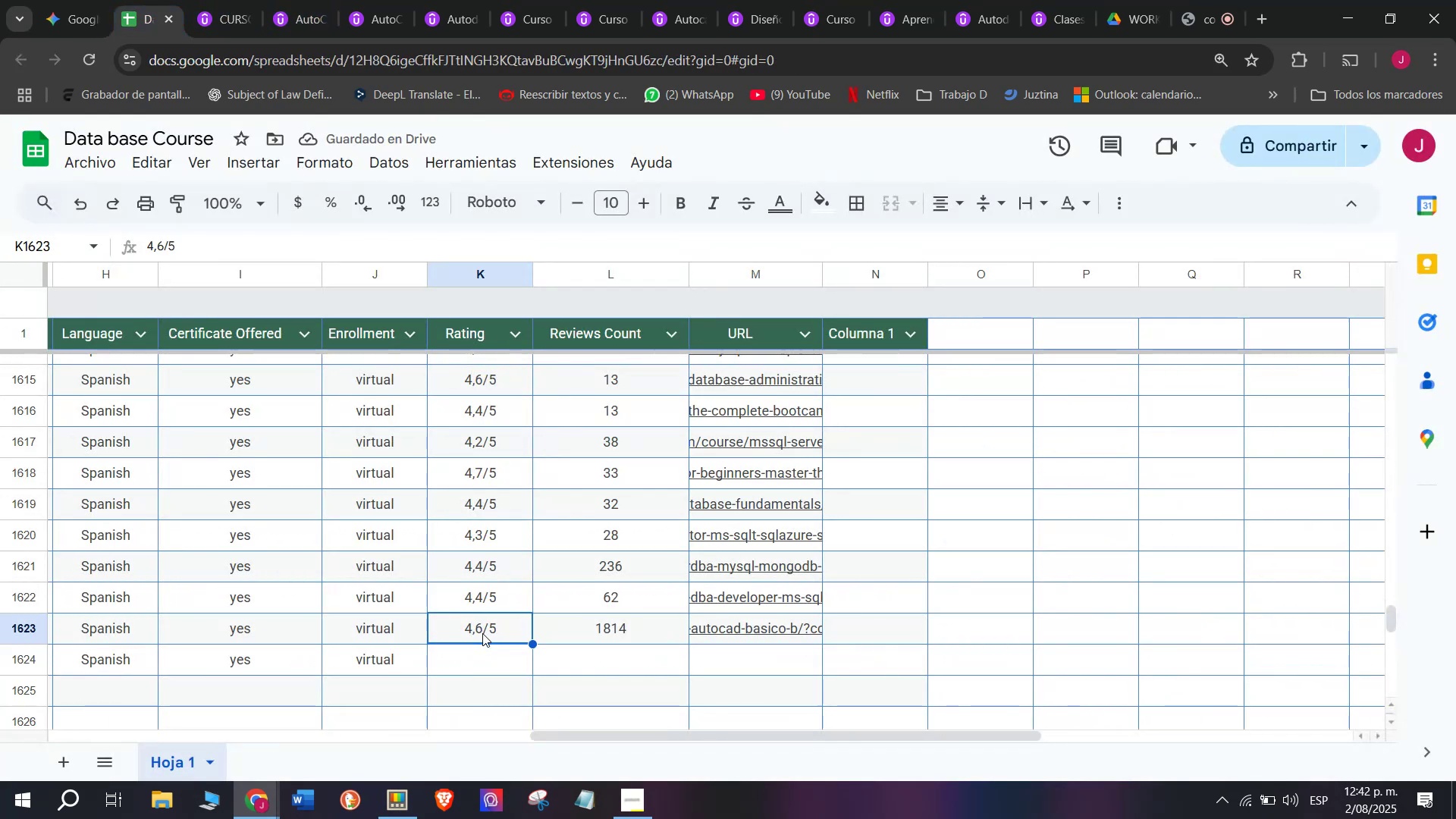 
key(Control+ControlLeft)
 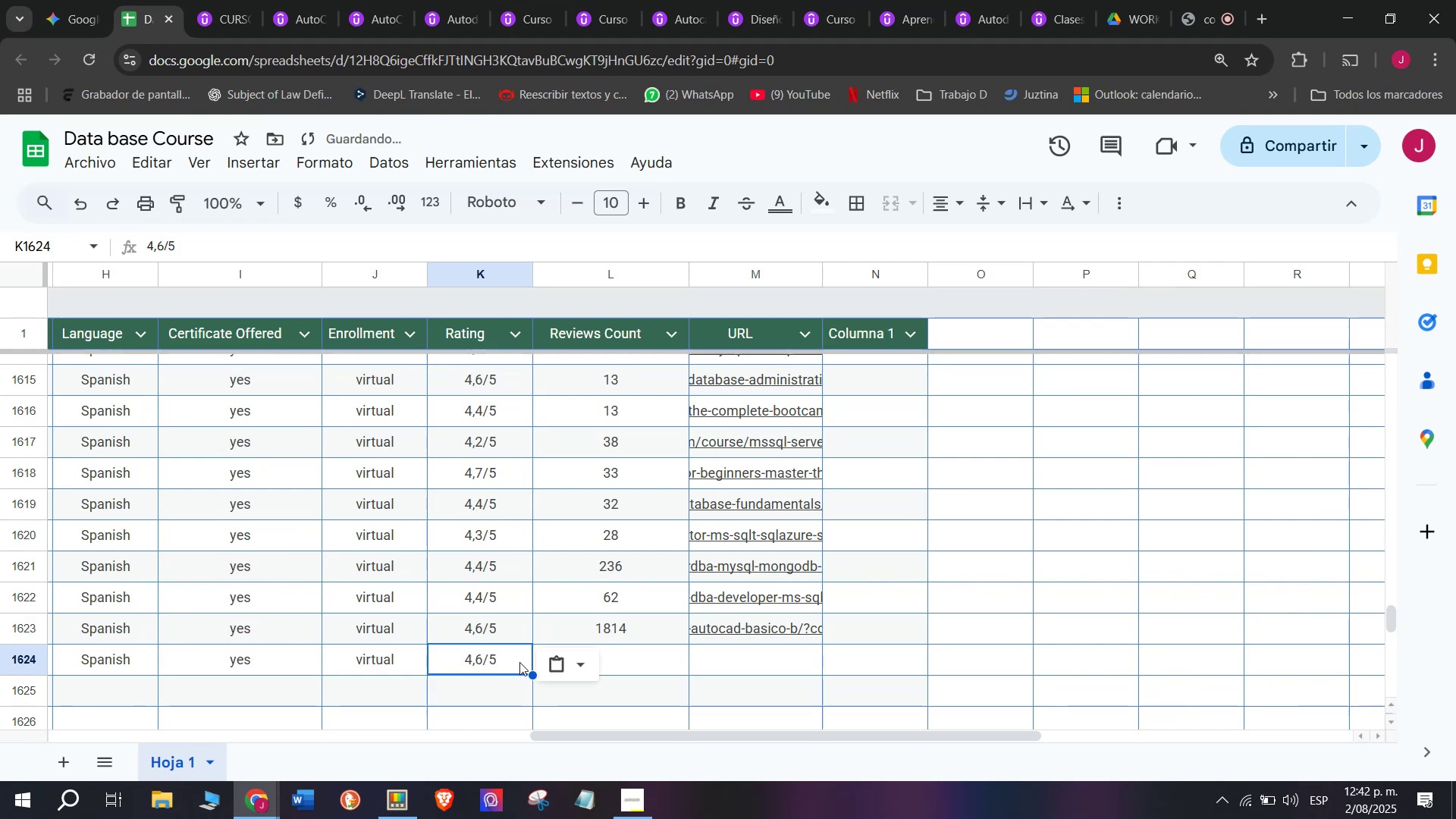 
key(Break)
 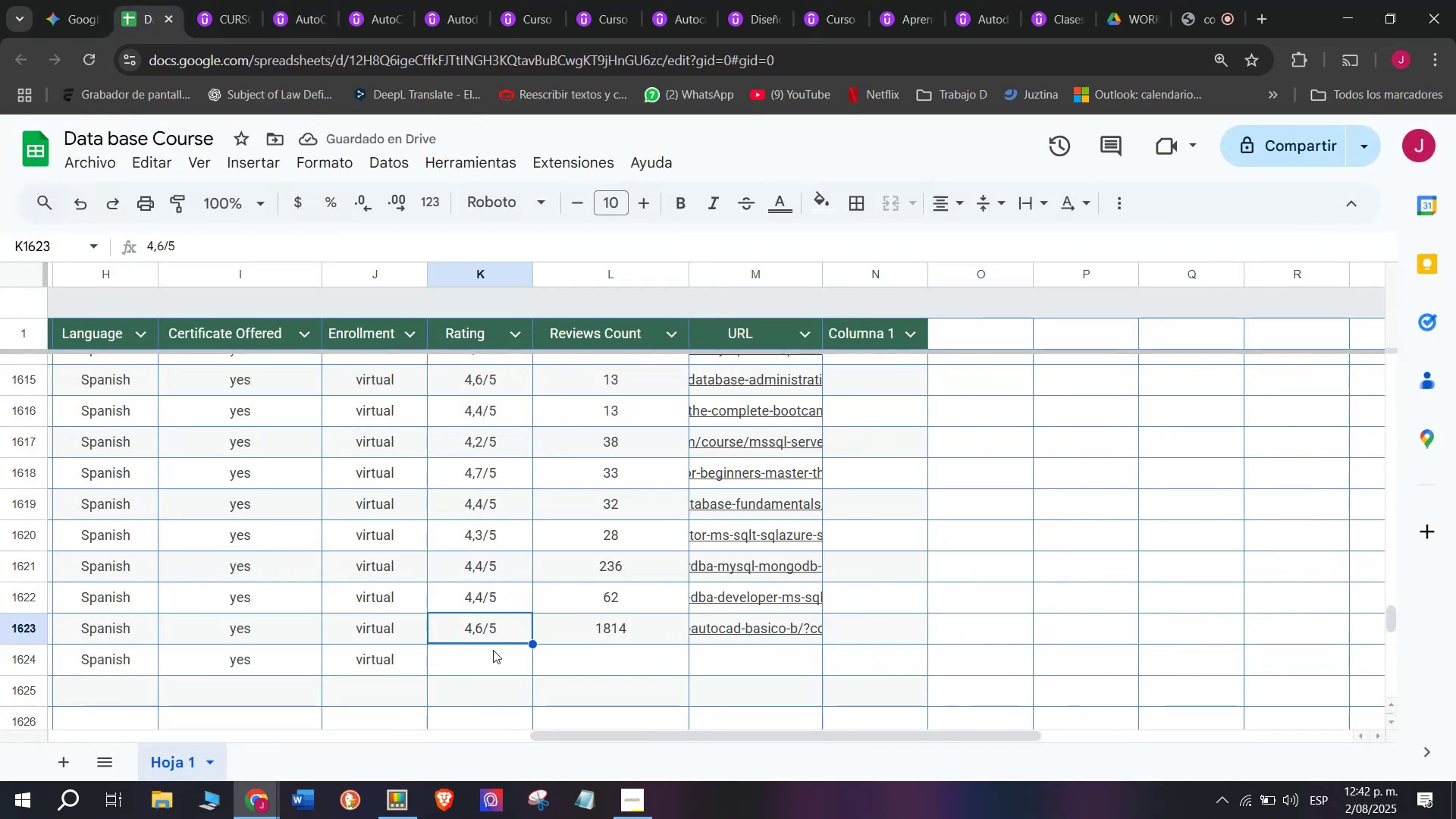 
key(Control+C)
 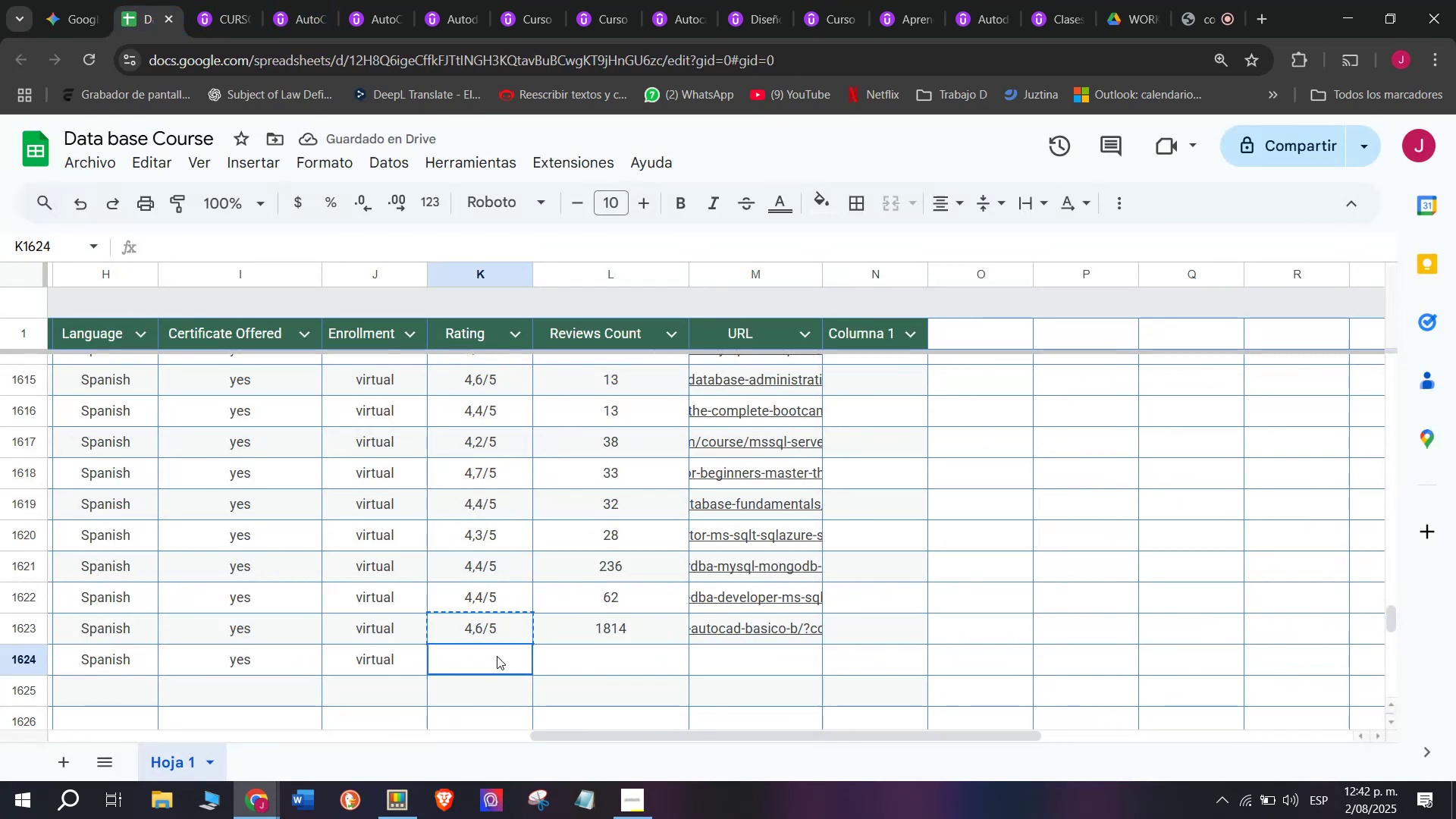 
double_click([497, 656])
 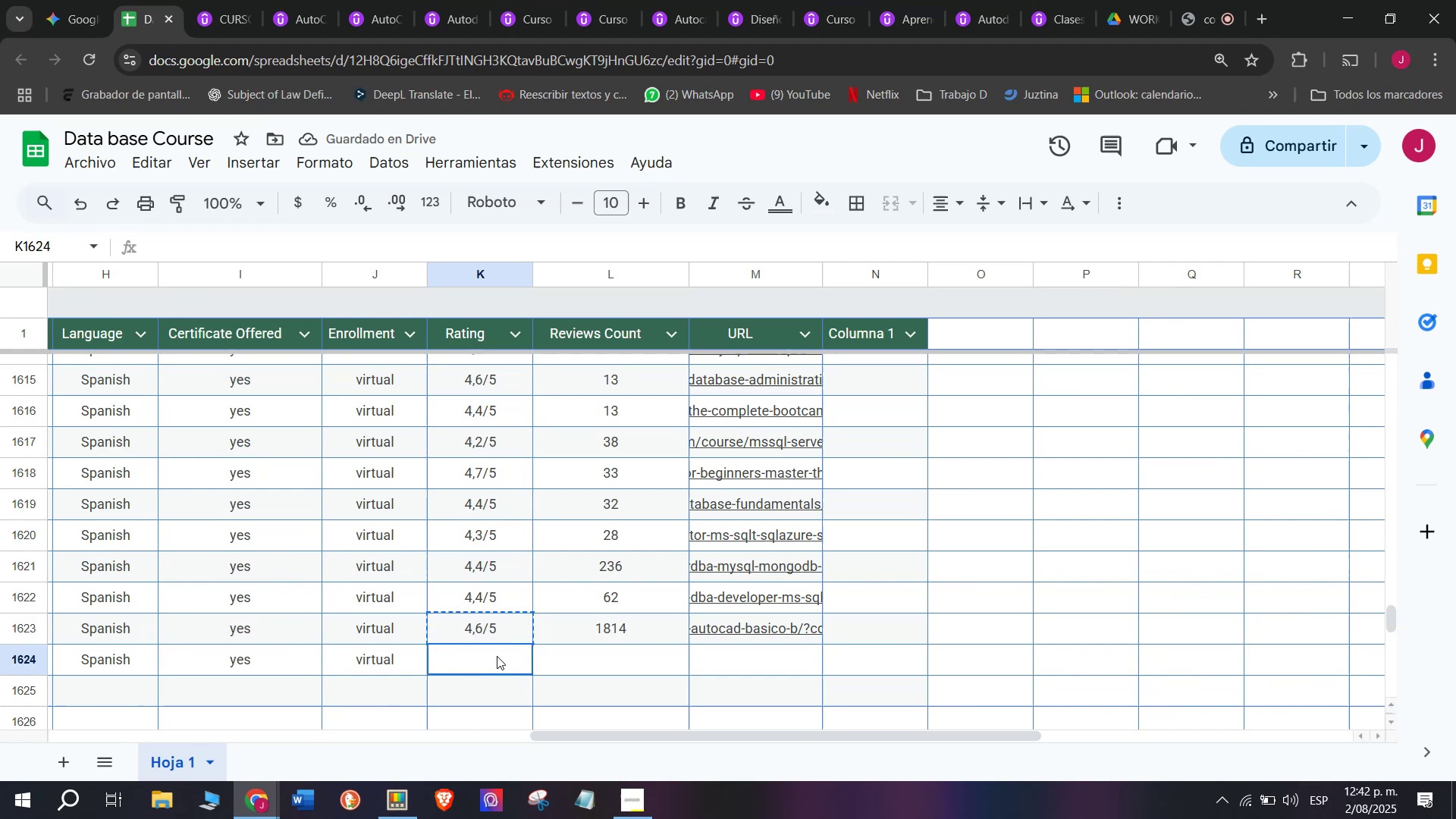 
key(Control+ControlLeft)
 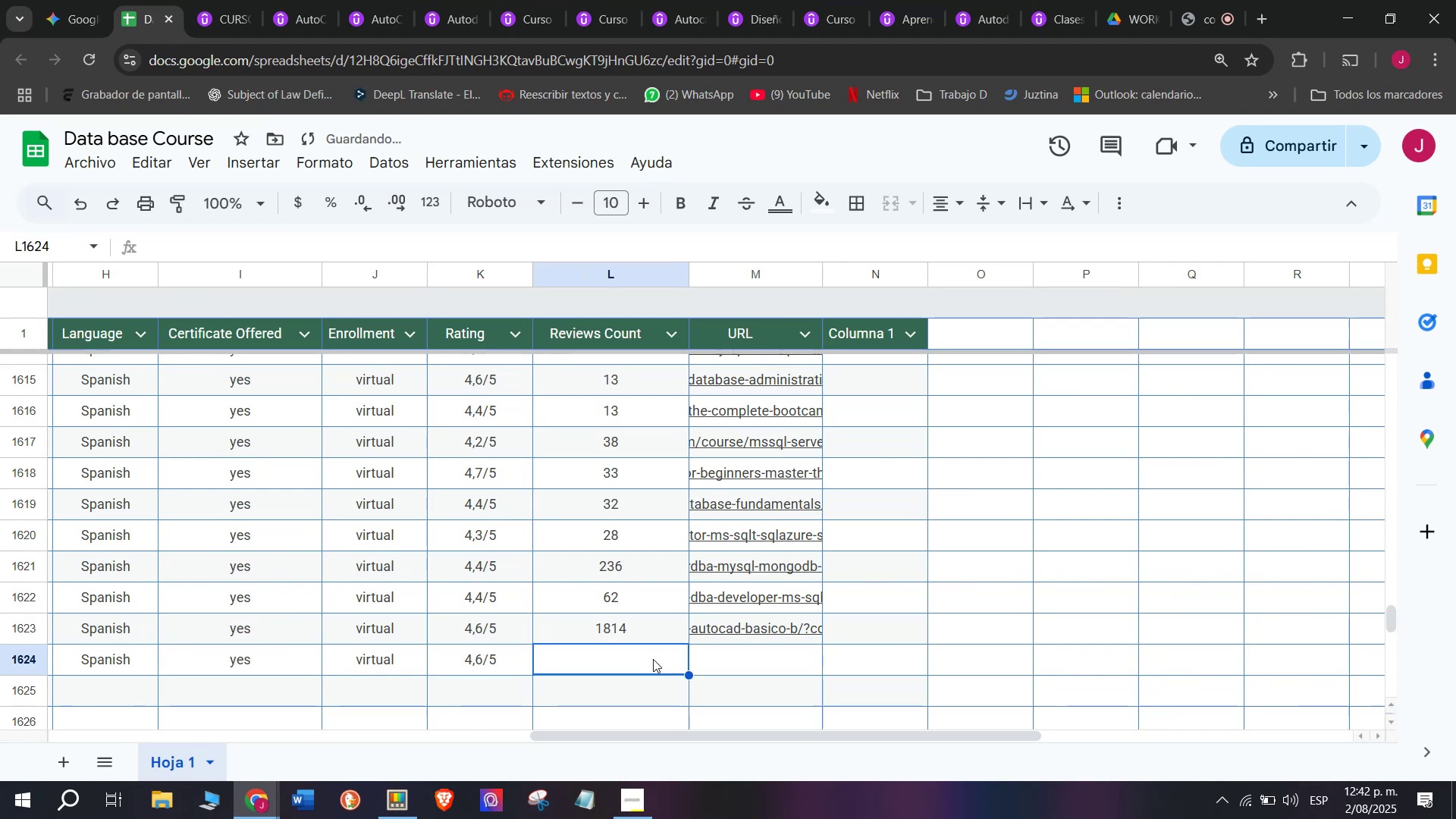 
key(Z)
 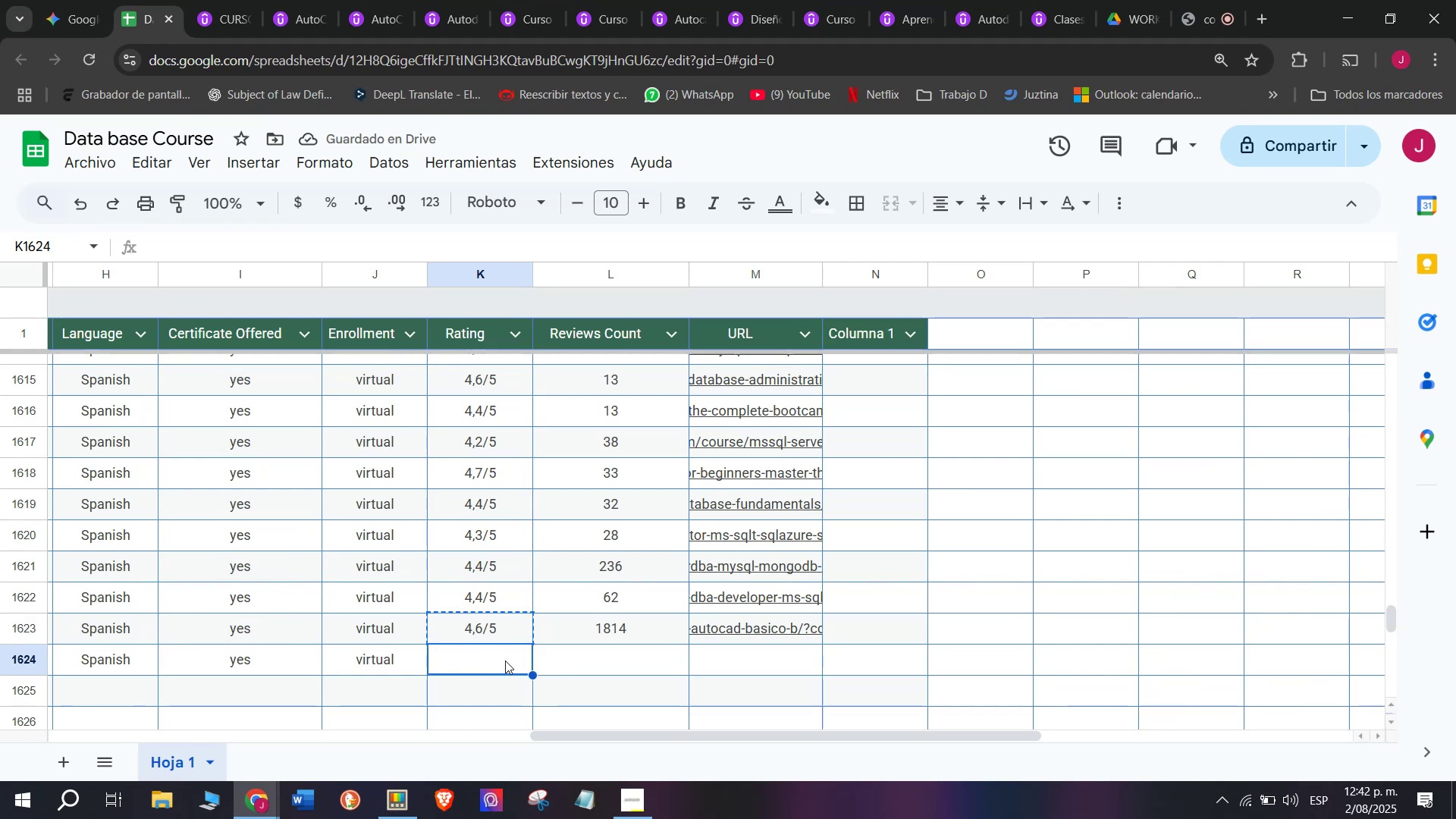 
key(Control+V)
 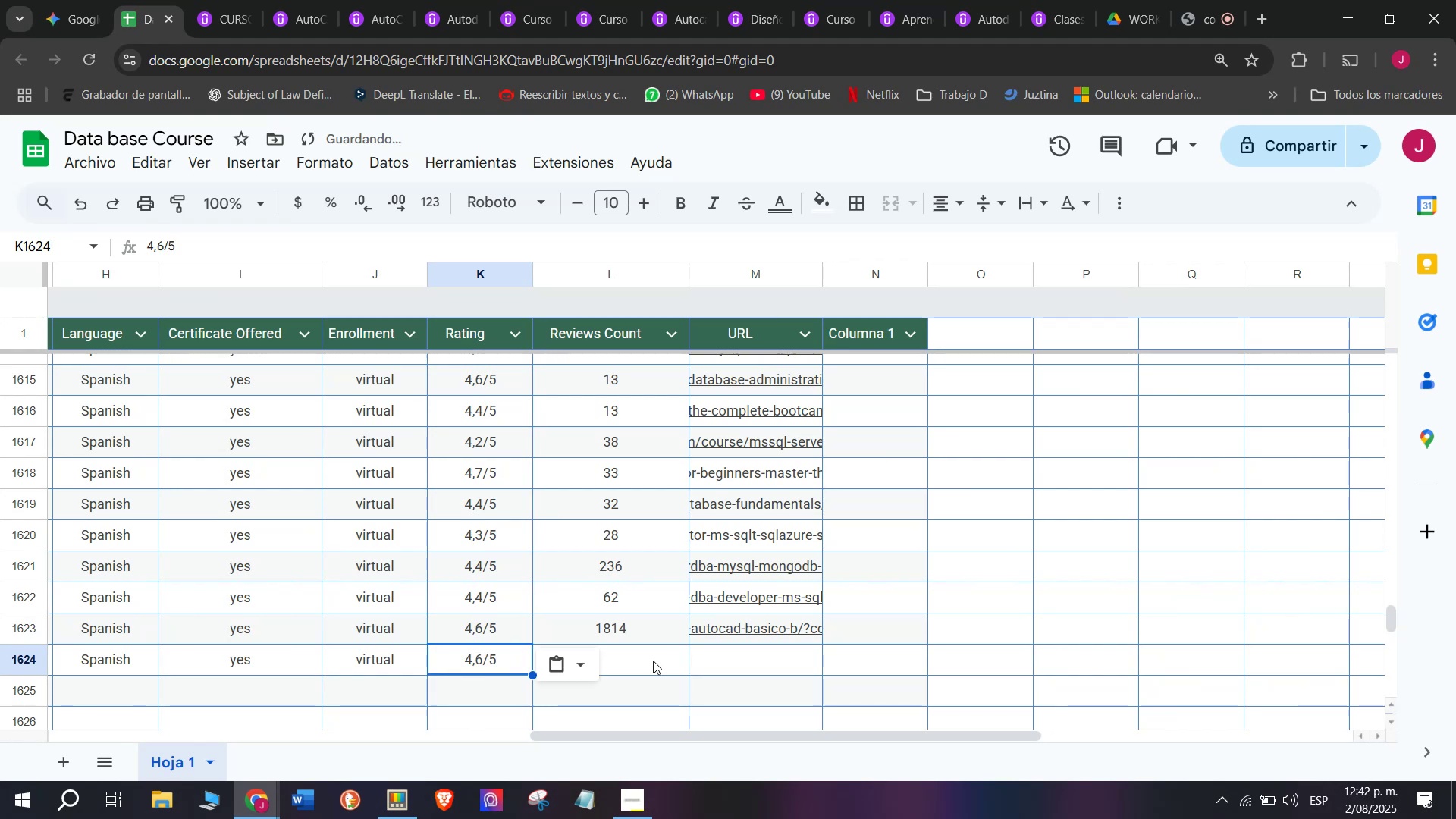 
triple_click([653, 659])
 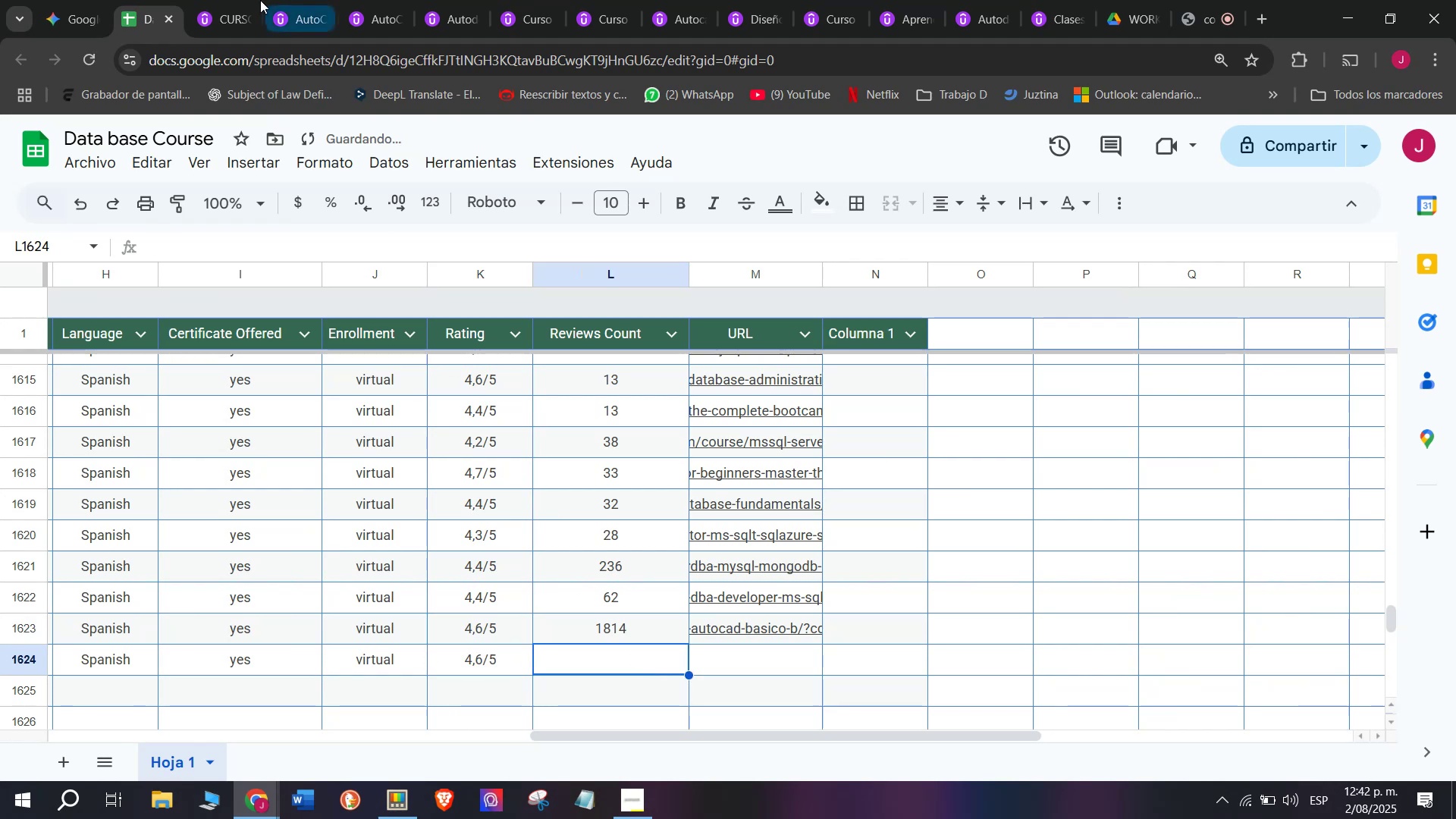 
left_click([209, 0])
 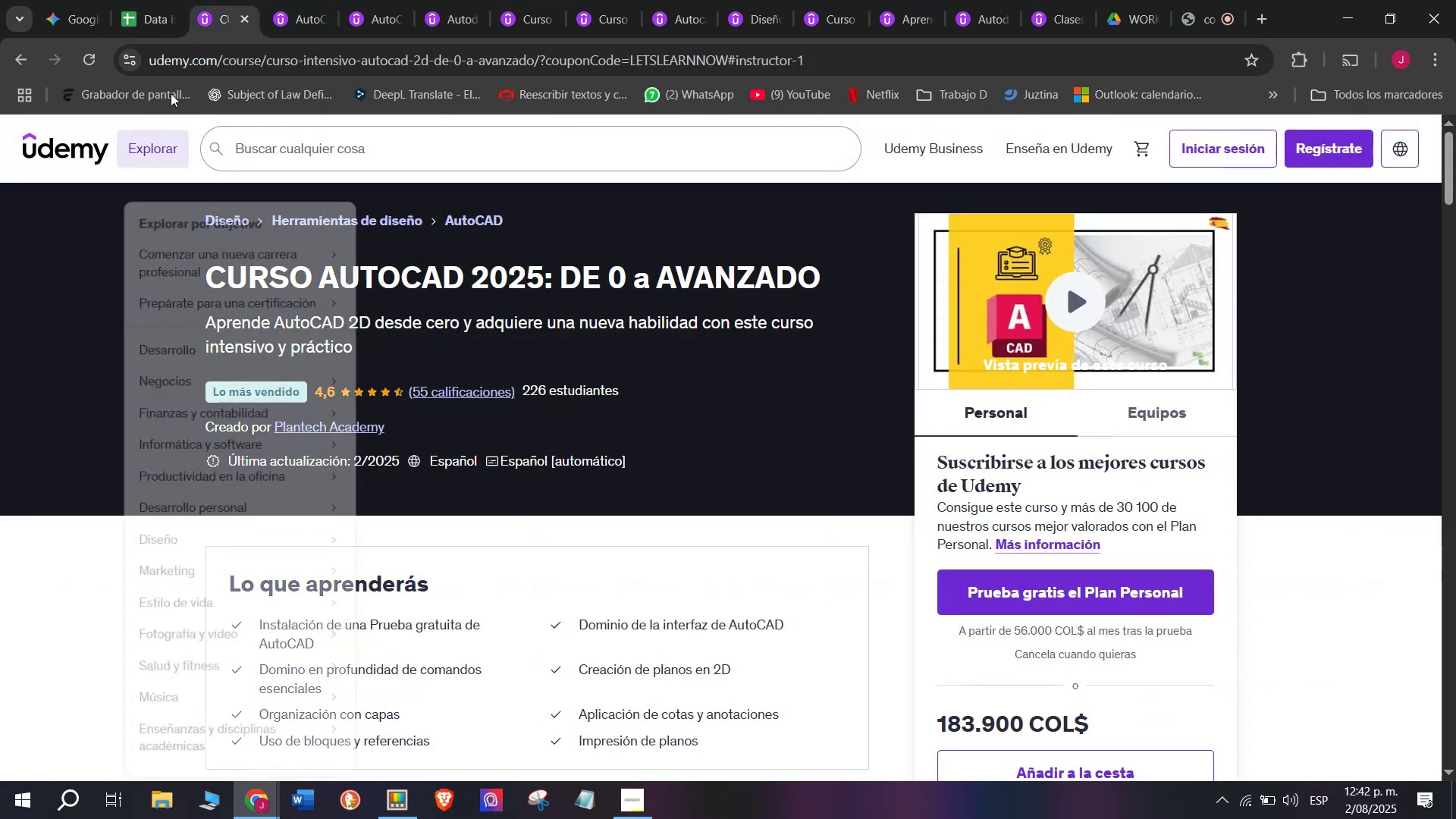 
left_click([180, 0])
 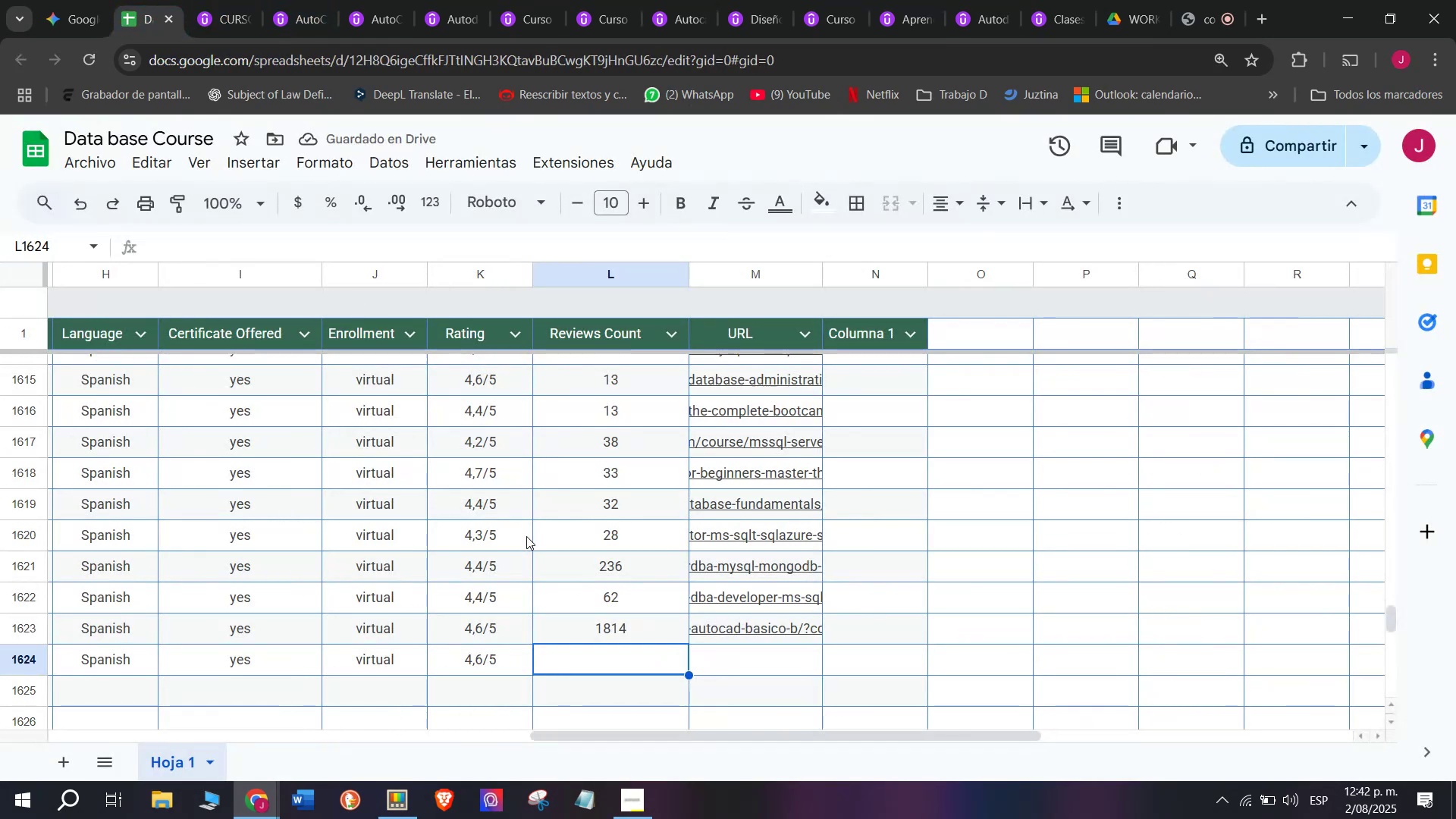 
type(55)
 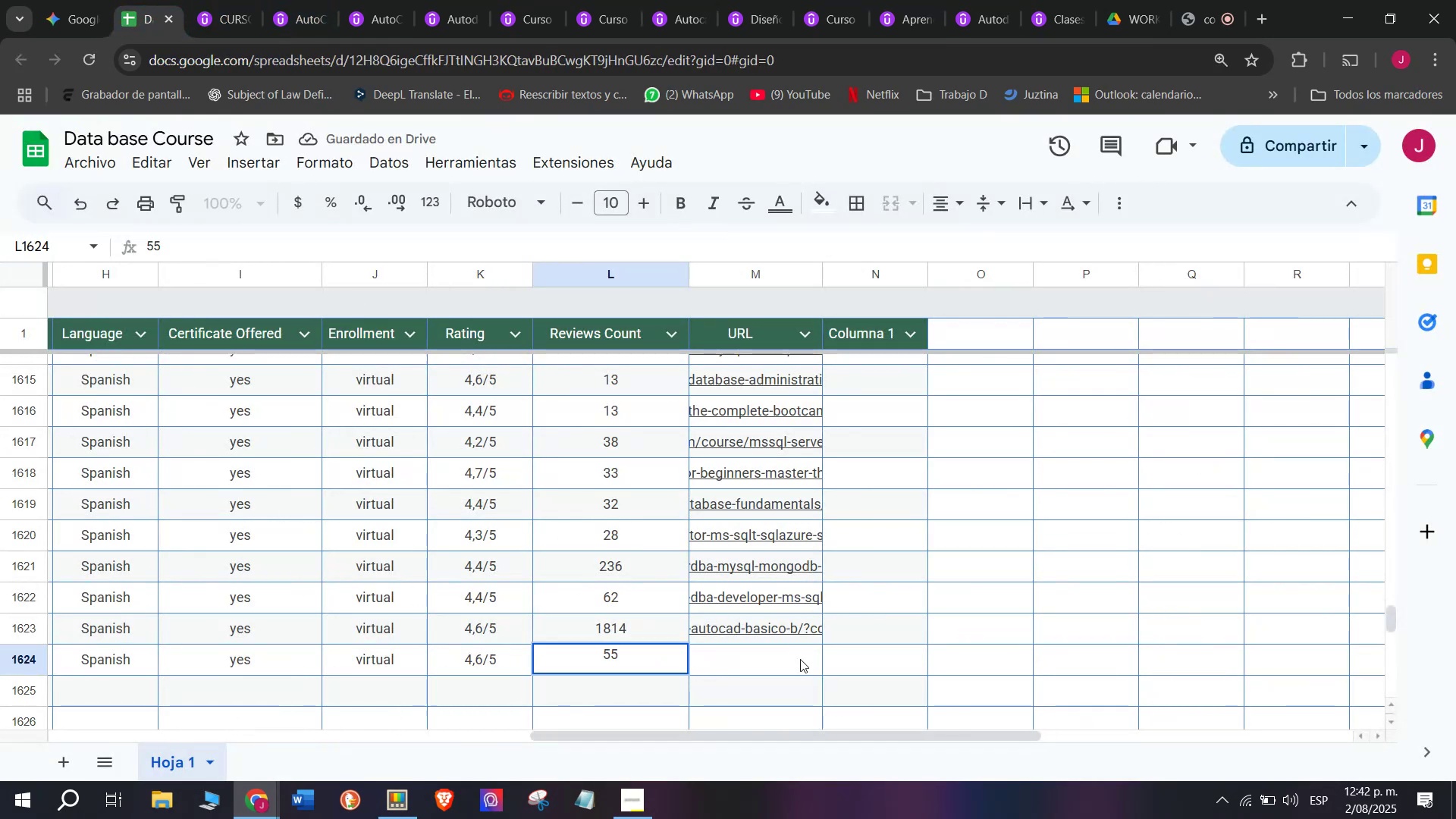 
left_click([799, 658])
 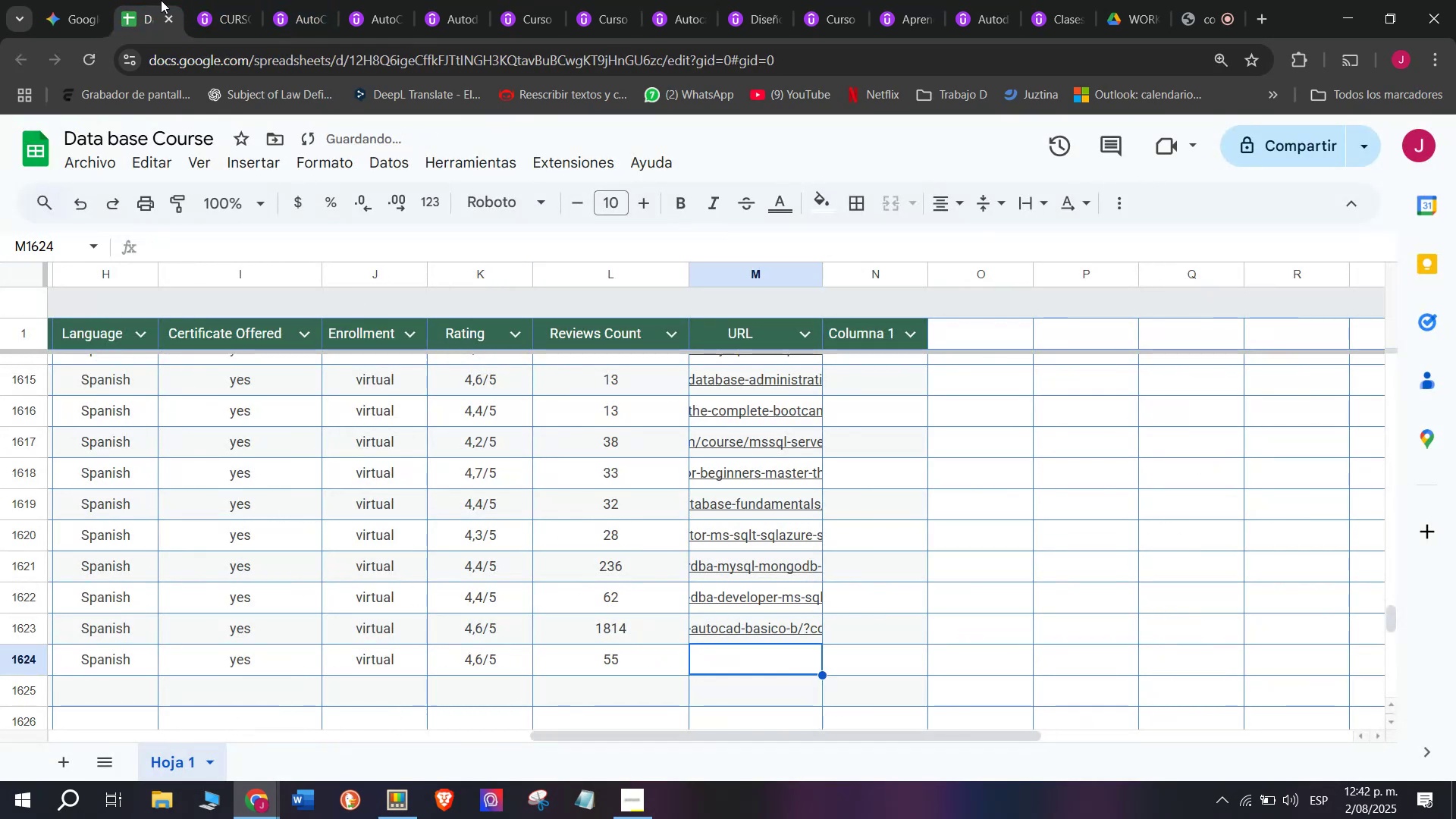 
left_click([227, 0])
 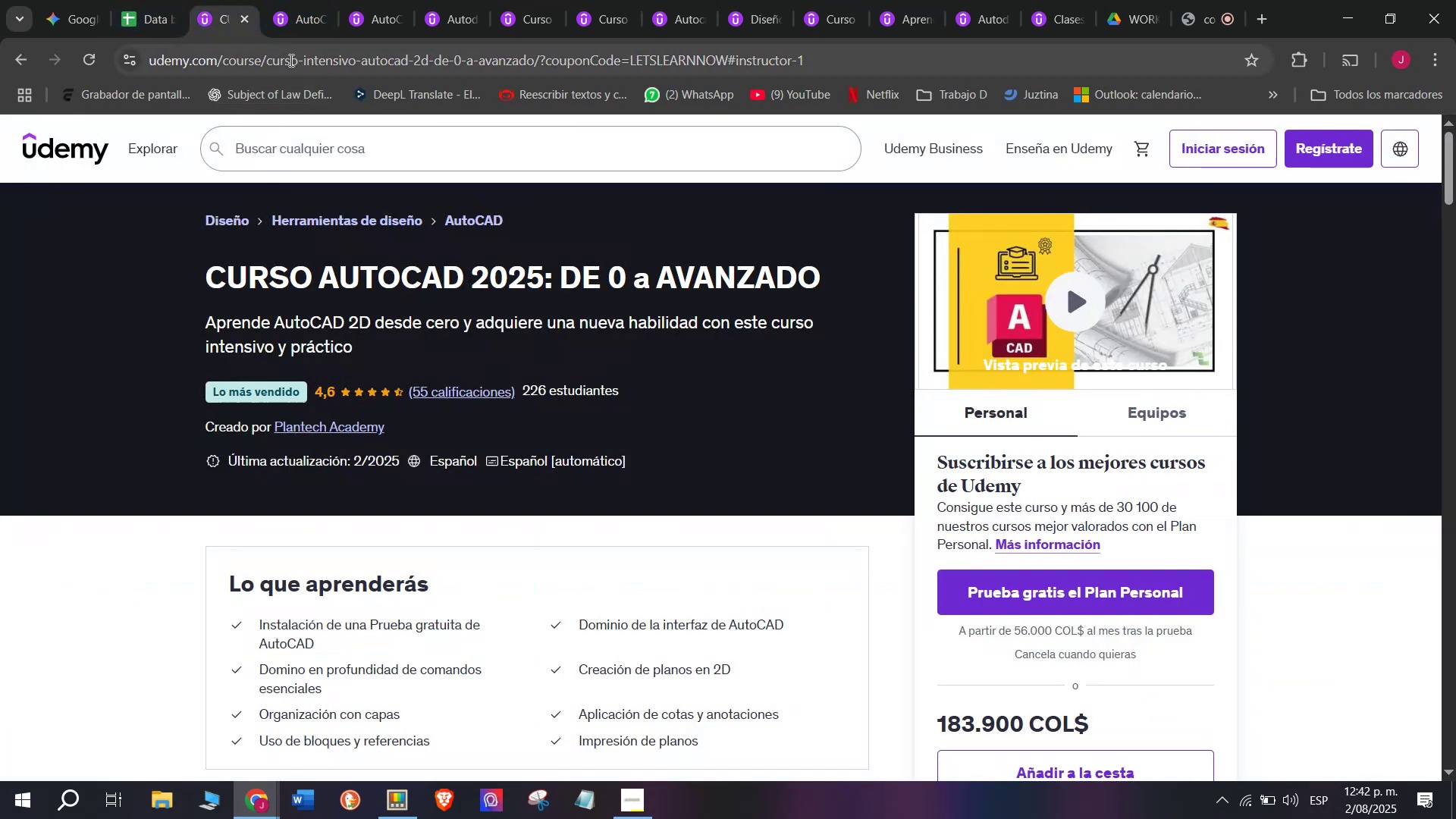 
double_click([290, 60])
 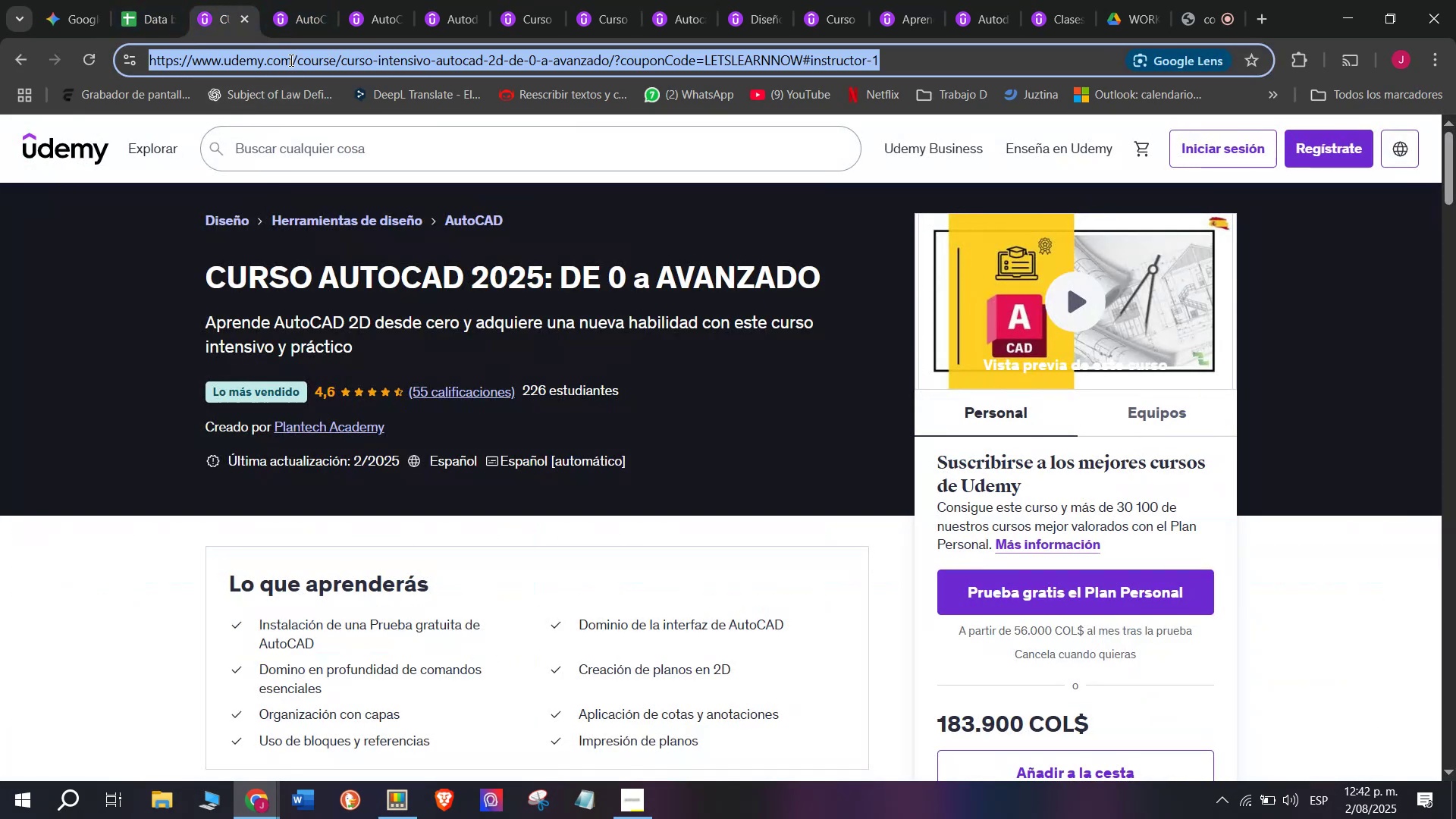 
triple_click([290, 60])
 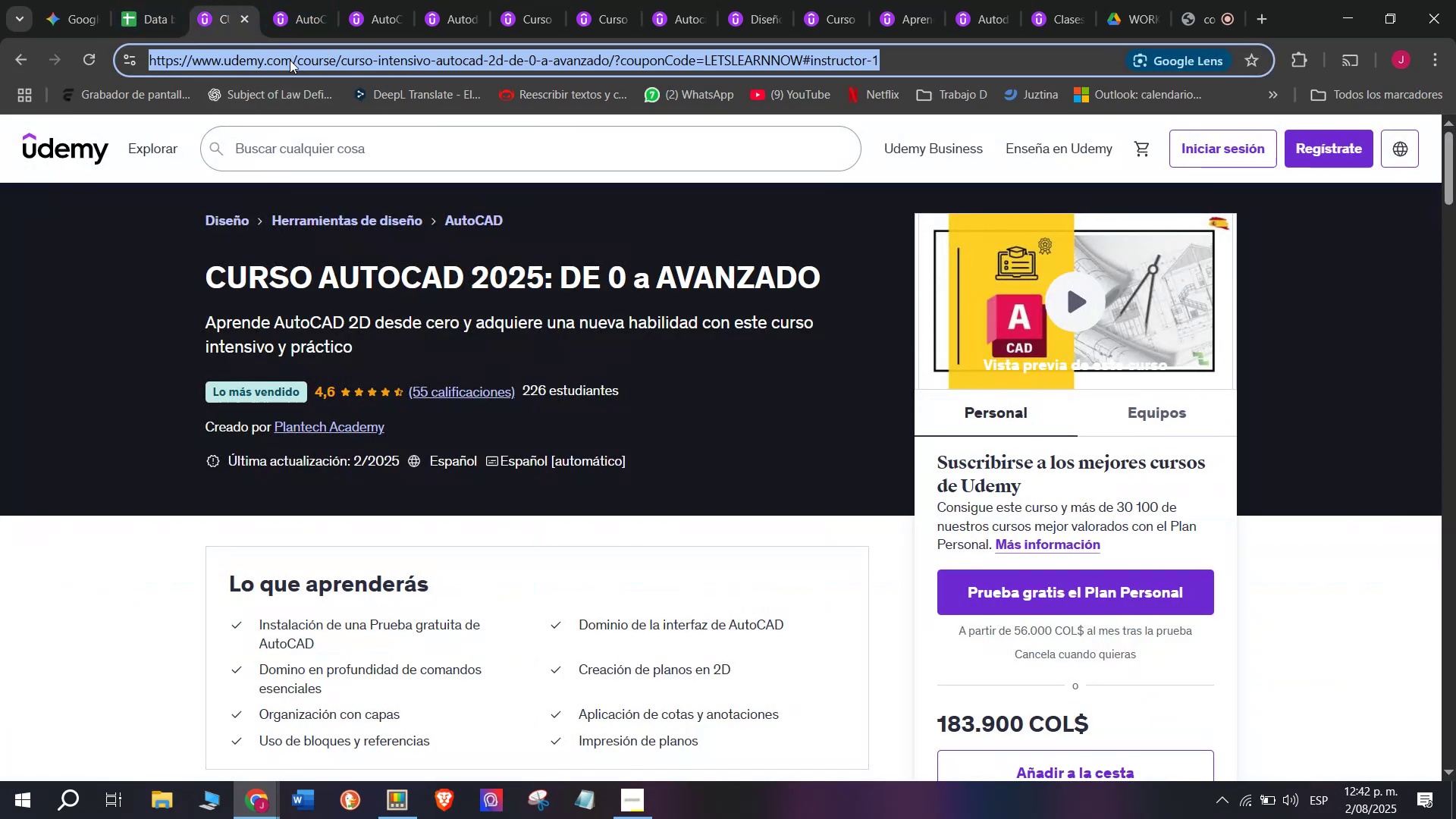 
key(Control+ControlLeft)
 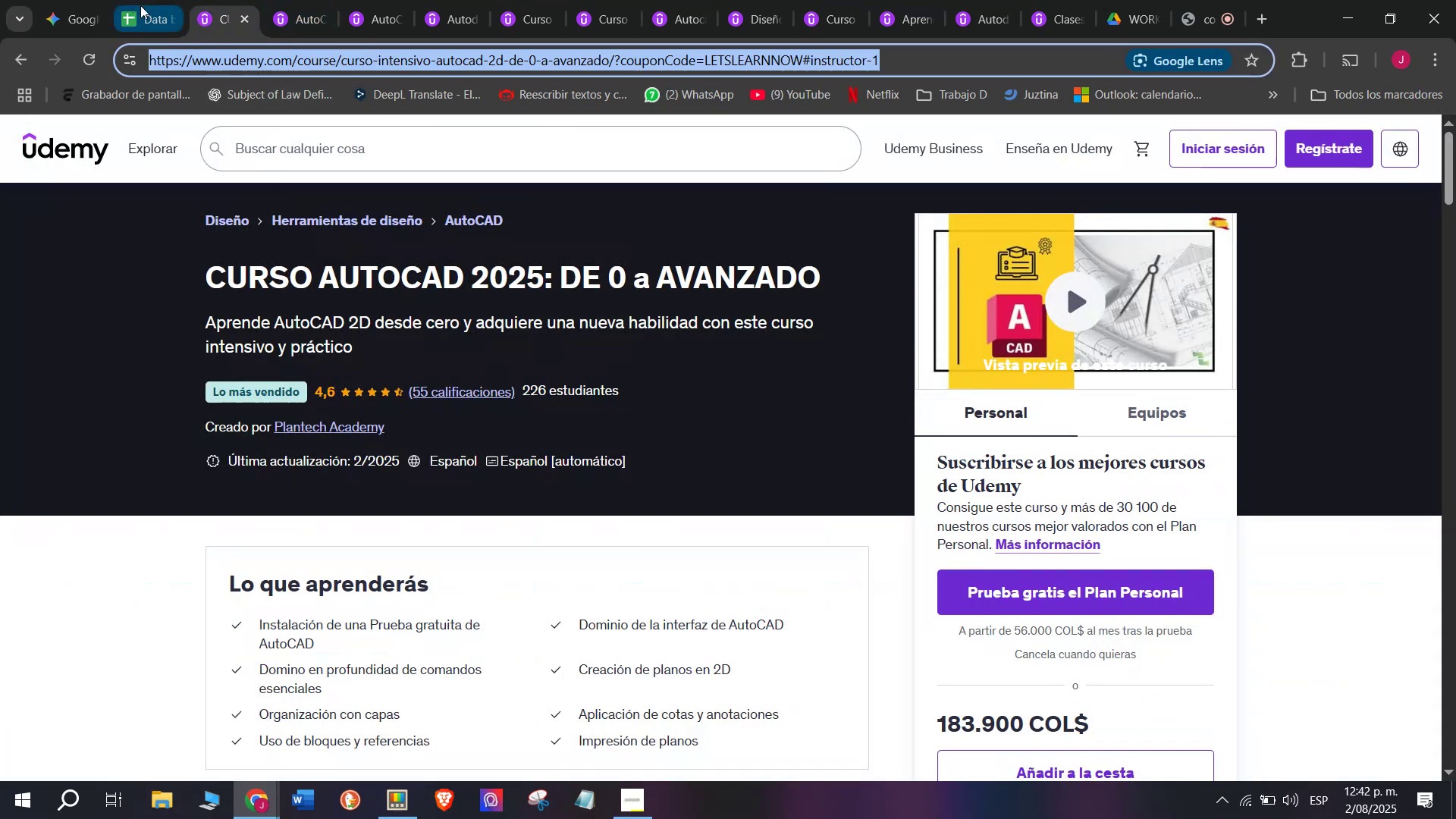 
key(Break)
 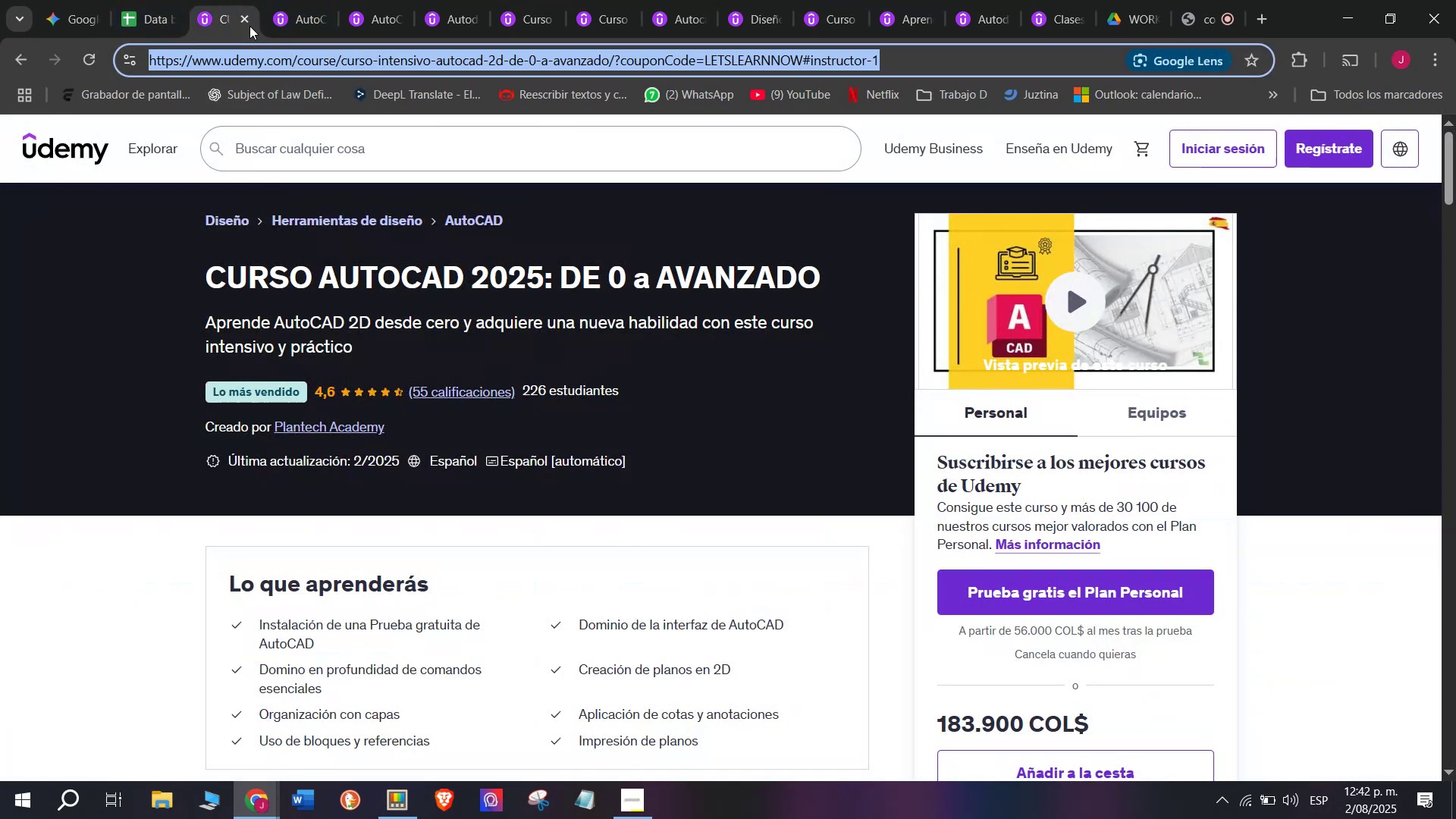 
key(Control+C)
 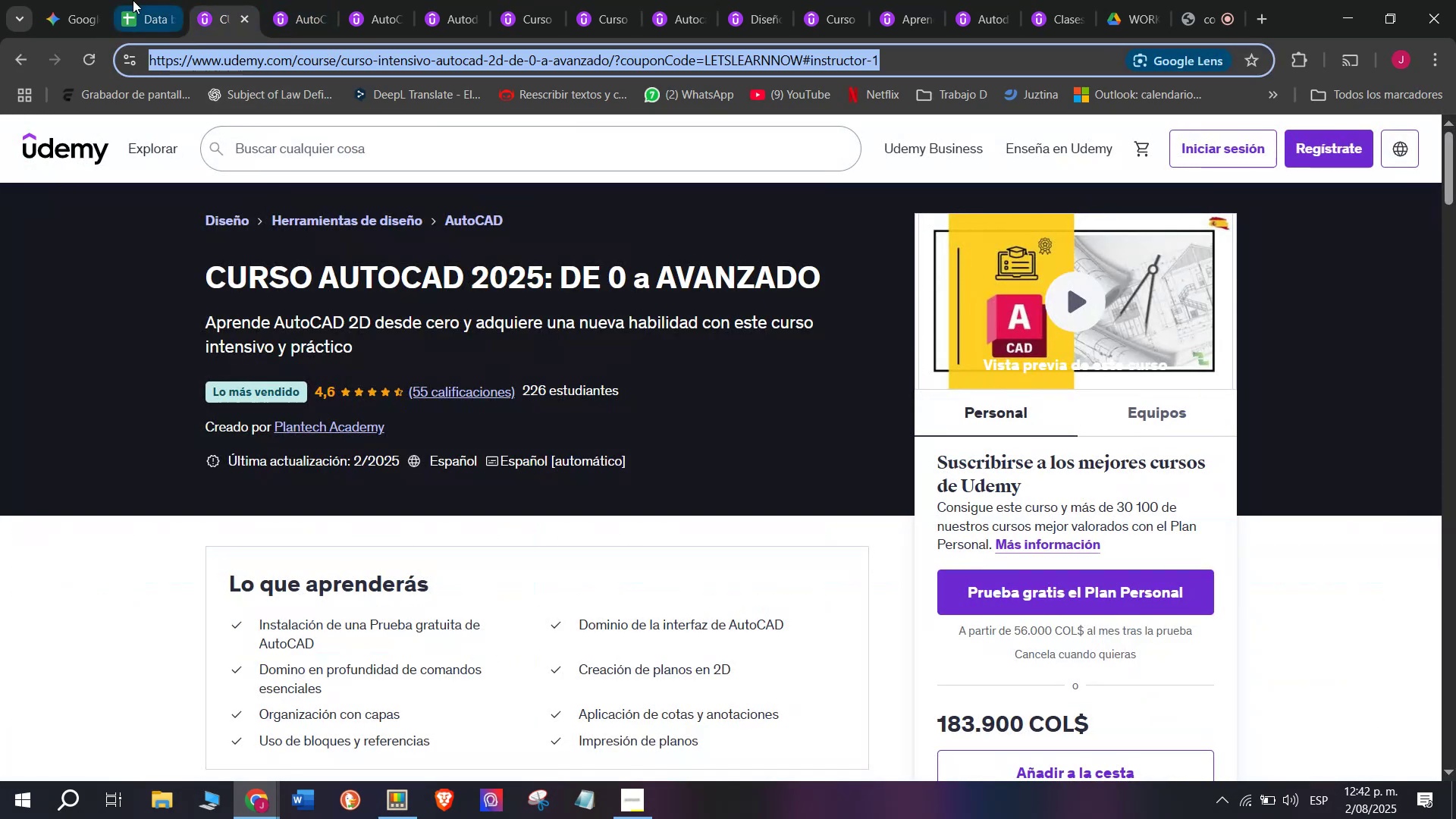 
triple_click([133, 0])
 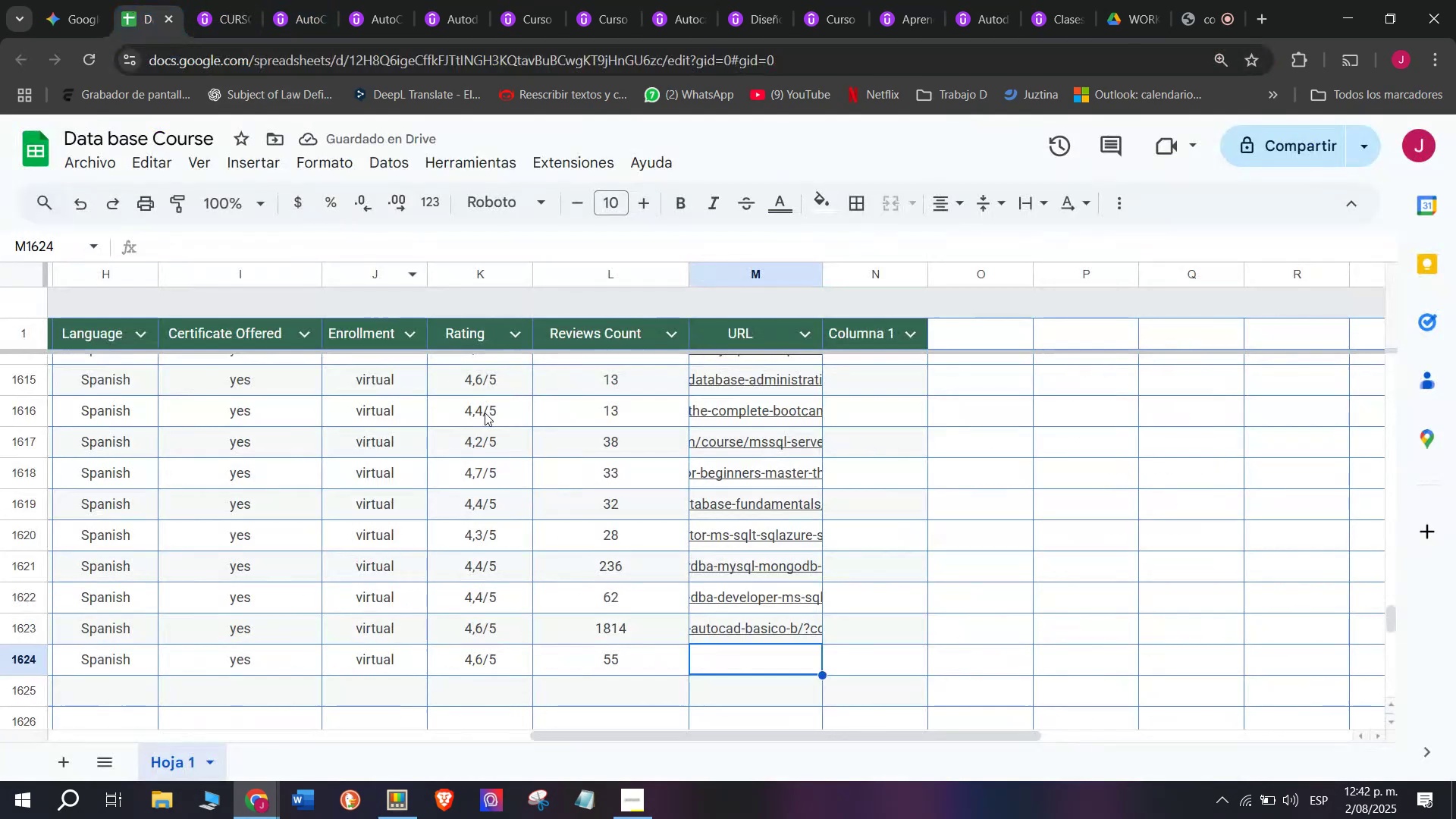 
key(Control+ControlLeft)
 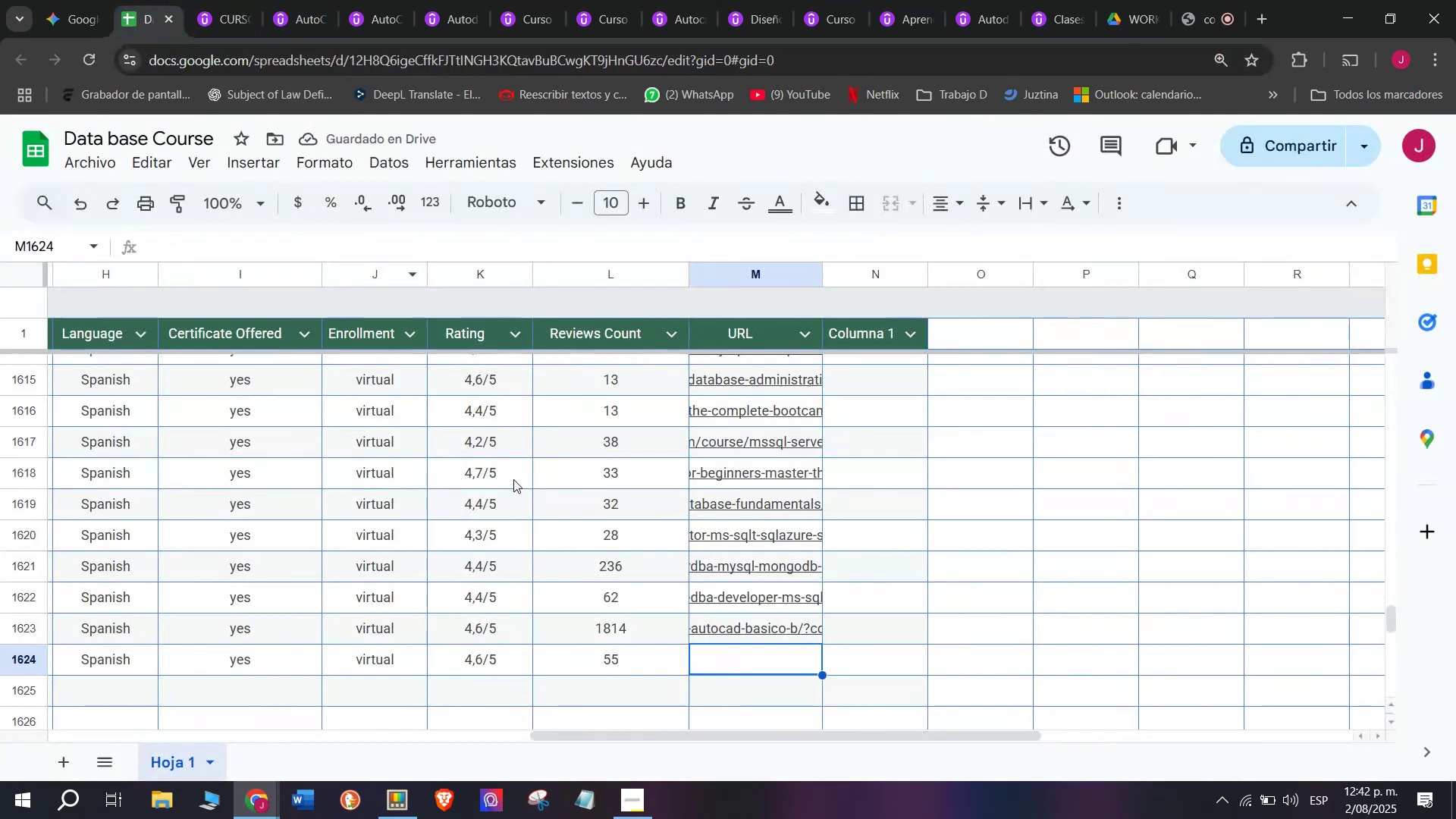 
key(Z)
 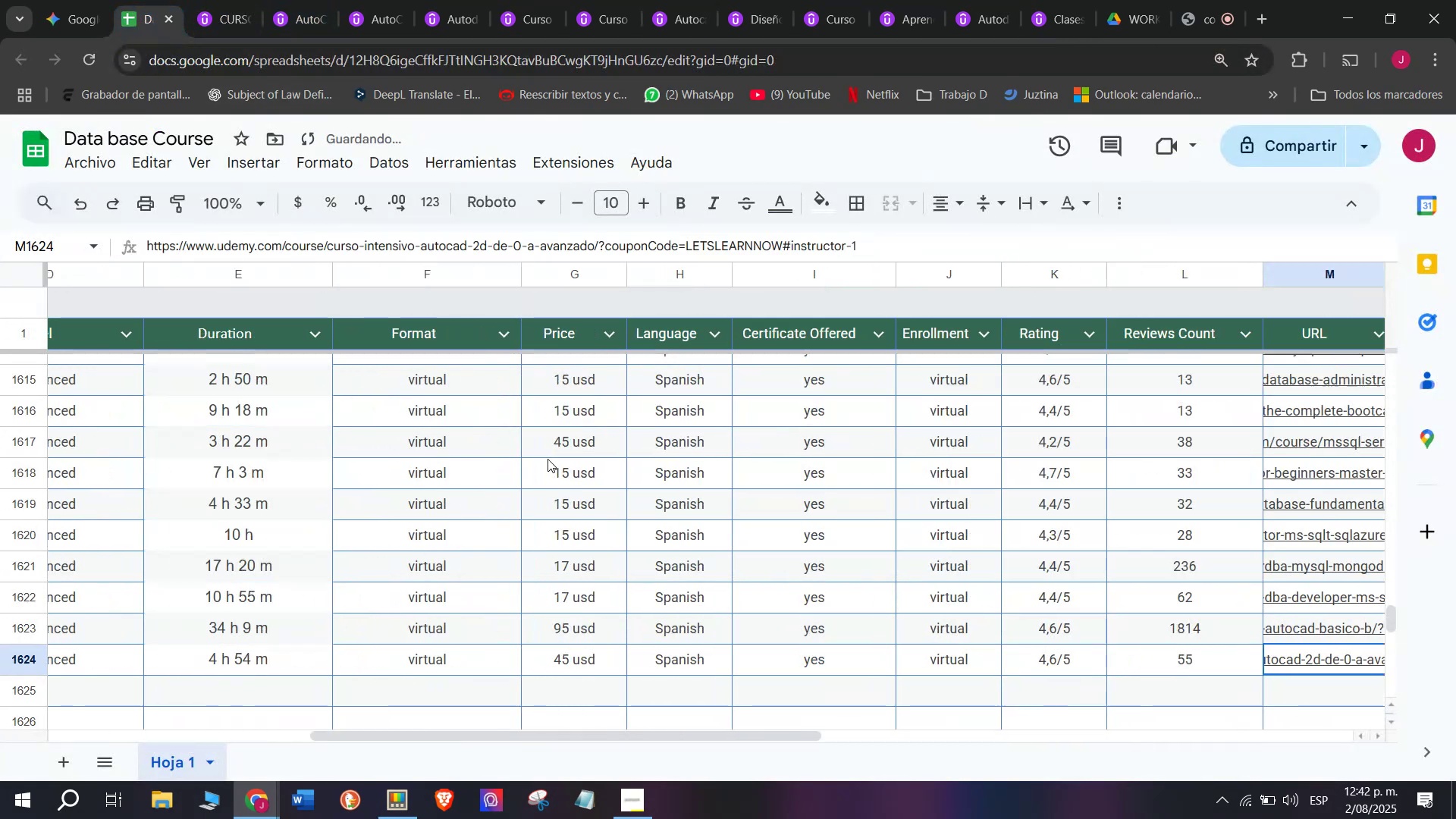 
key(Control+V)
 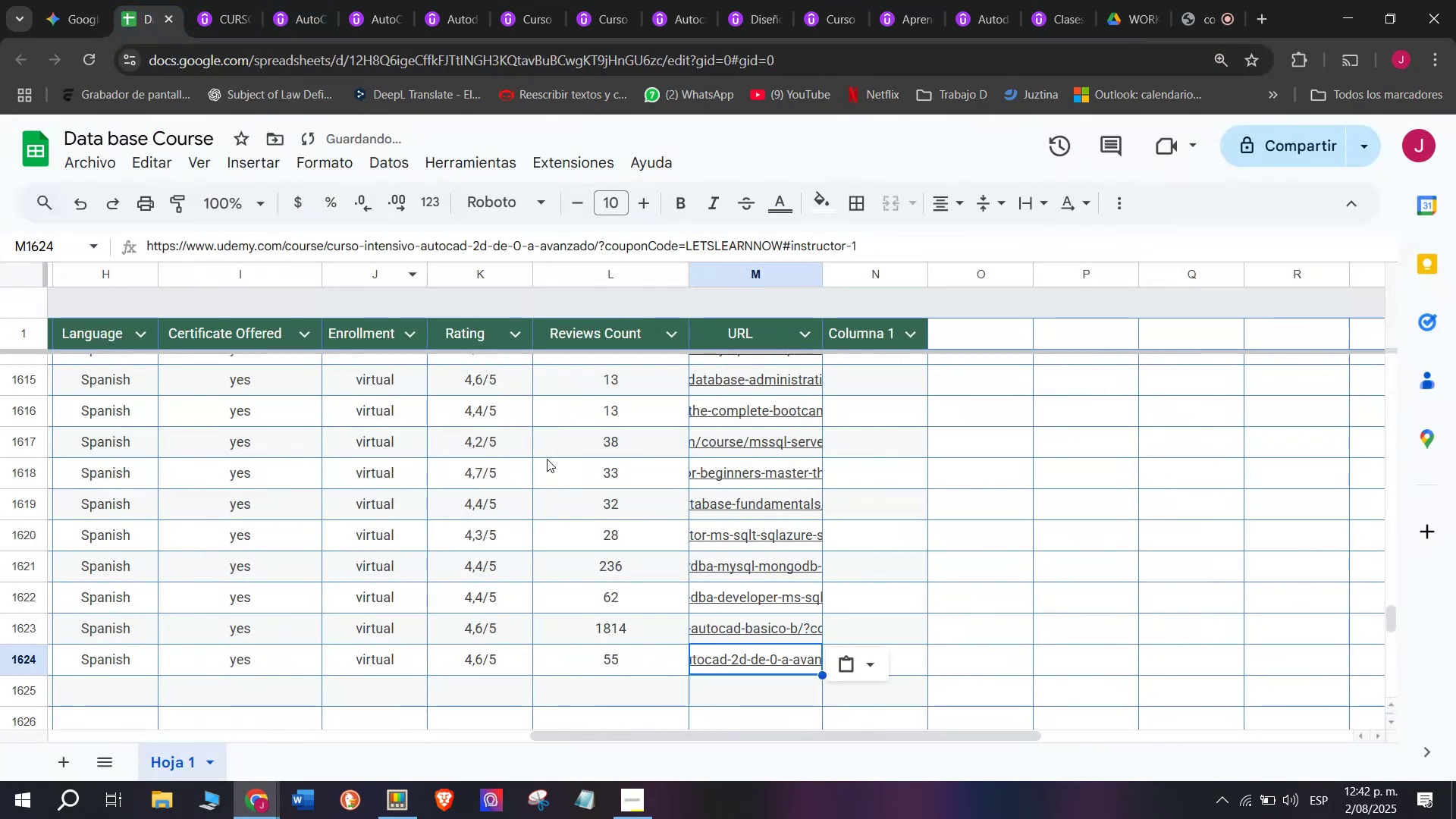 
scroll: coordinate [129, 623], scroll_direction: up, amount: 3.0
 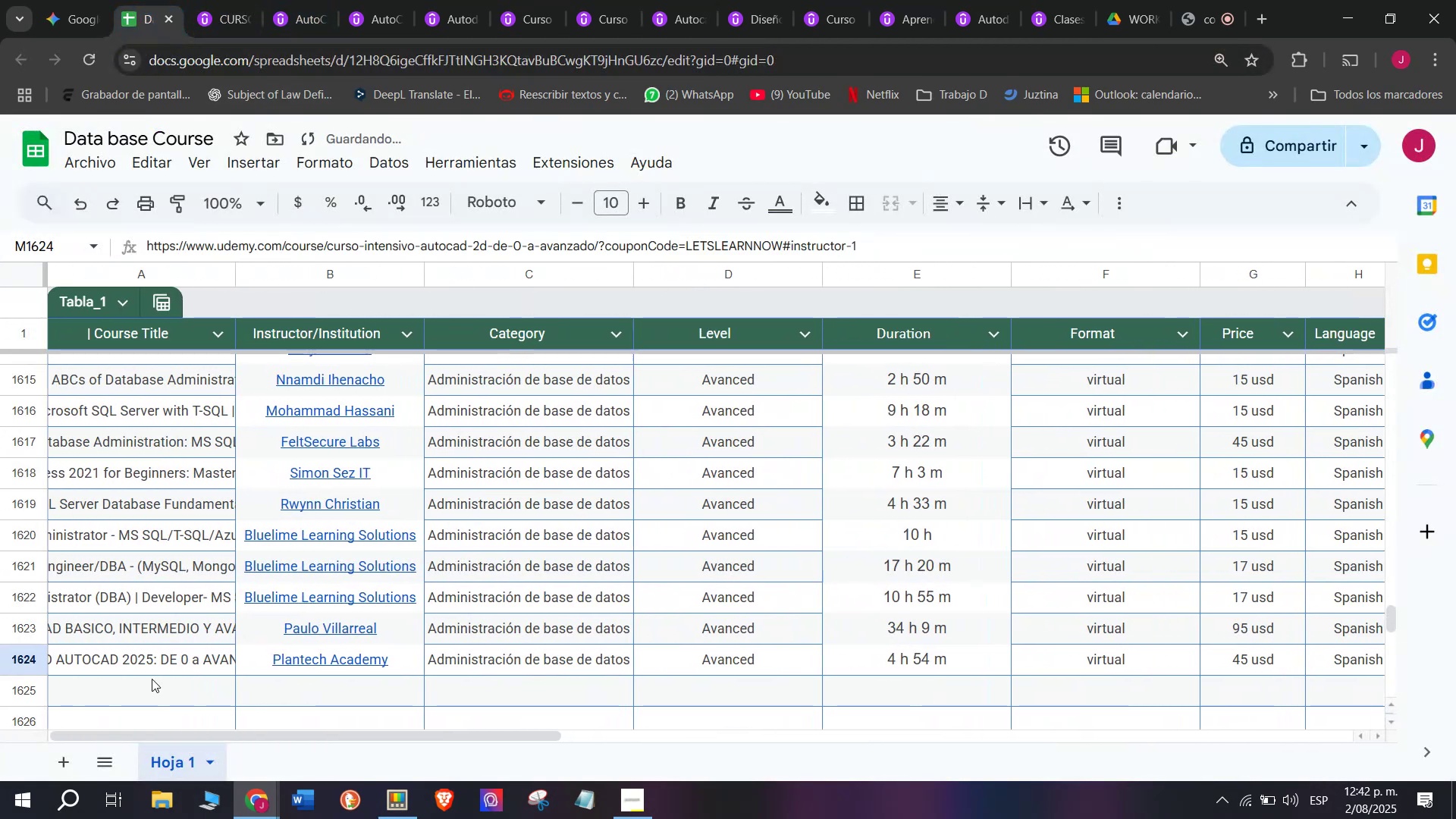 
left_click([152, 678])
 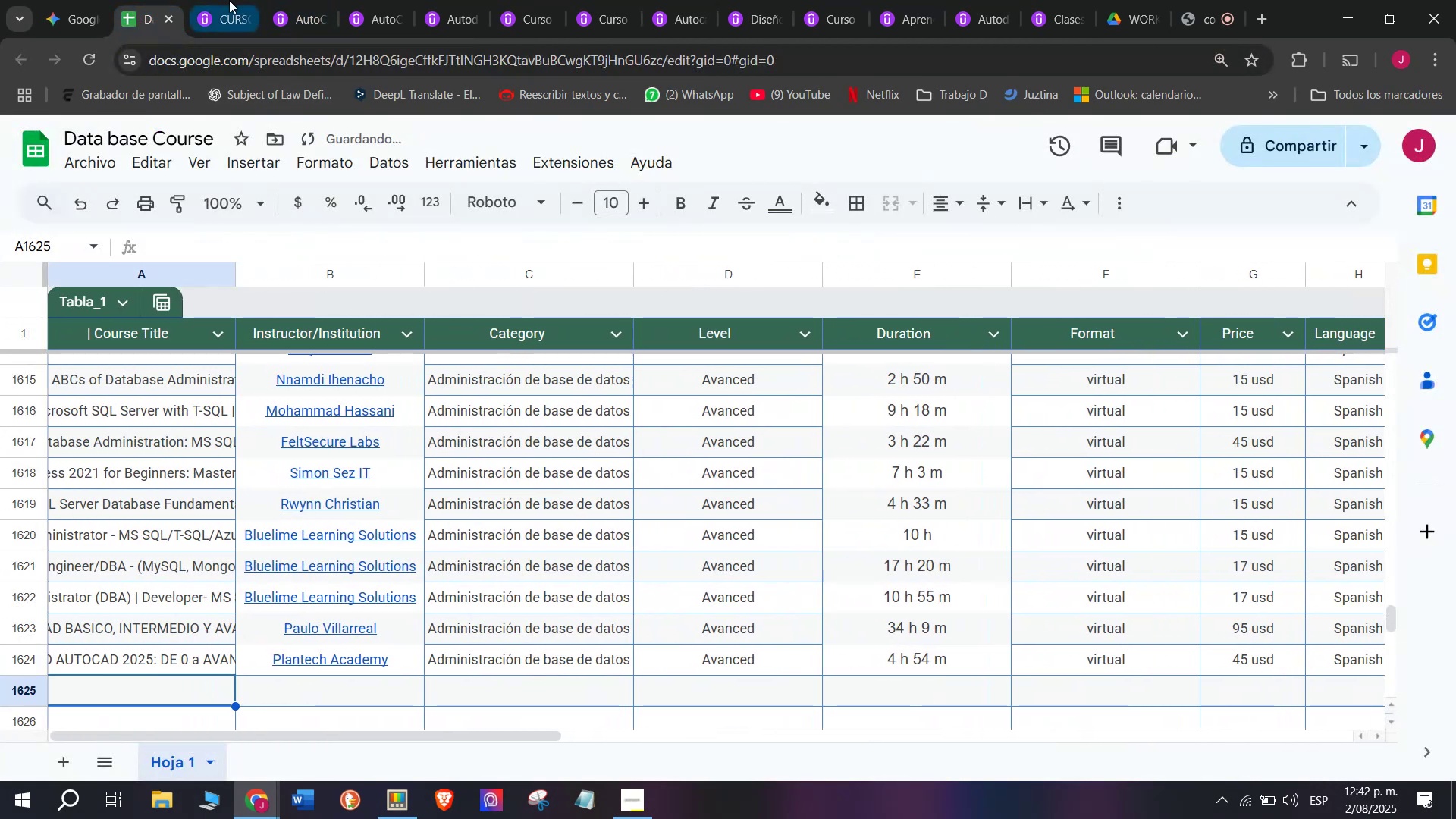 
left_click([229, 0])
 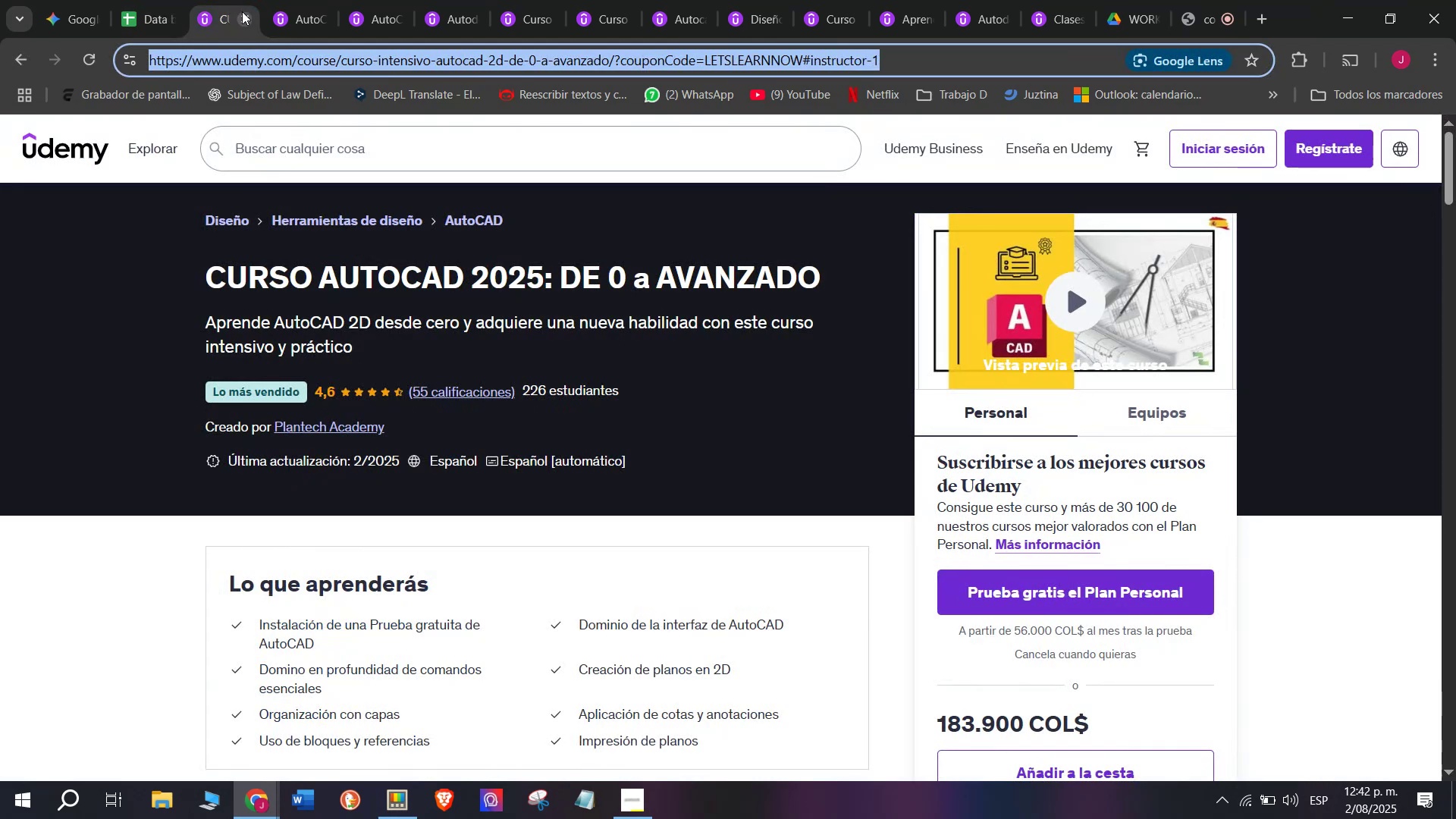 
left_click([242, 11])
 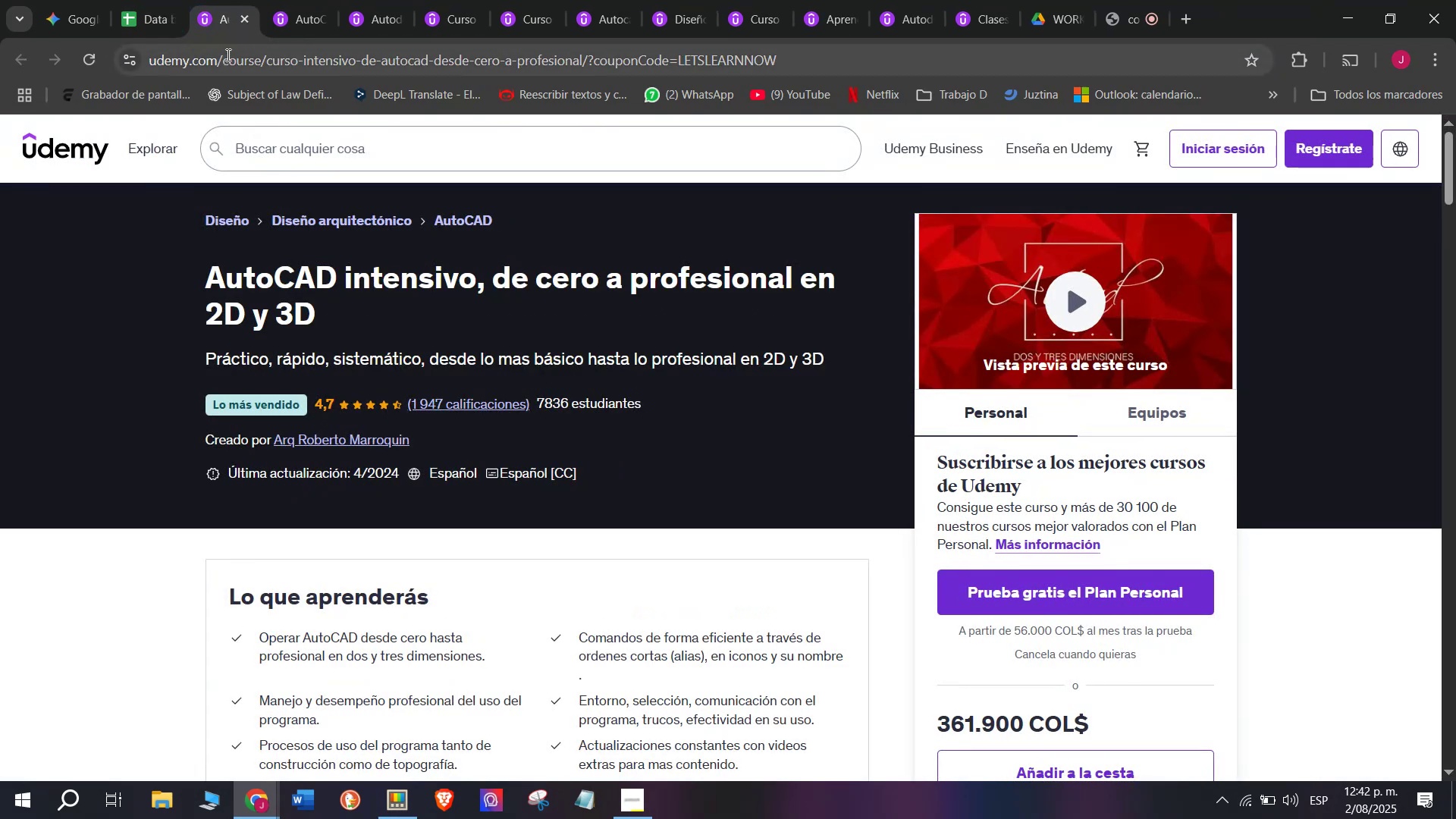 
double_click([228, 53])
 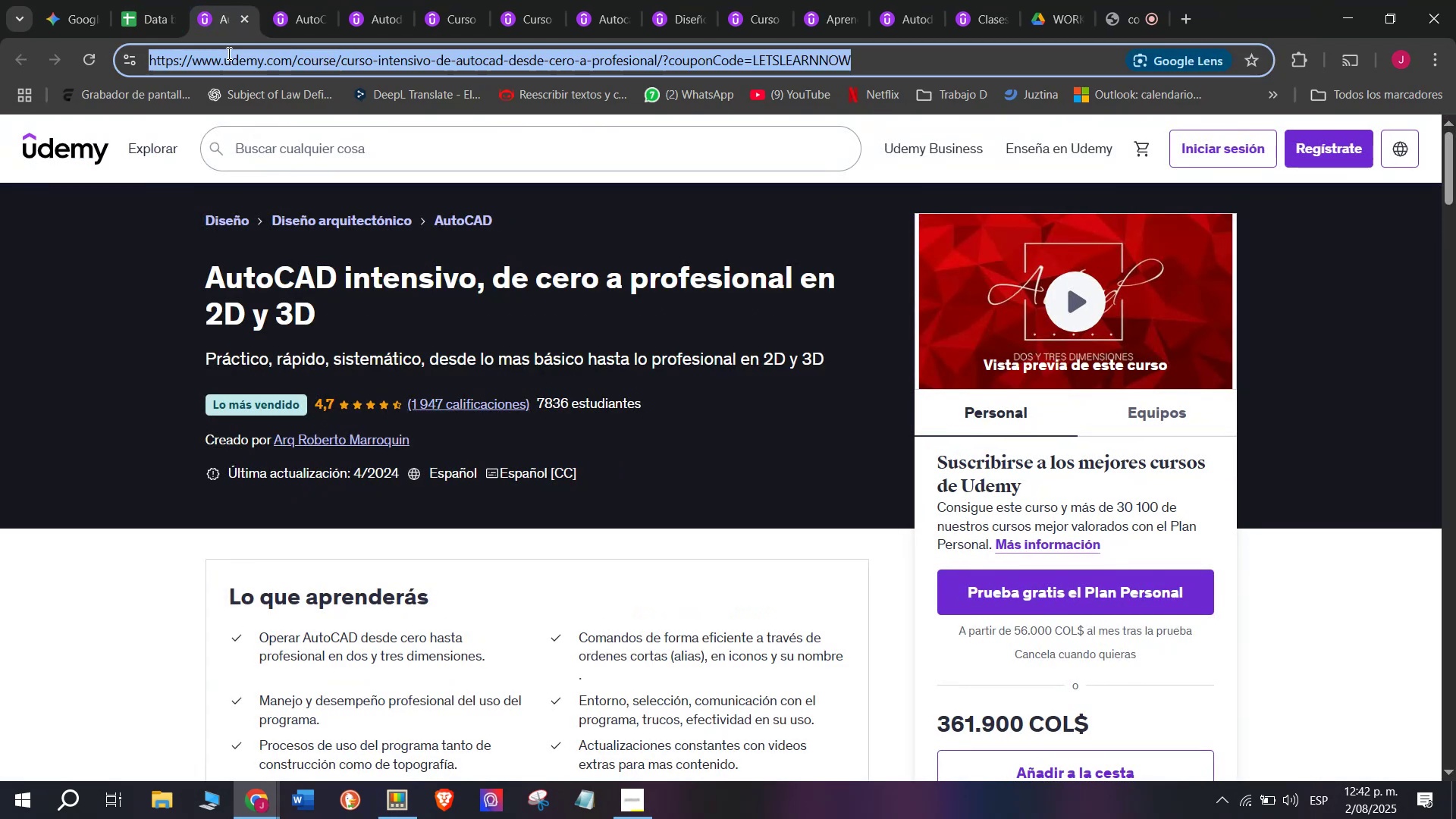 
triple_click([228, 53])
 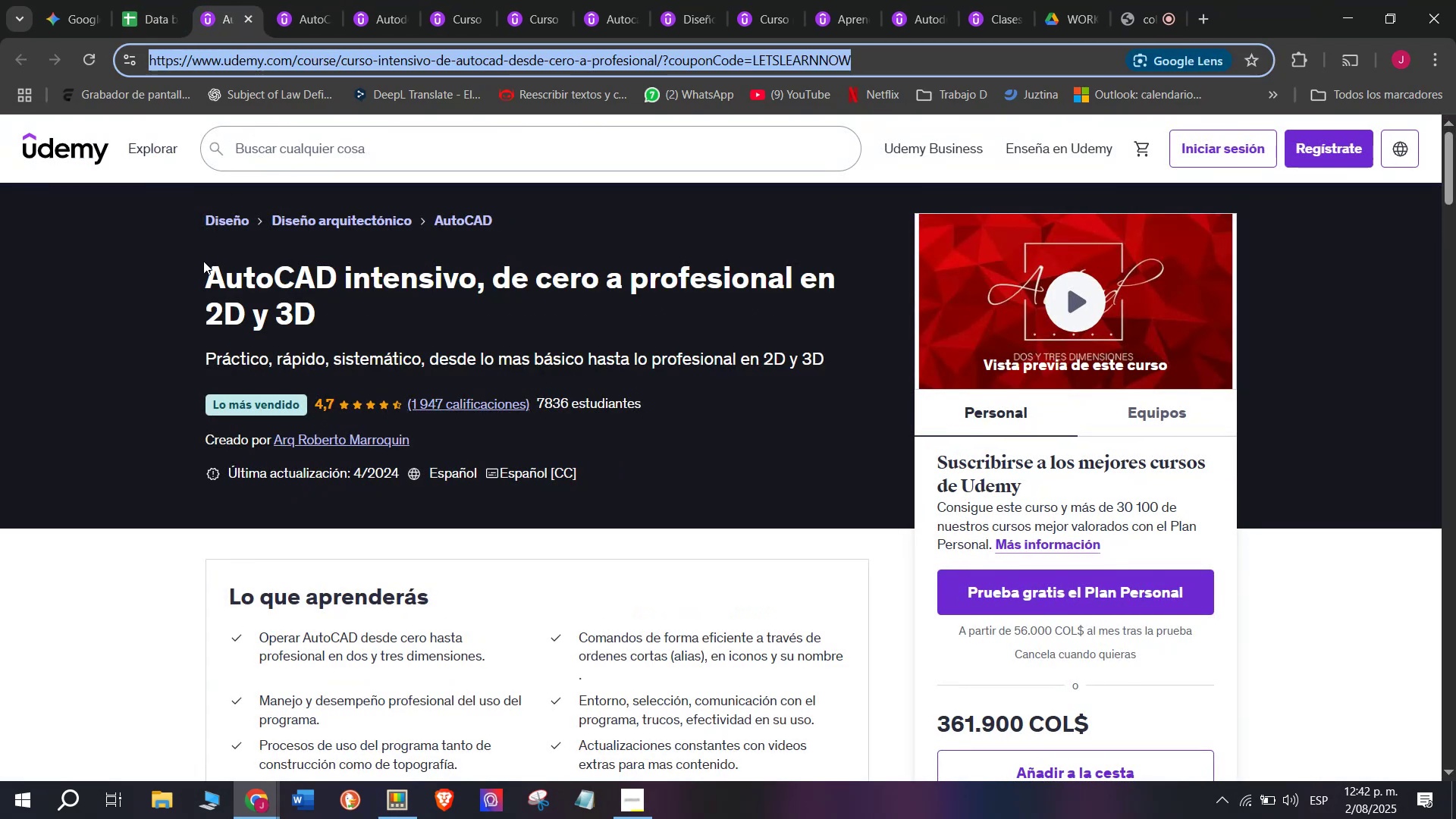 
left_click_drag(start_coordinate=[200, 262], to_coordinate=[347, 312])
 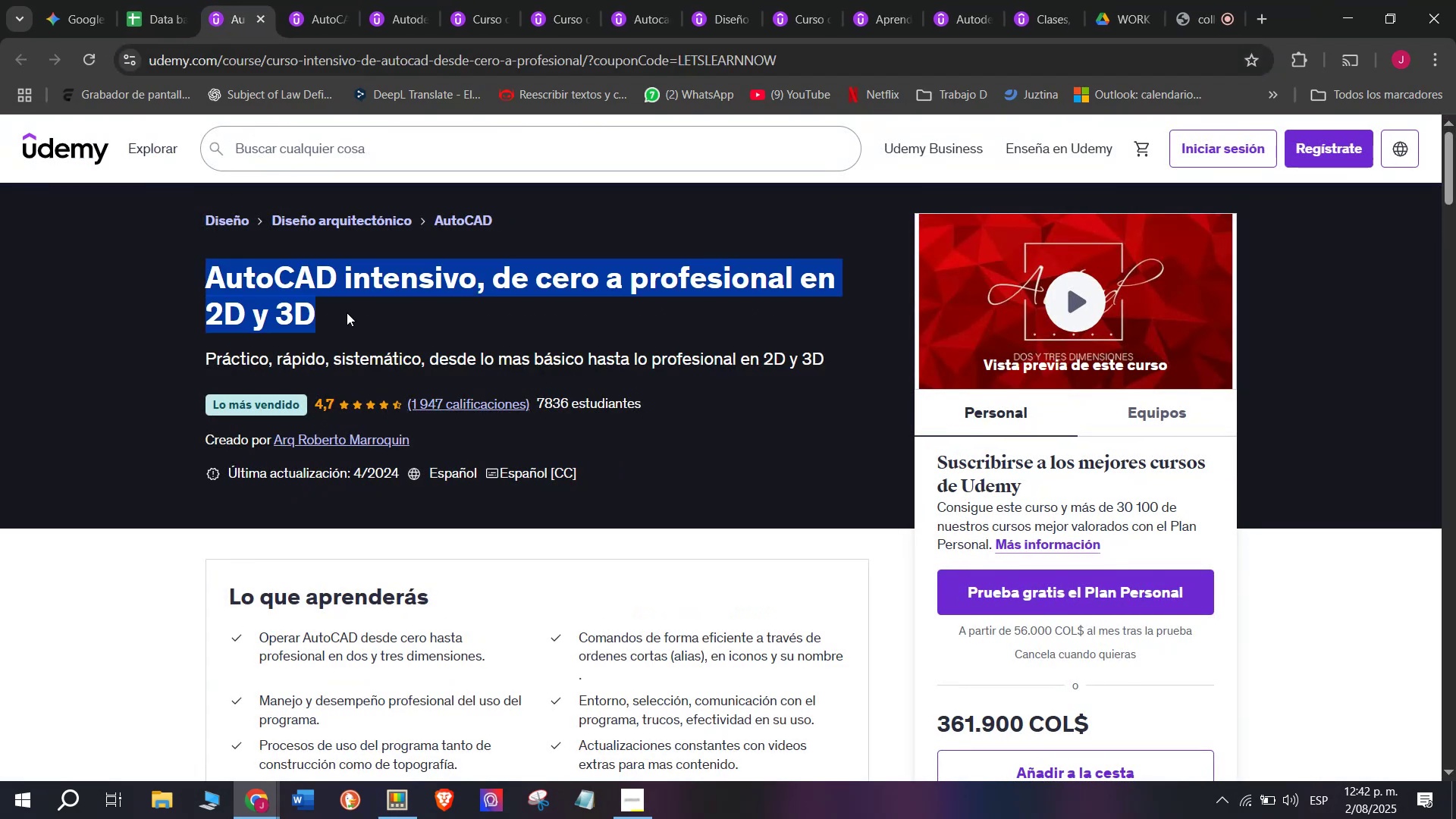 
key(Control+ControlLeft)
 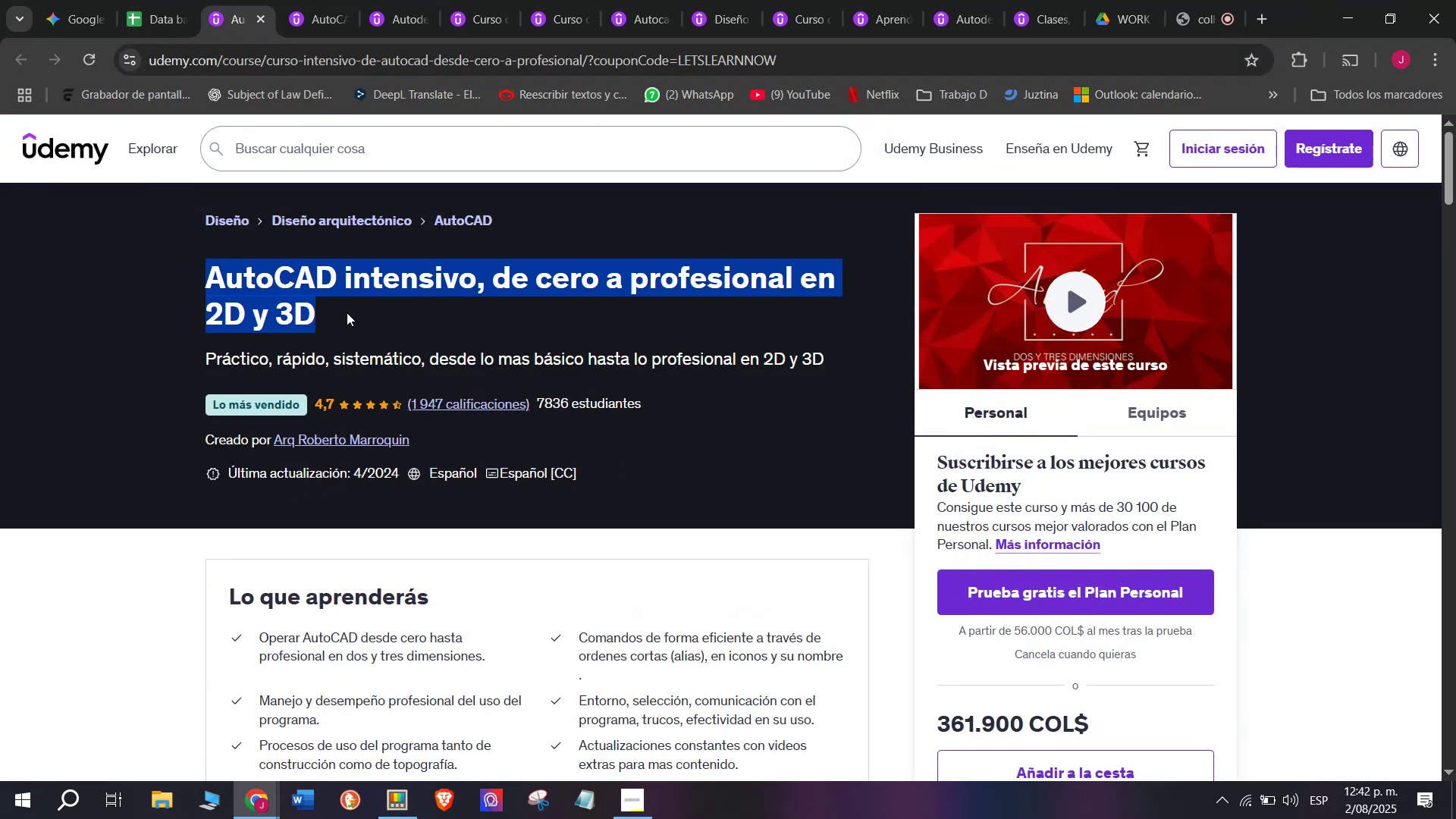 
key(Break)
 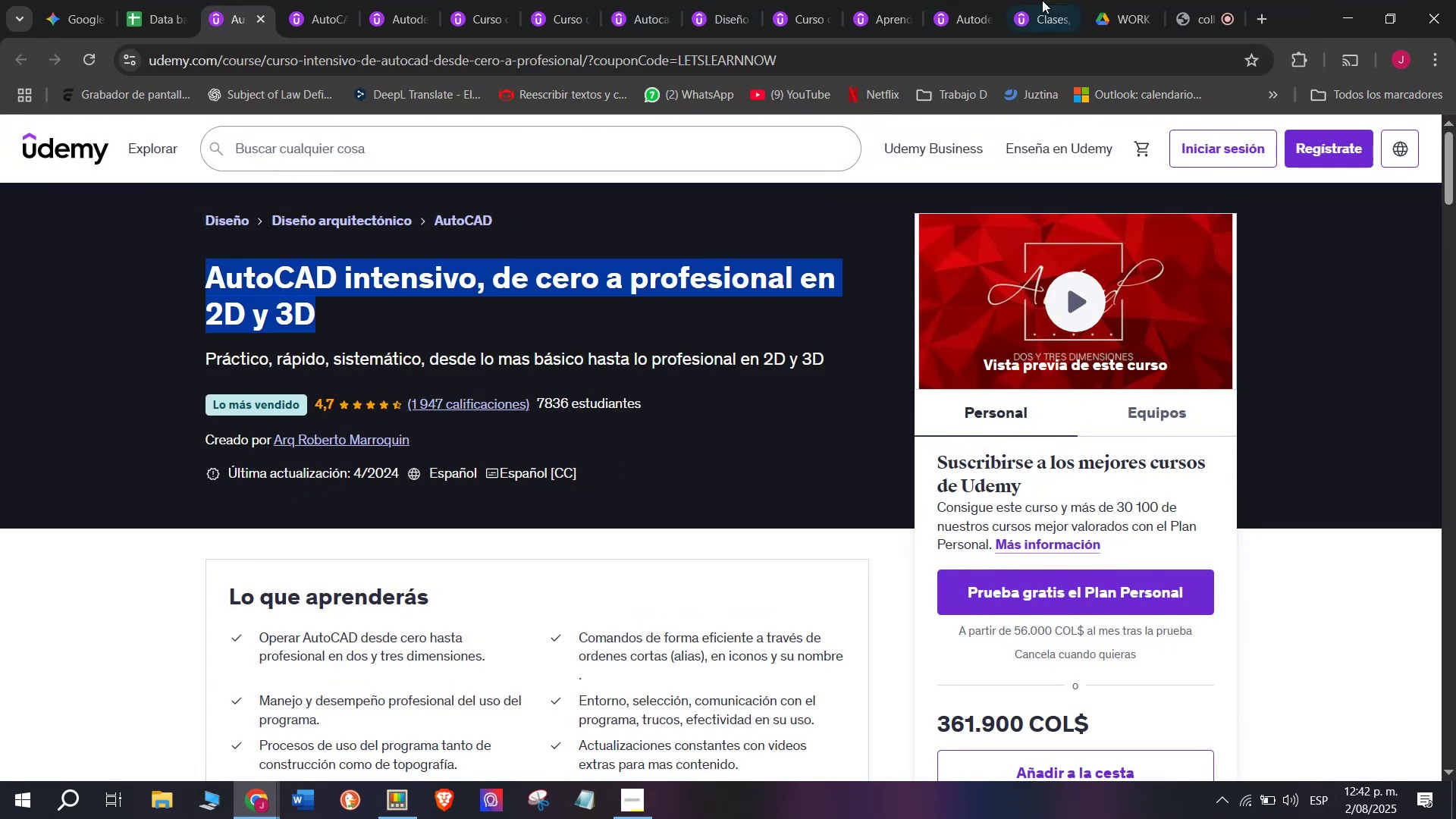 
key(Control+C)
 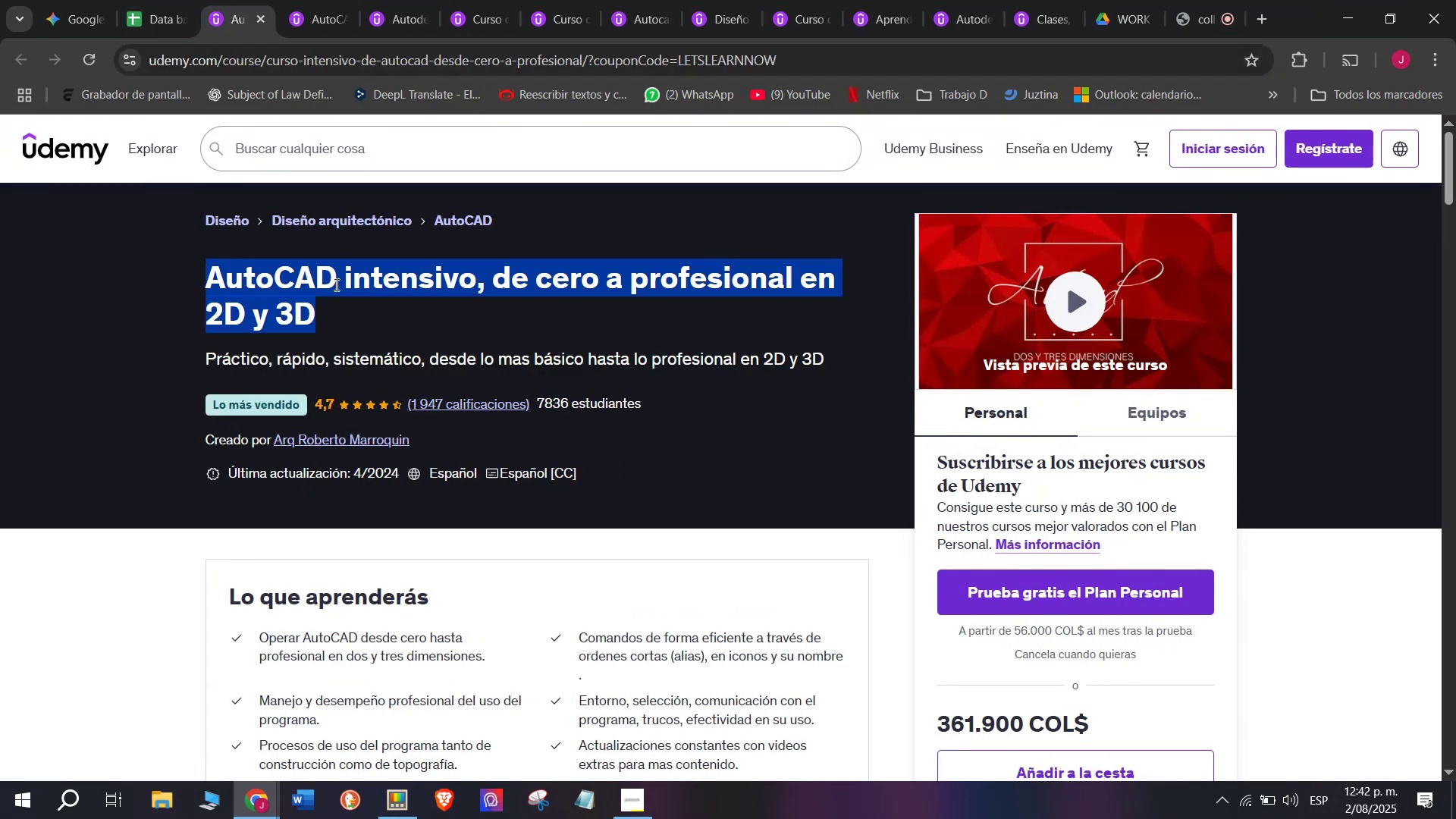 
key(Break)
 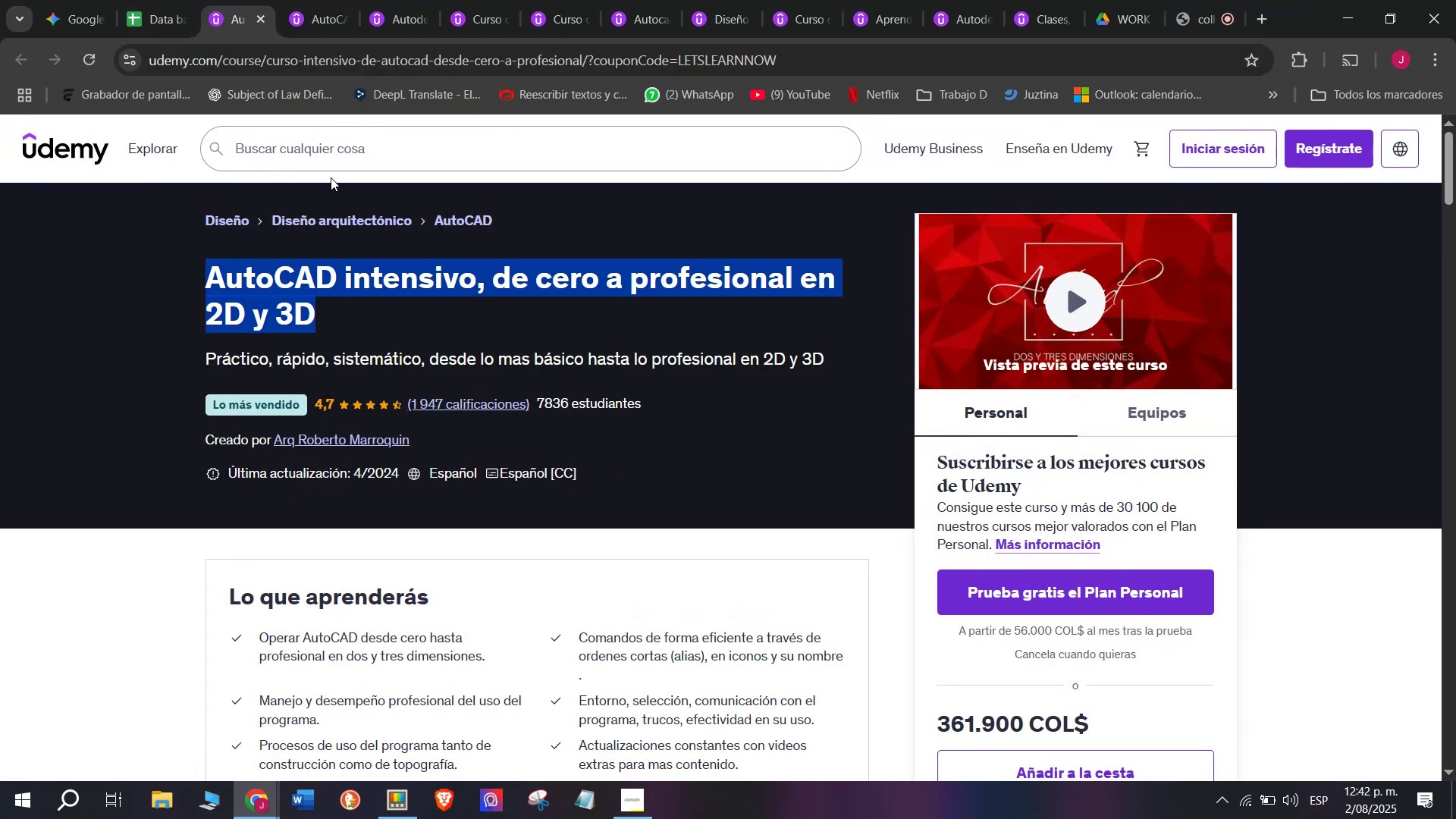 
key(Control+ControlLeft)
 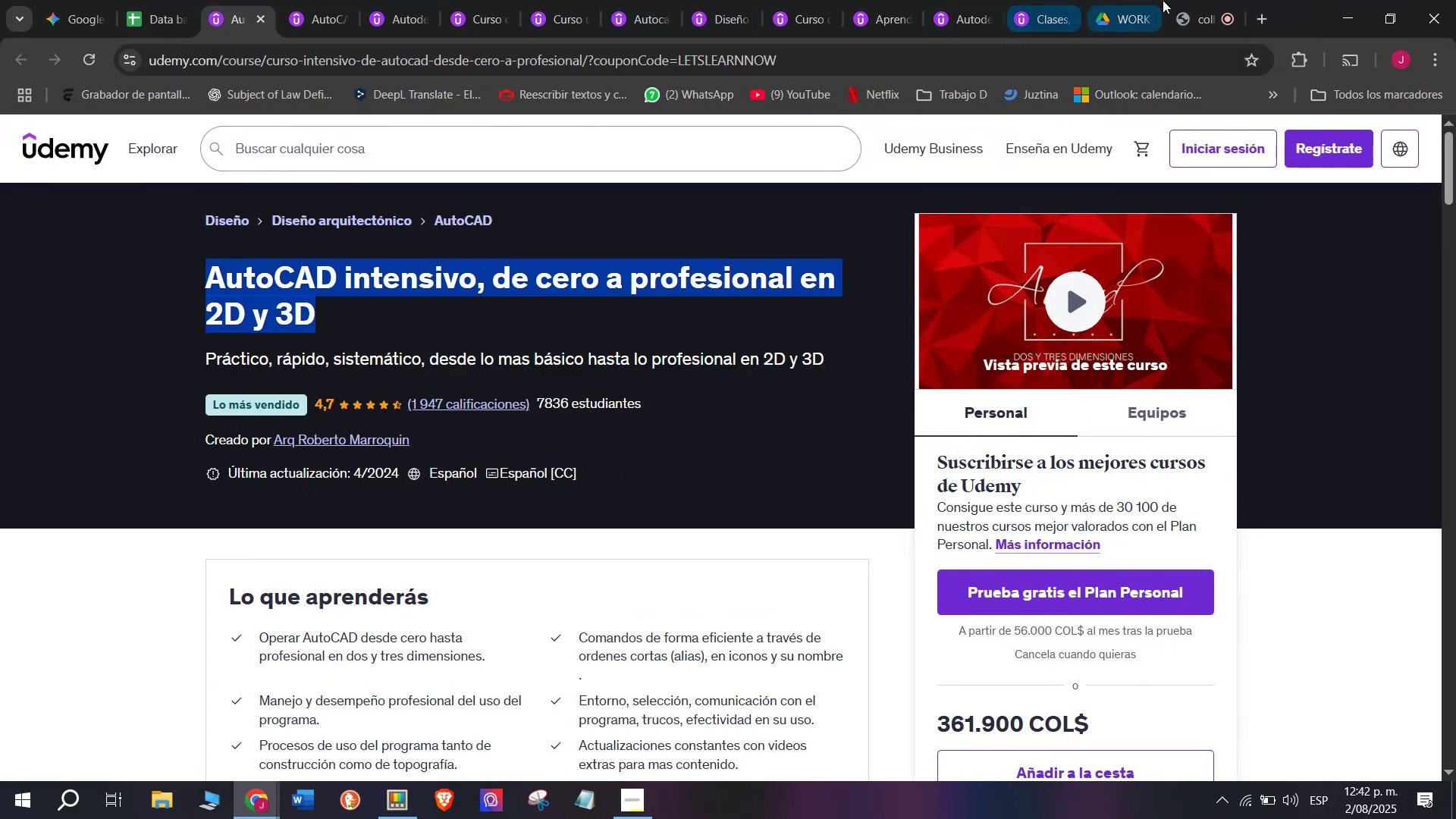 
key(Control+C)
 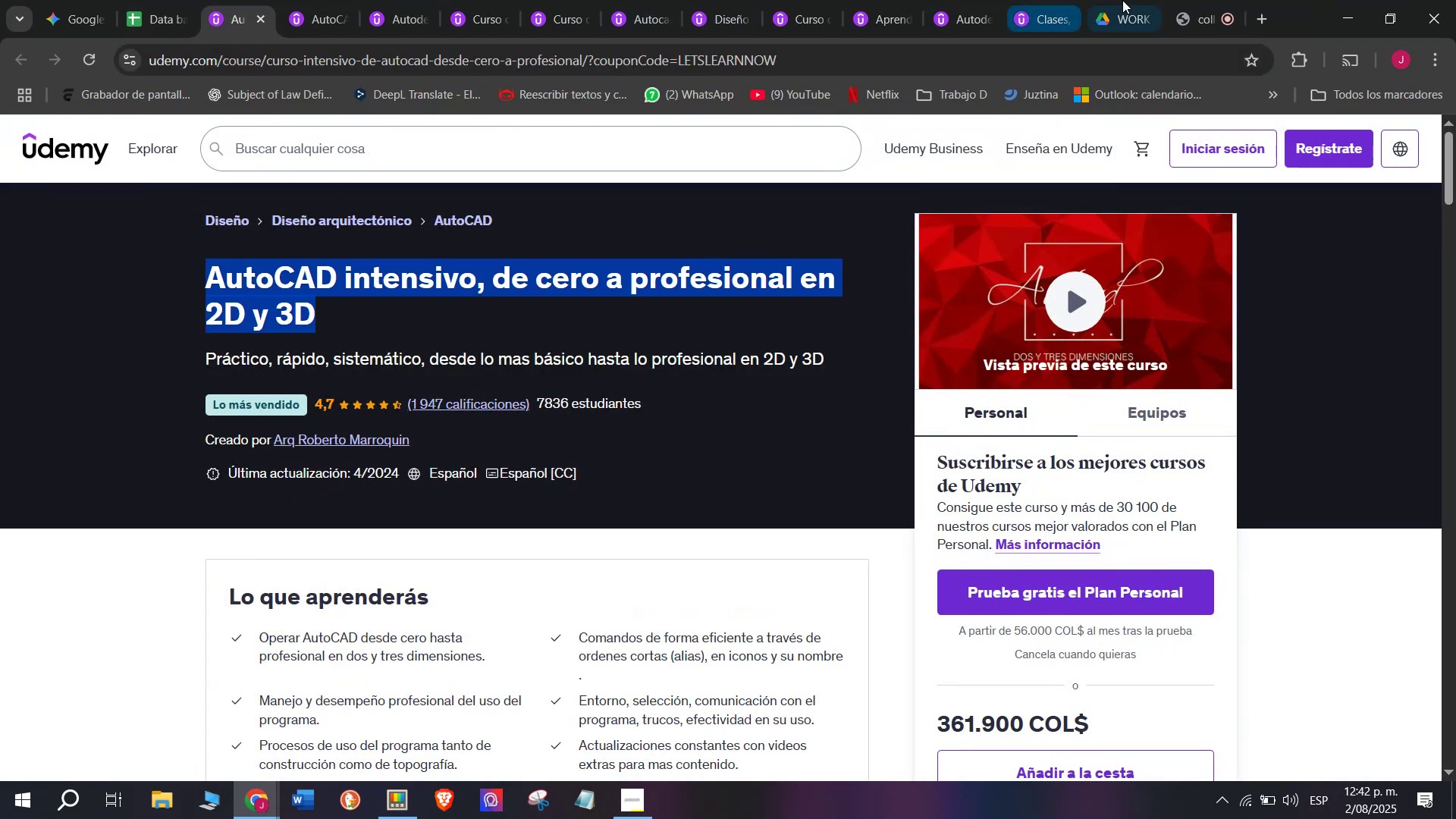 
left_click([1208, 0])
 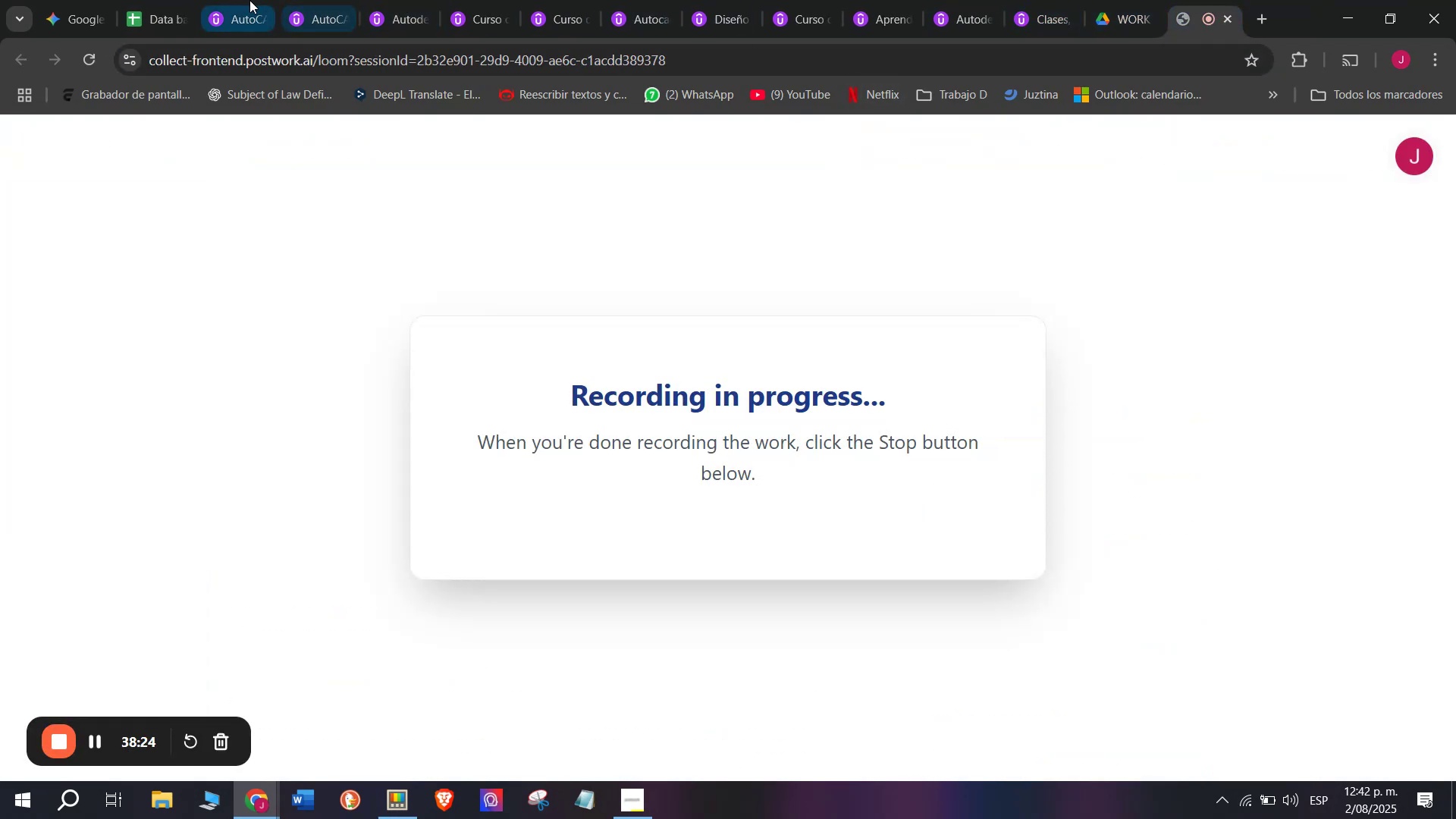 
left_click([148, 0])
 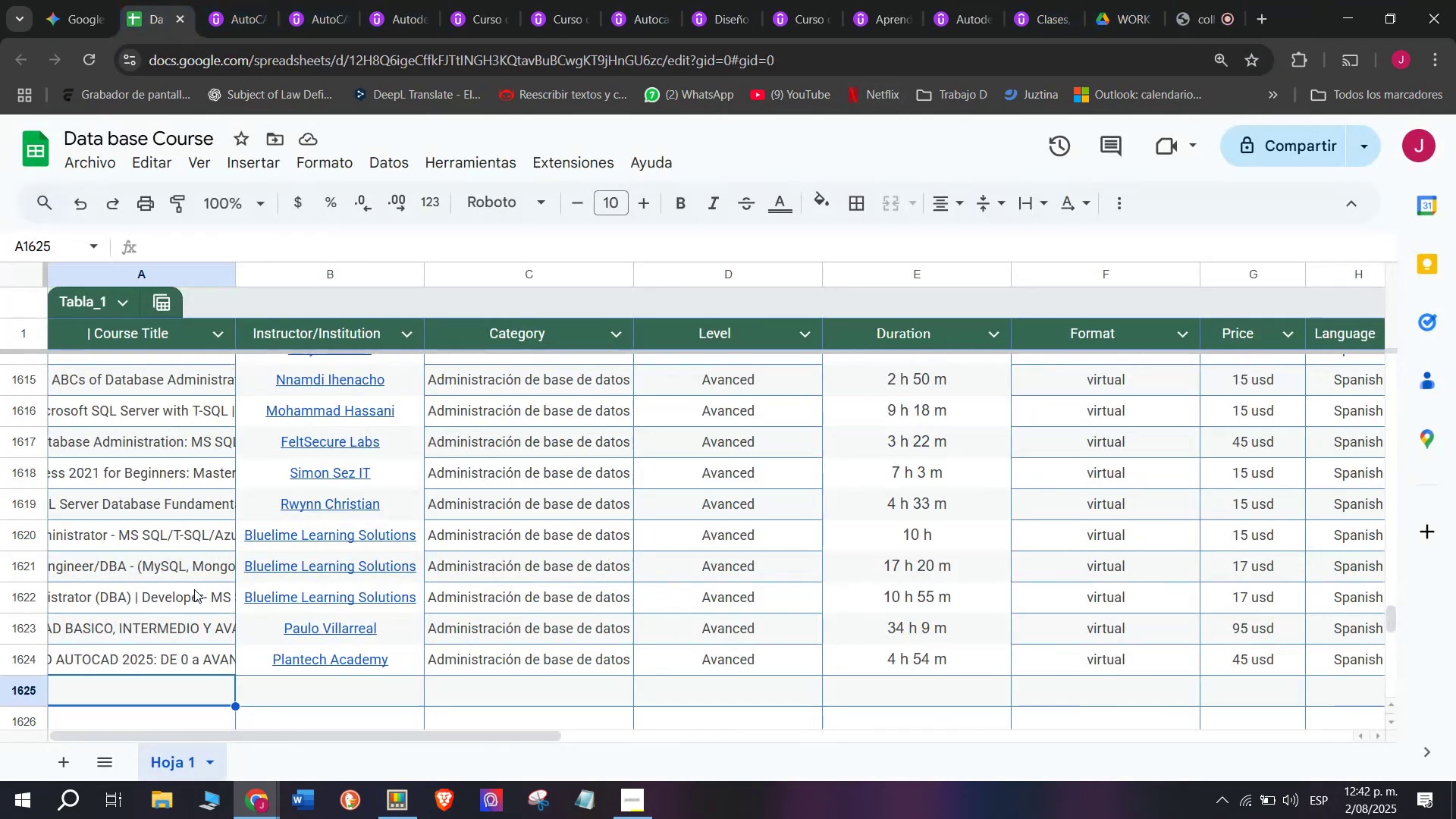 
key(Control+ControlLeft)
 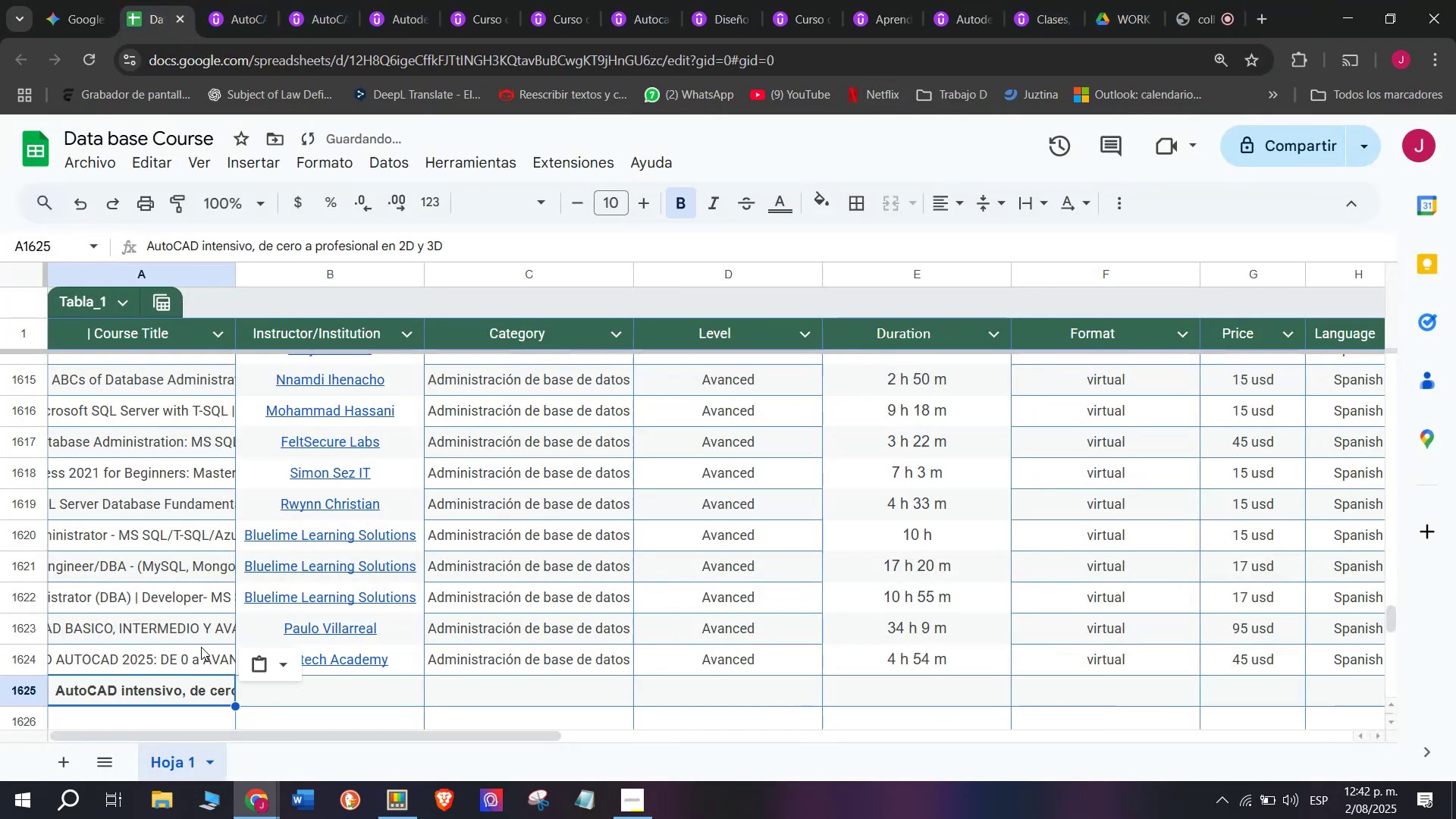 
key(Z)
 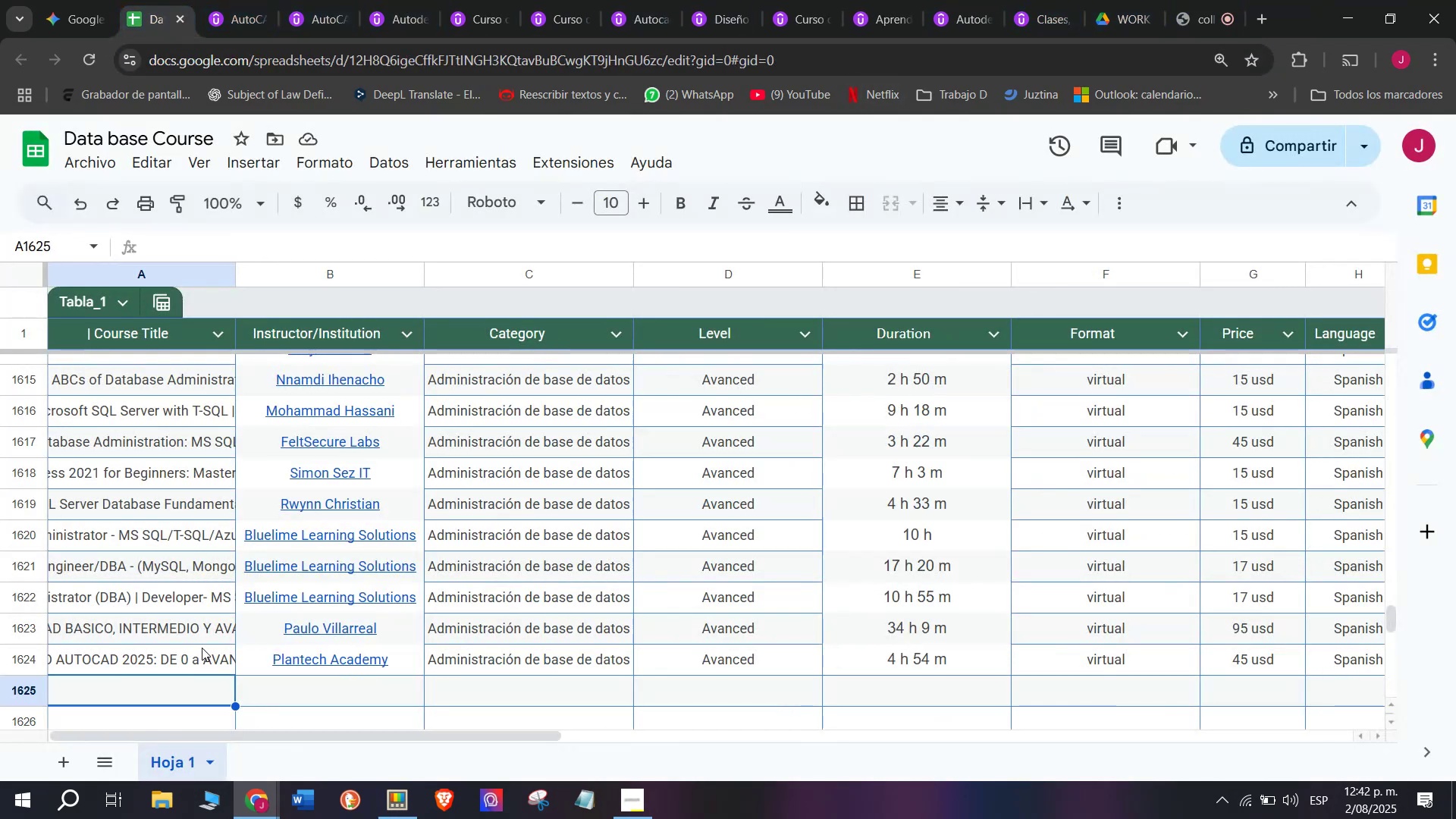 
key(Control+V)
 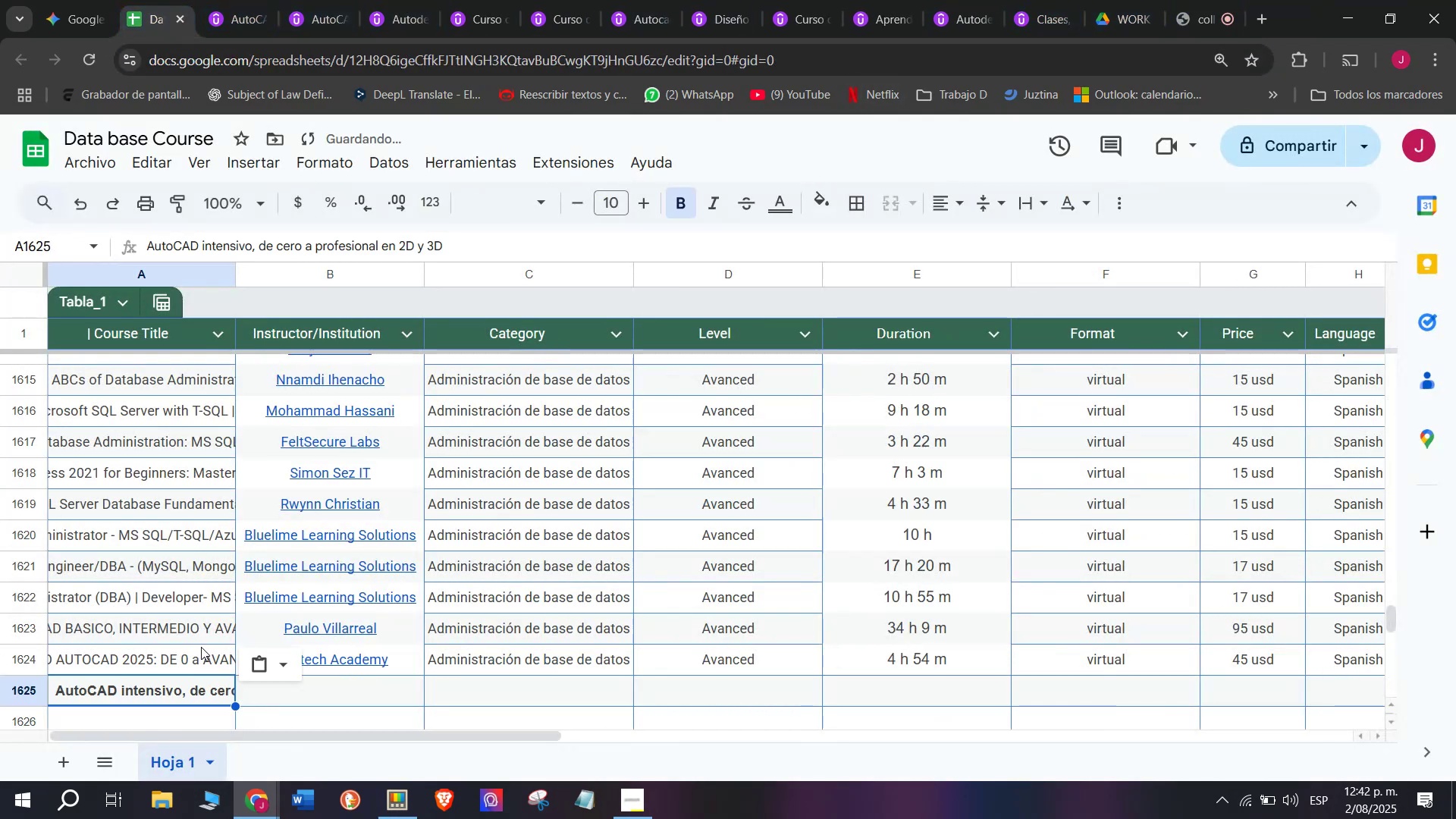 
key(Control+Shift+ControlLeft)
 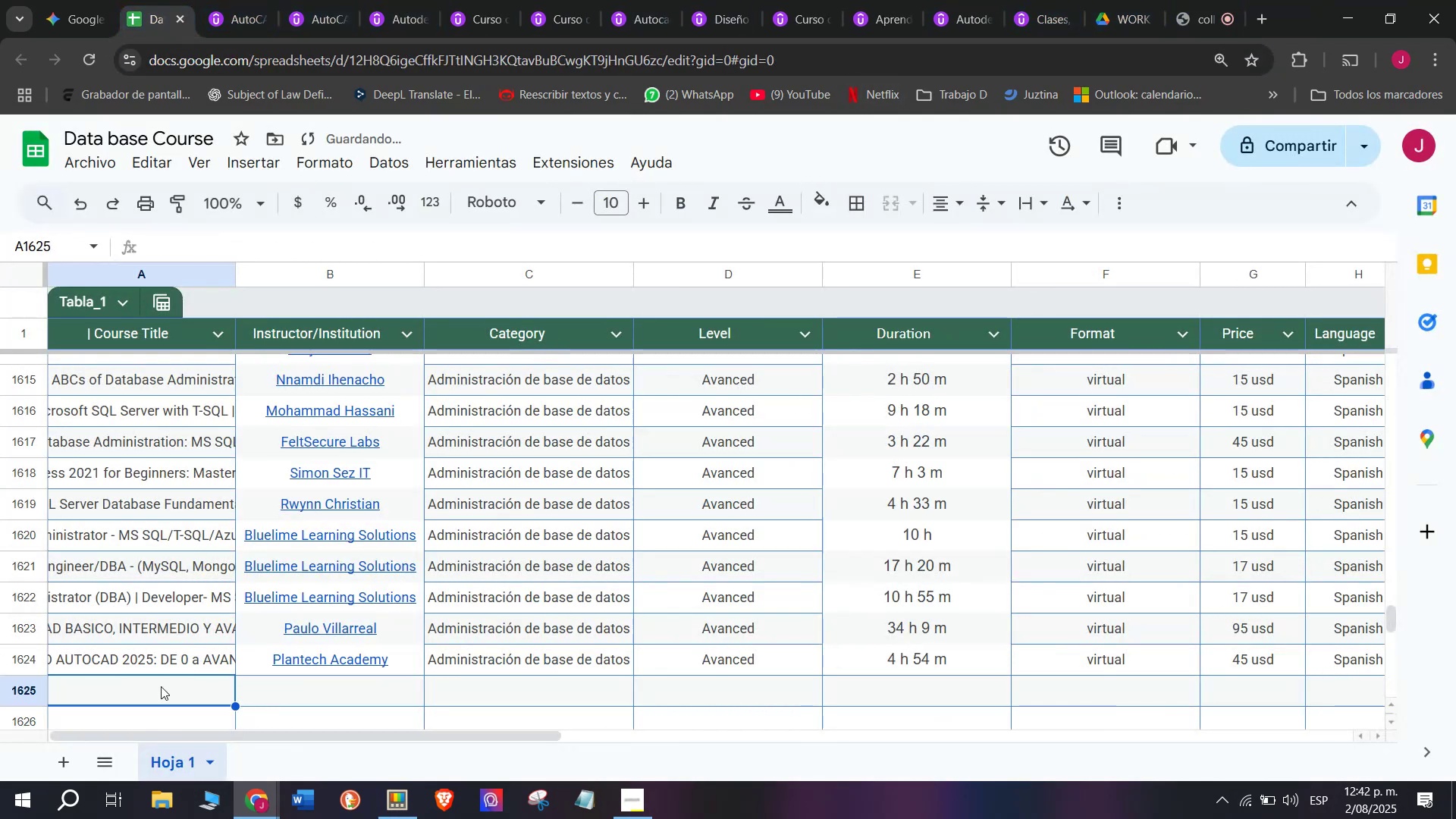 
key(Shift+ShiftLeft)
 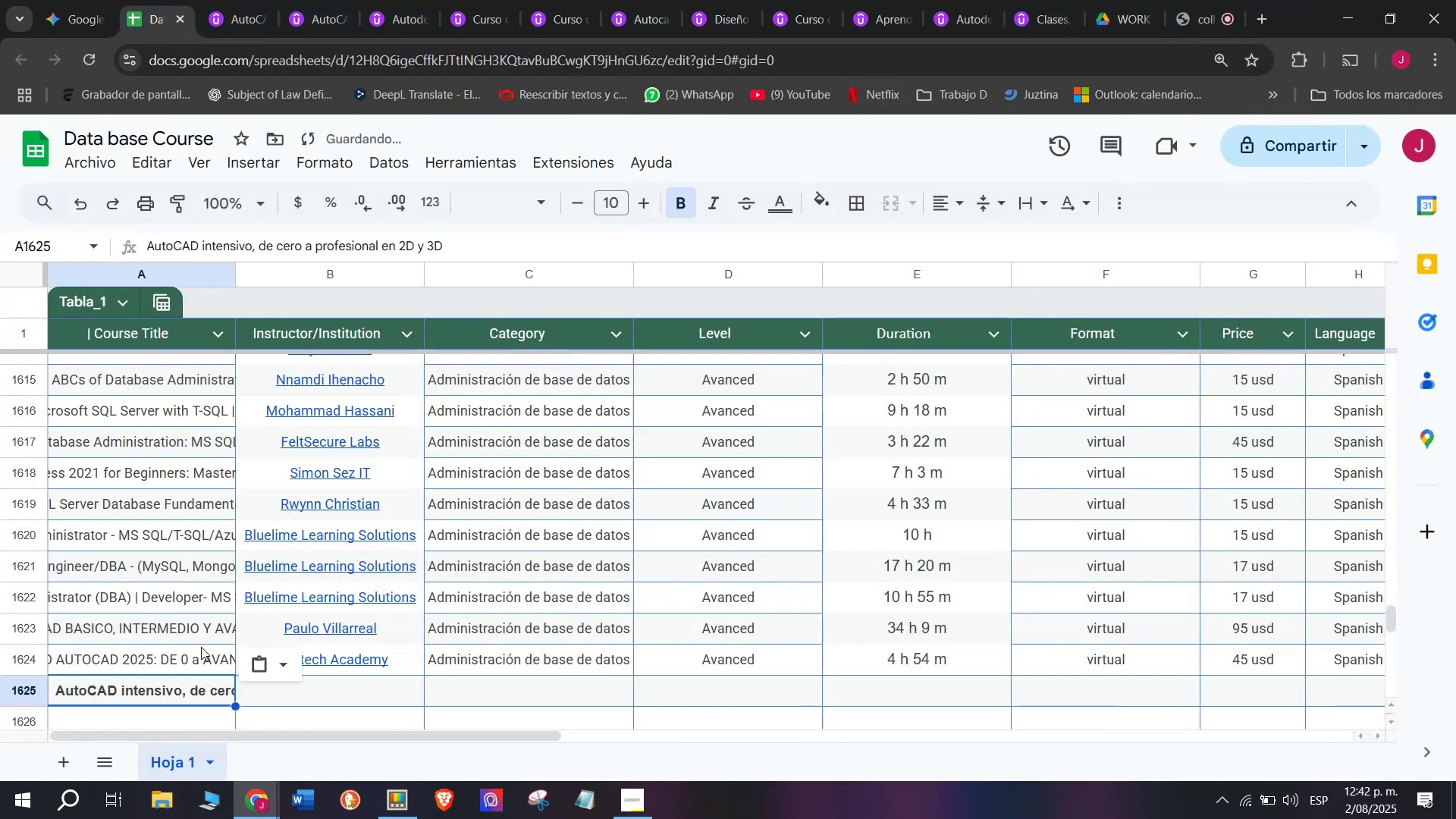 
key(Control+Shift+Z)
 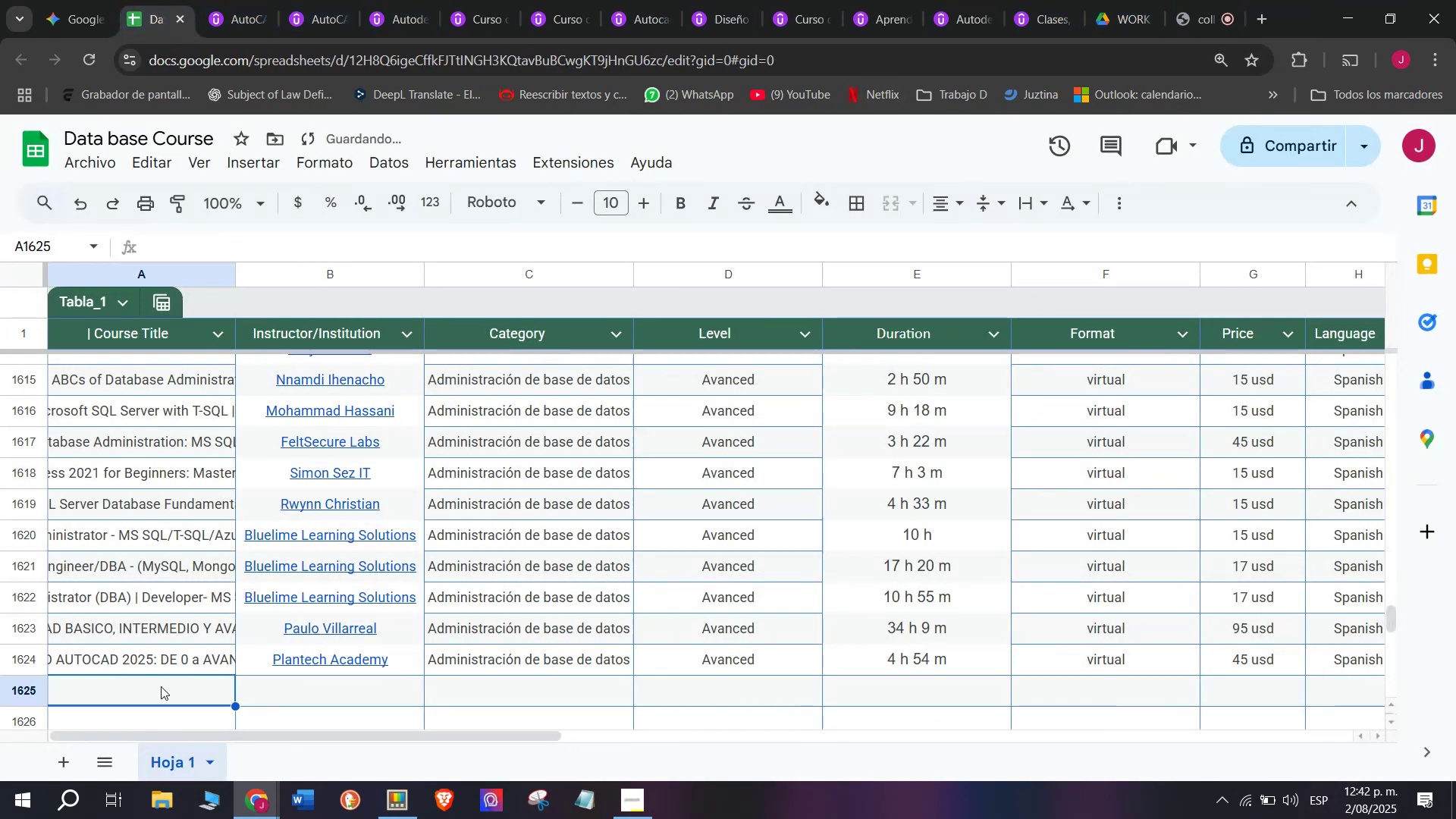 
double_click([161, 686])
 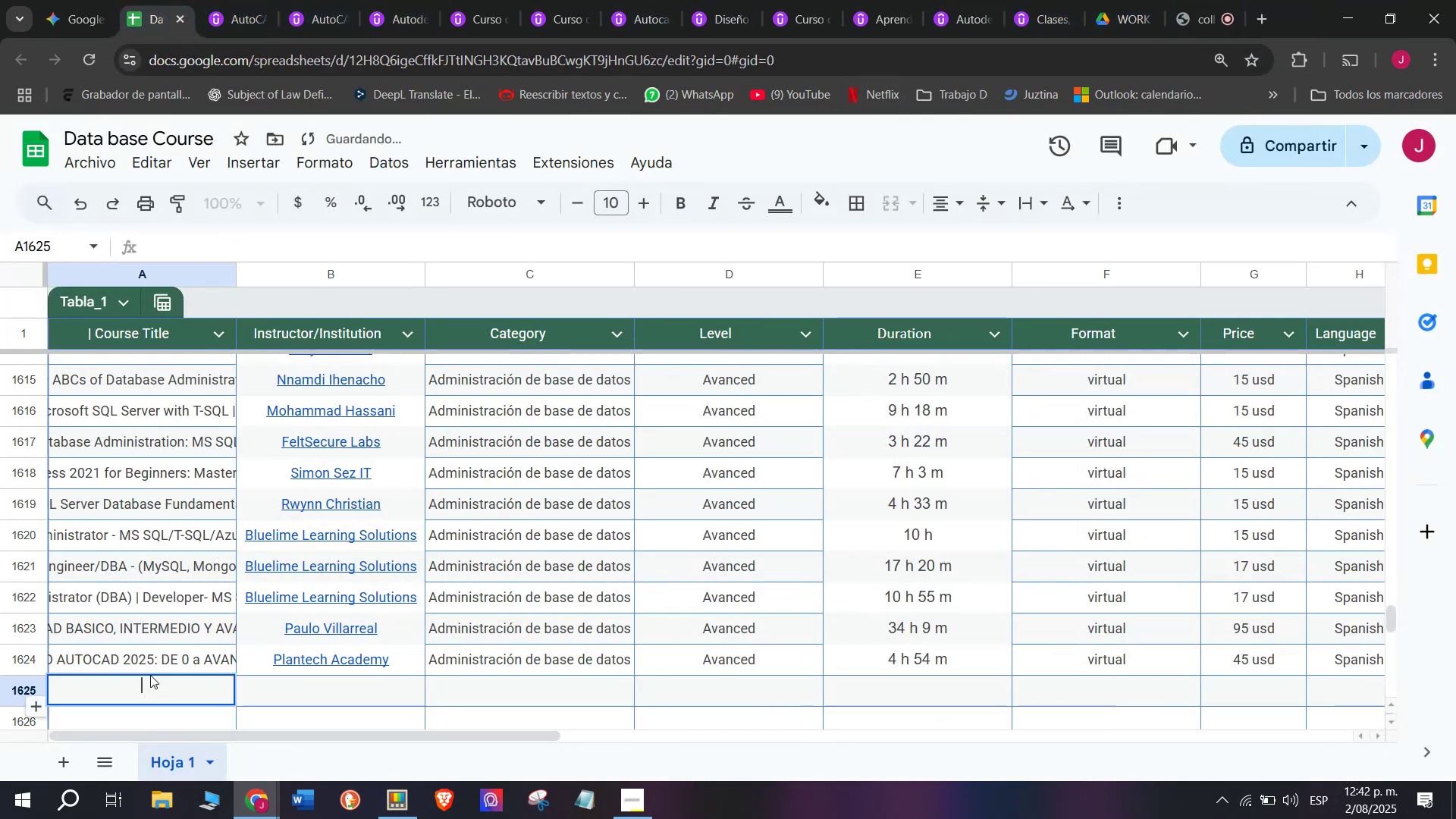 
key(Control+ControlLeft)
 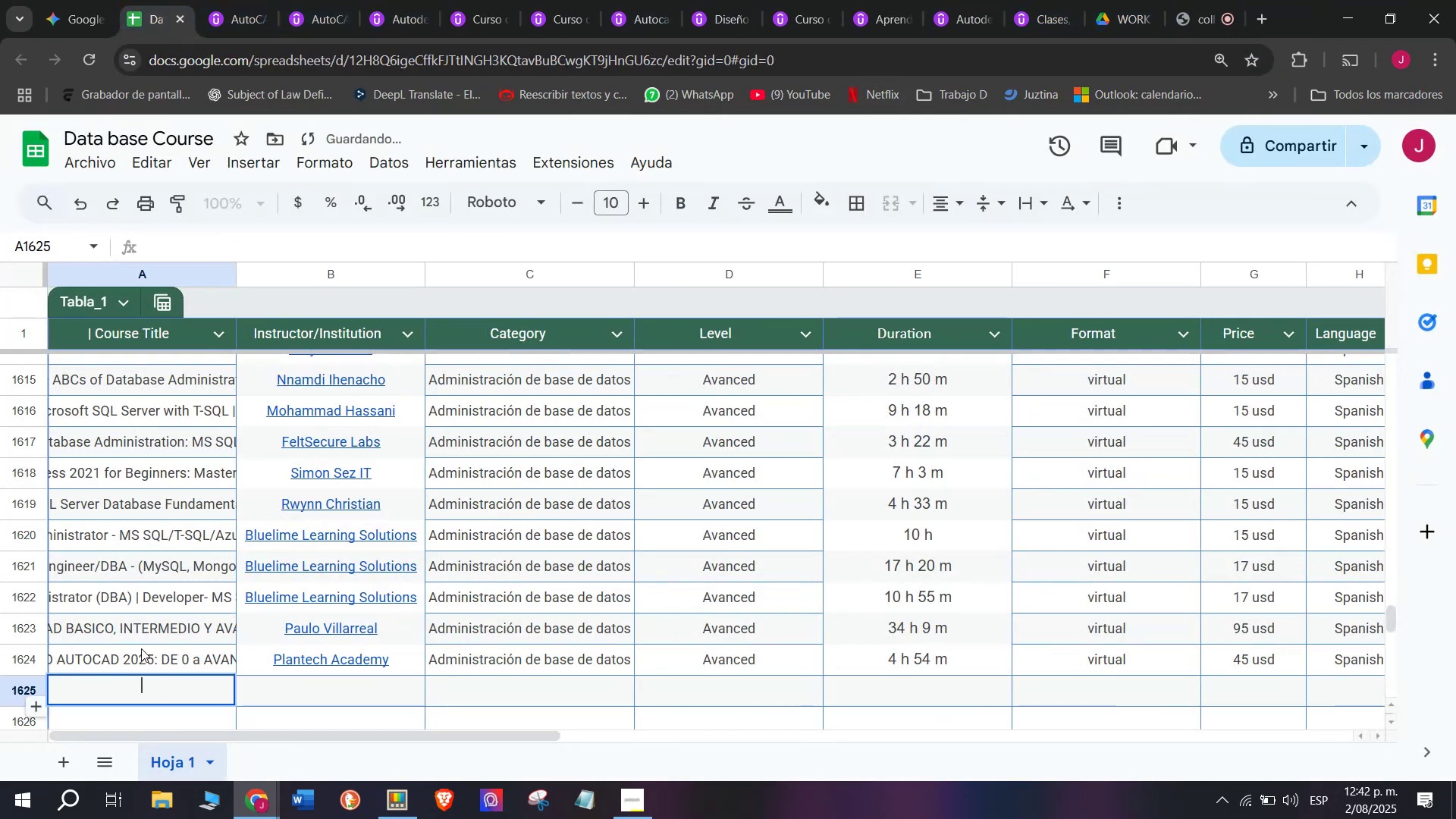 
key(Z)
 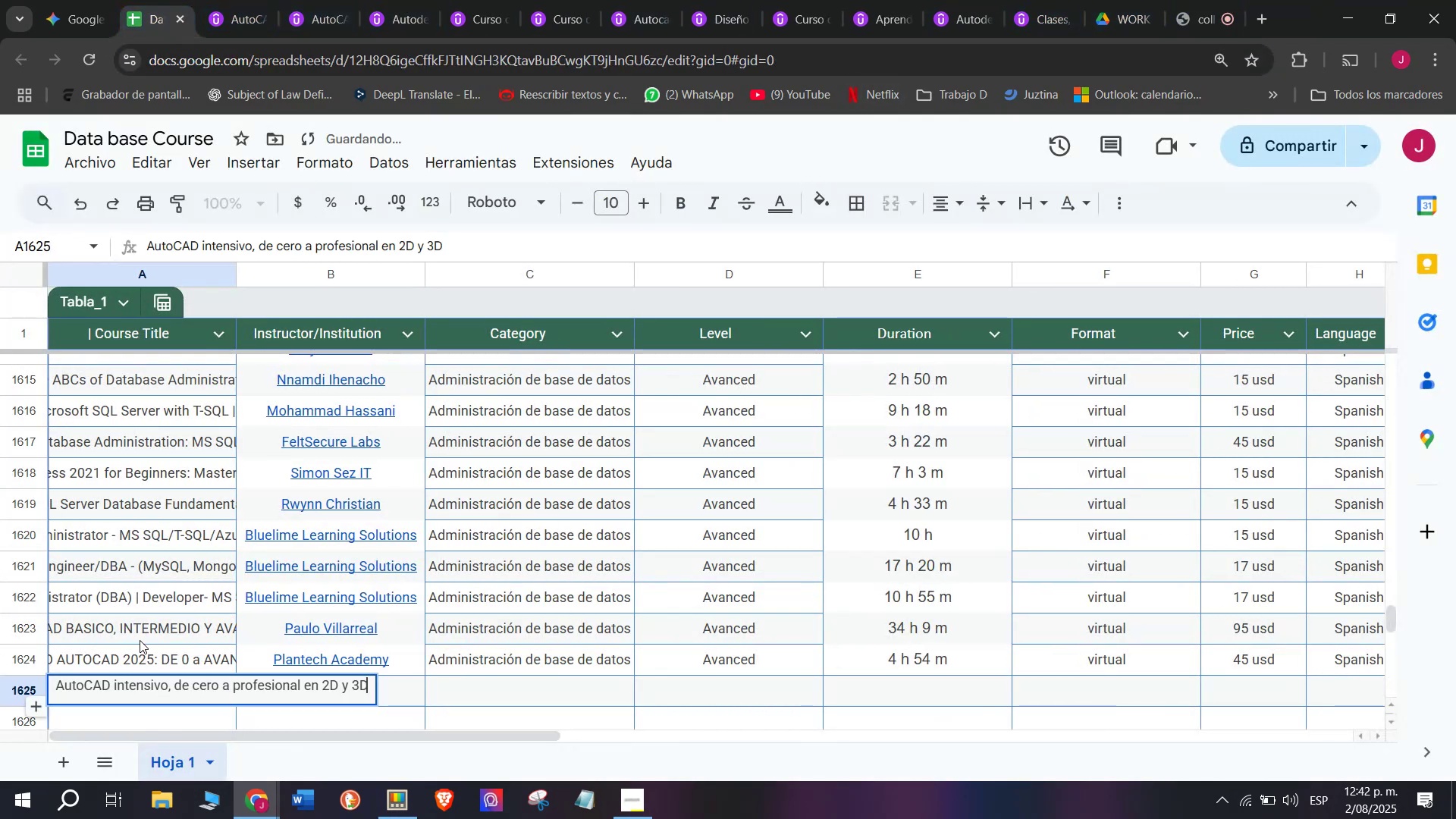 
key(Control+V)
 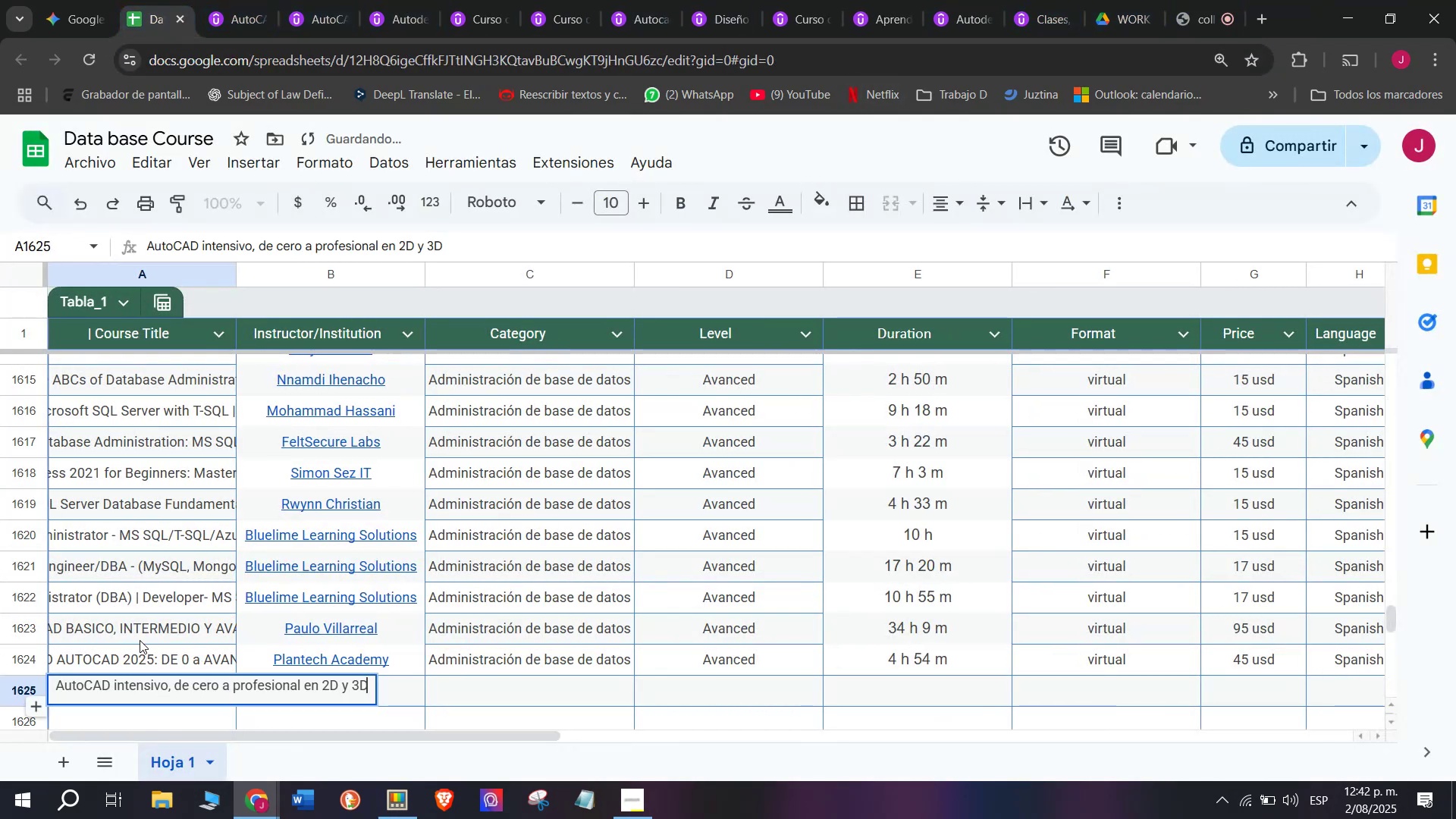 
left_click([140, 640])
 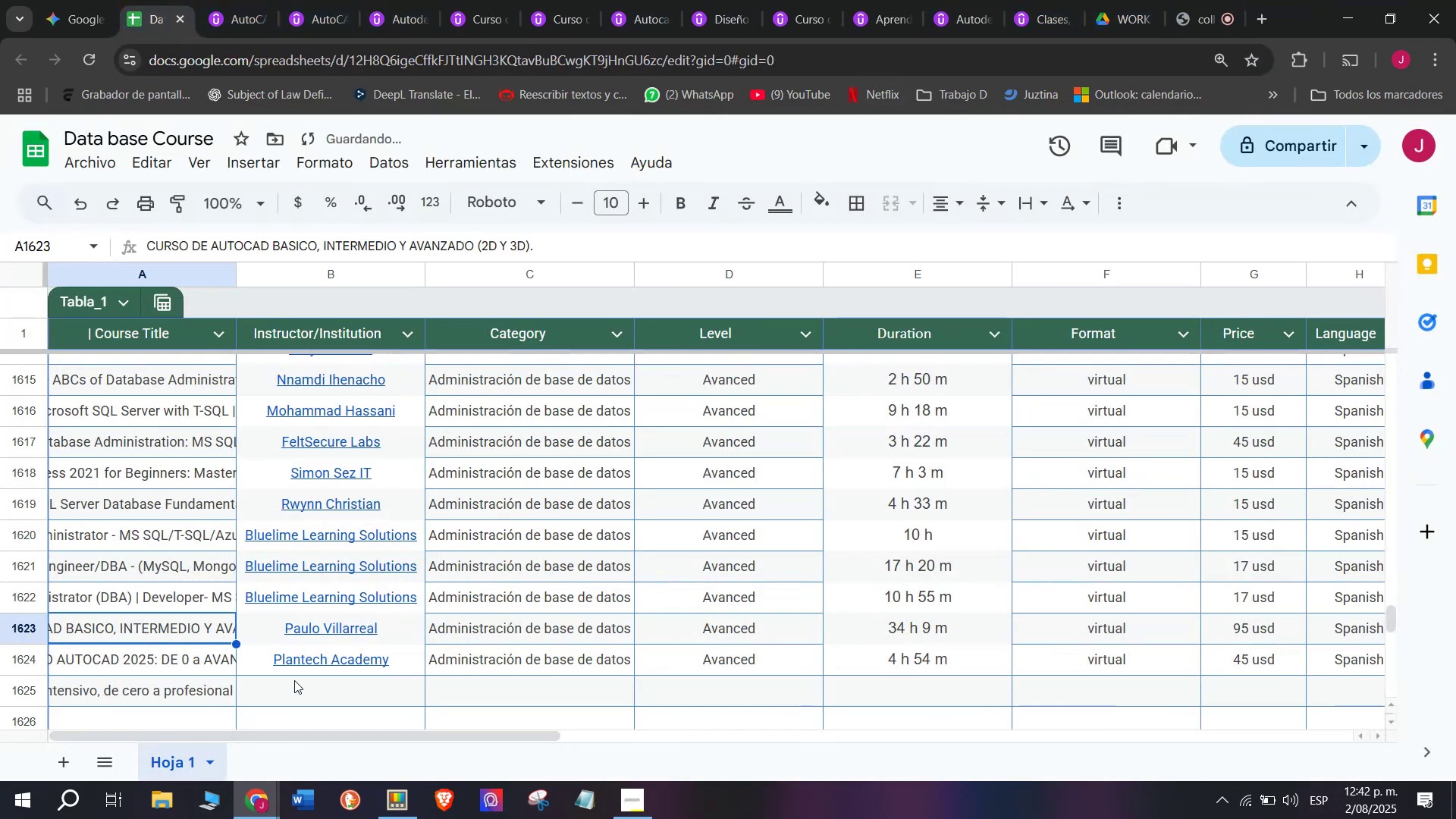 
left_click([294, 680])
 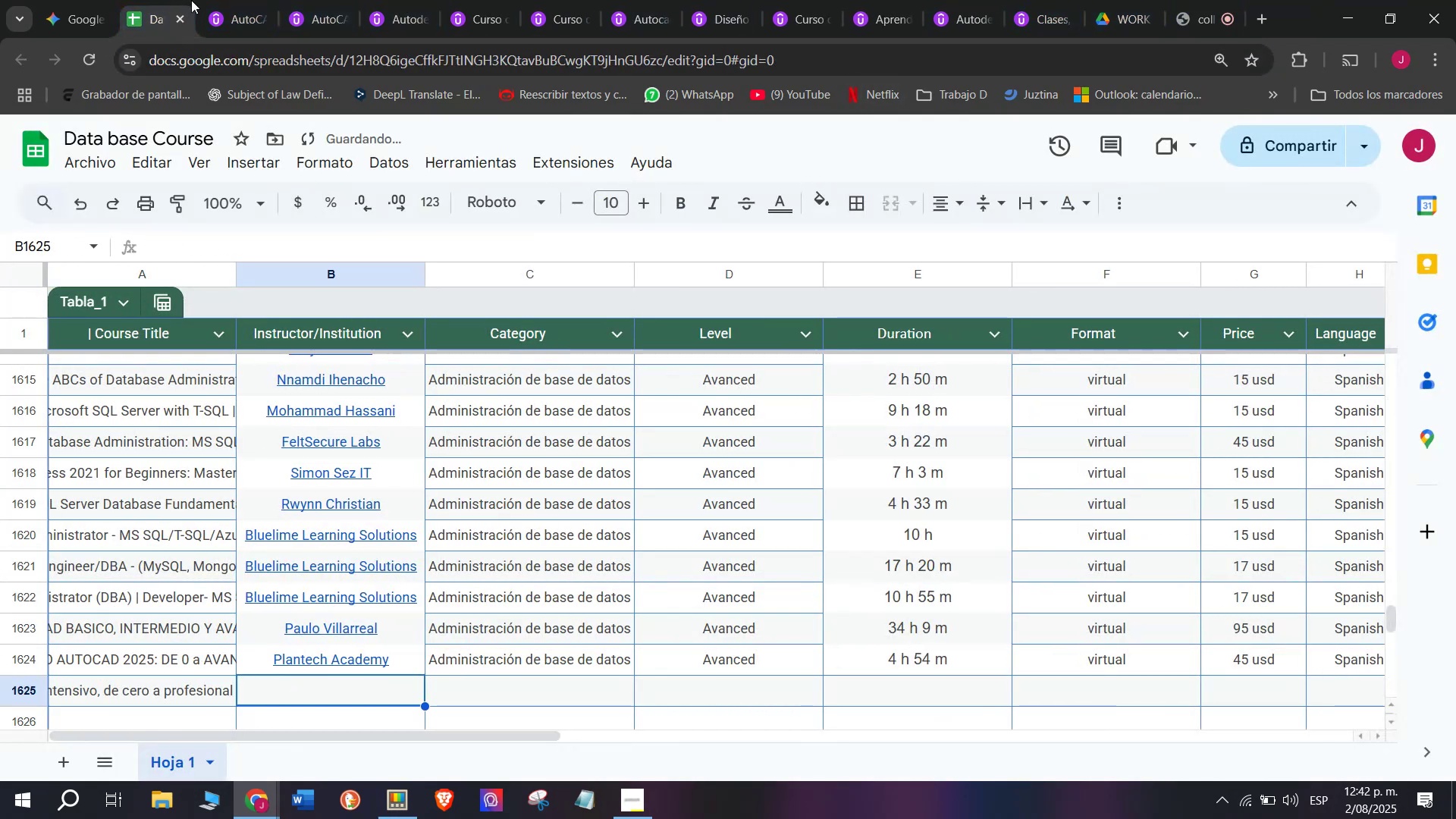 
left_click([225, 0])
 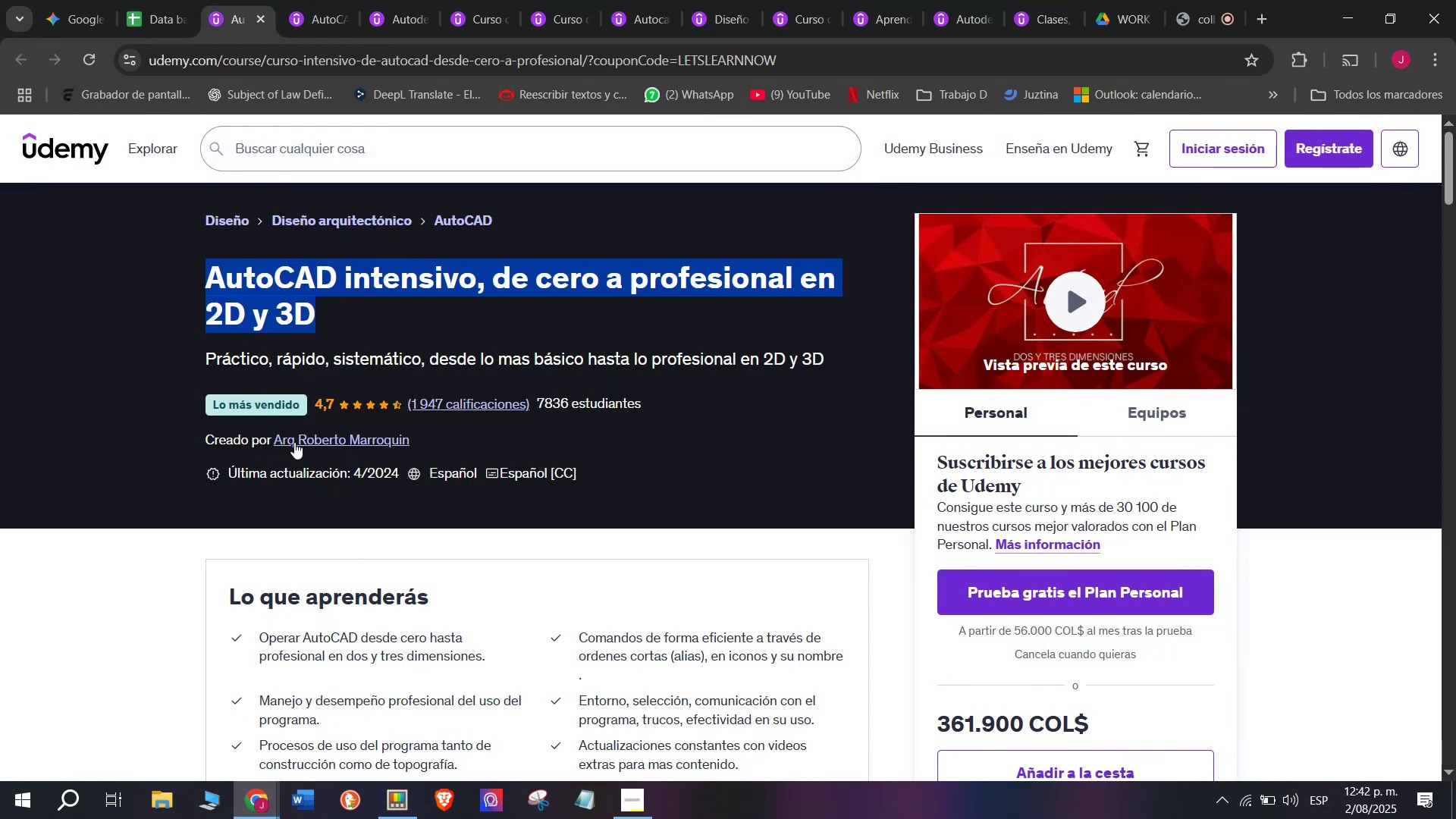 
left_click([294, 441])
 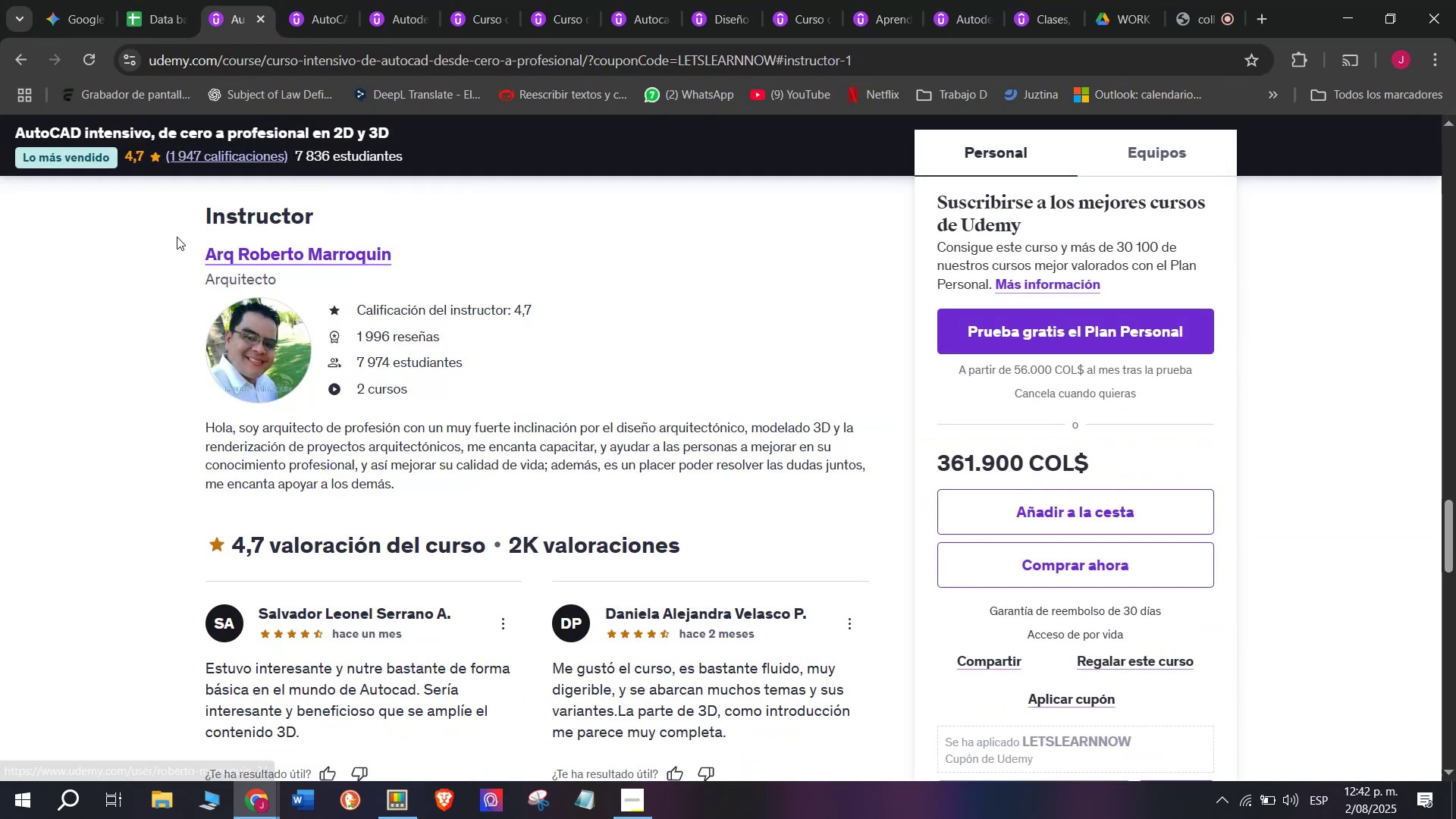 
left_click_drag(start_coordinate=[195, 246], to_coordinate=[433, 260])
 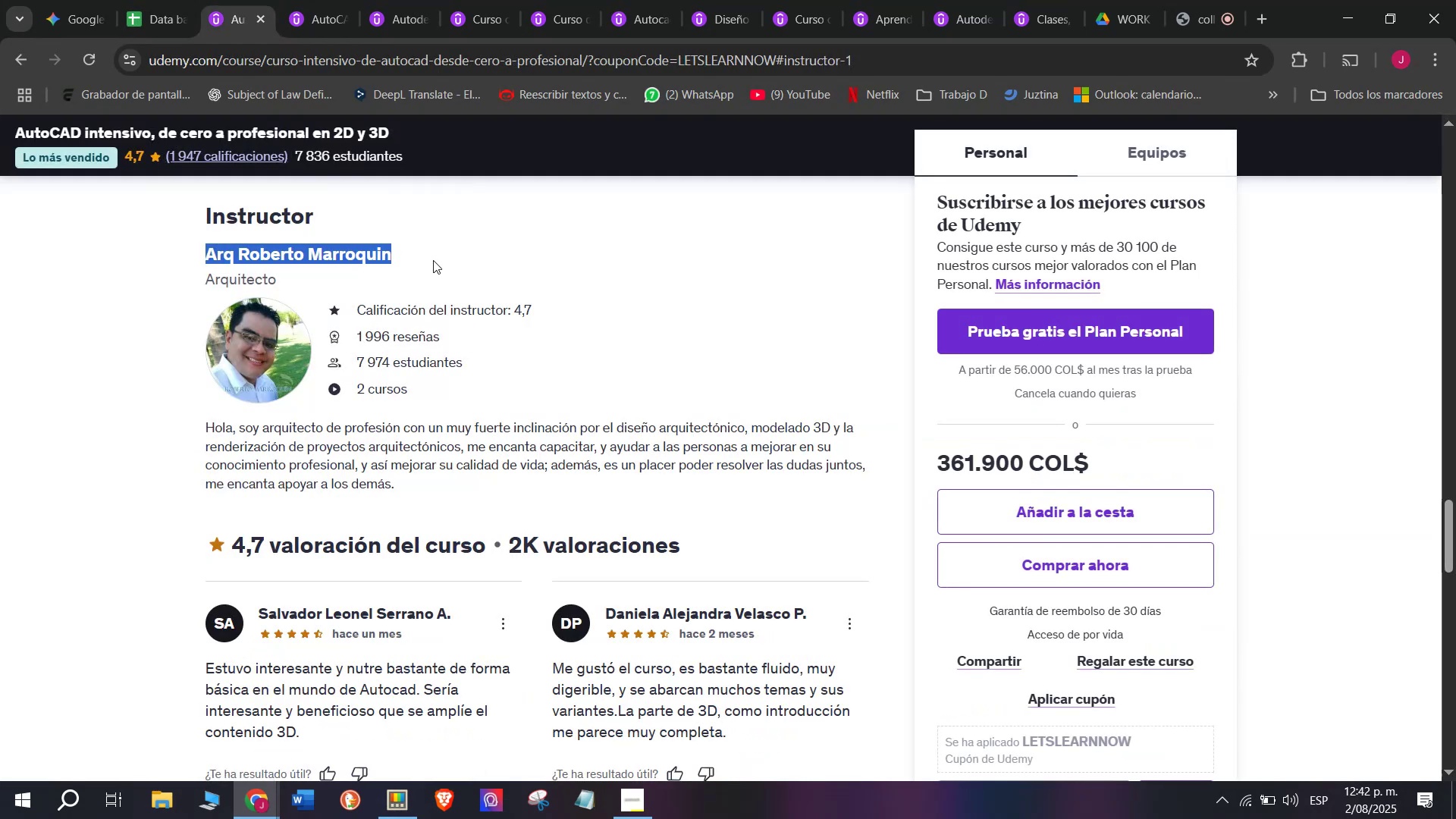 
key(Control+ControlLeft)
 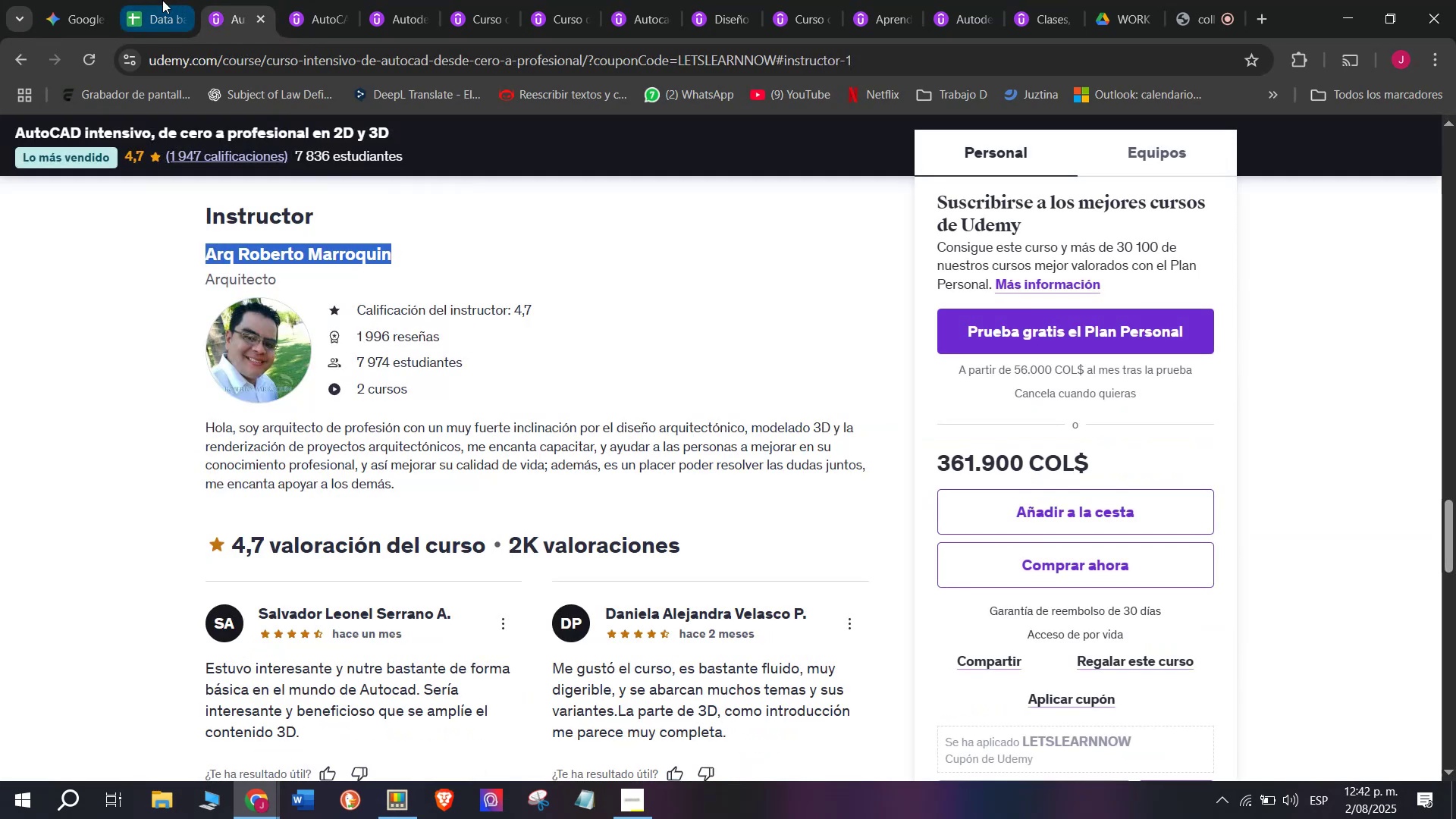 
key(Break)
 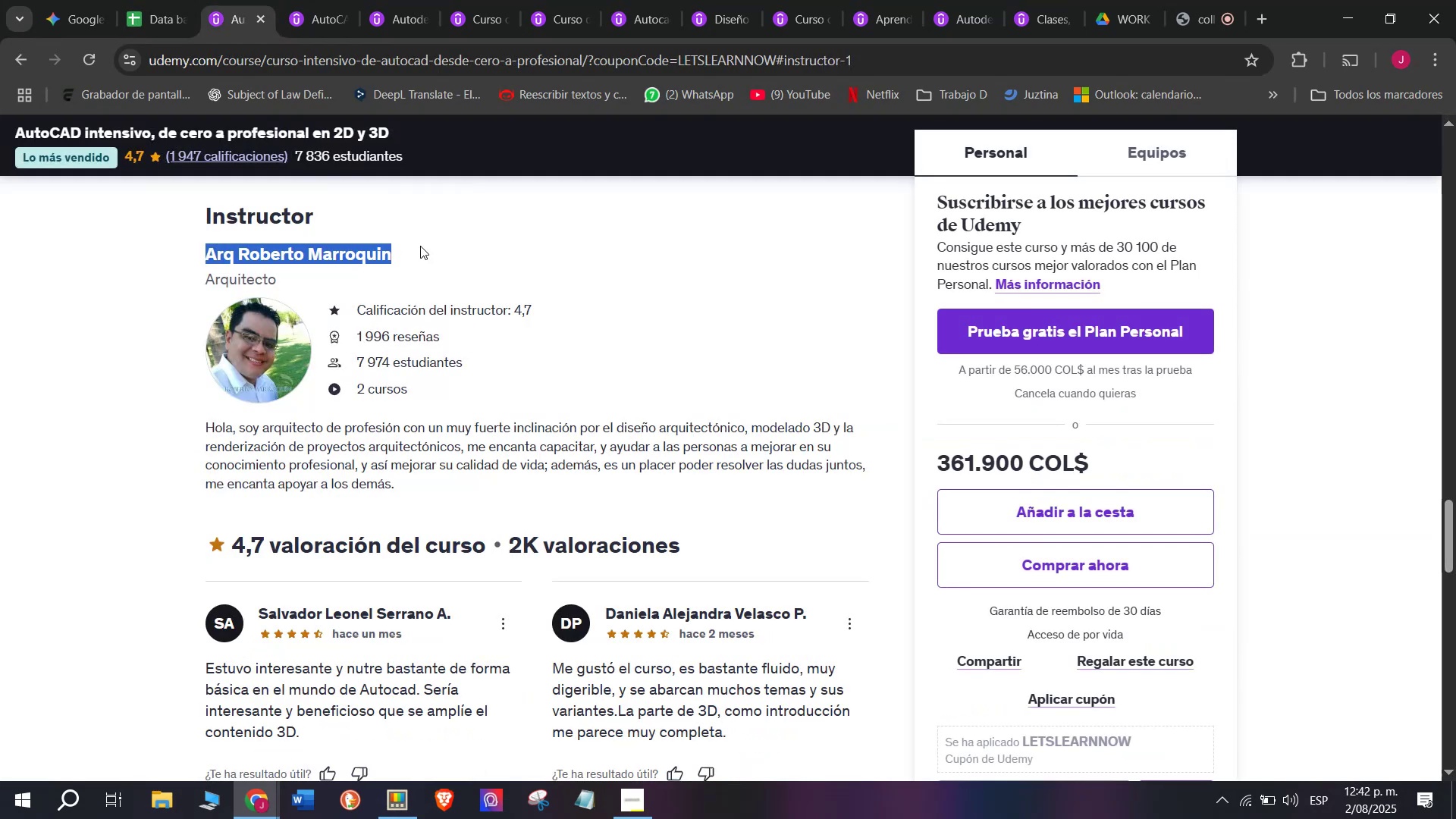 
key(Control+C)
 